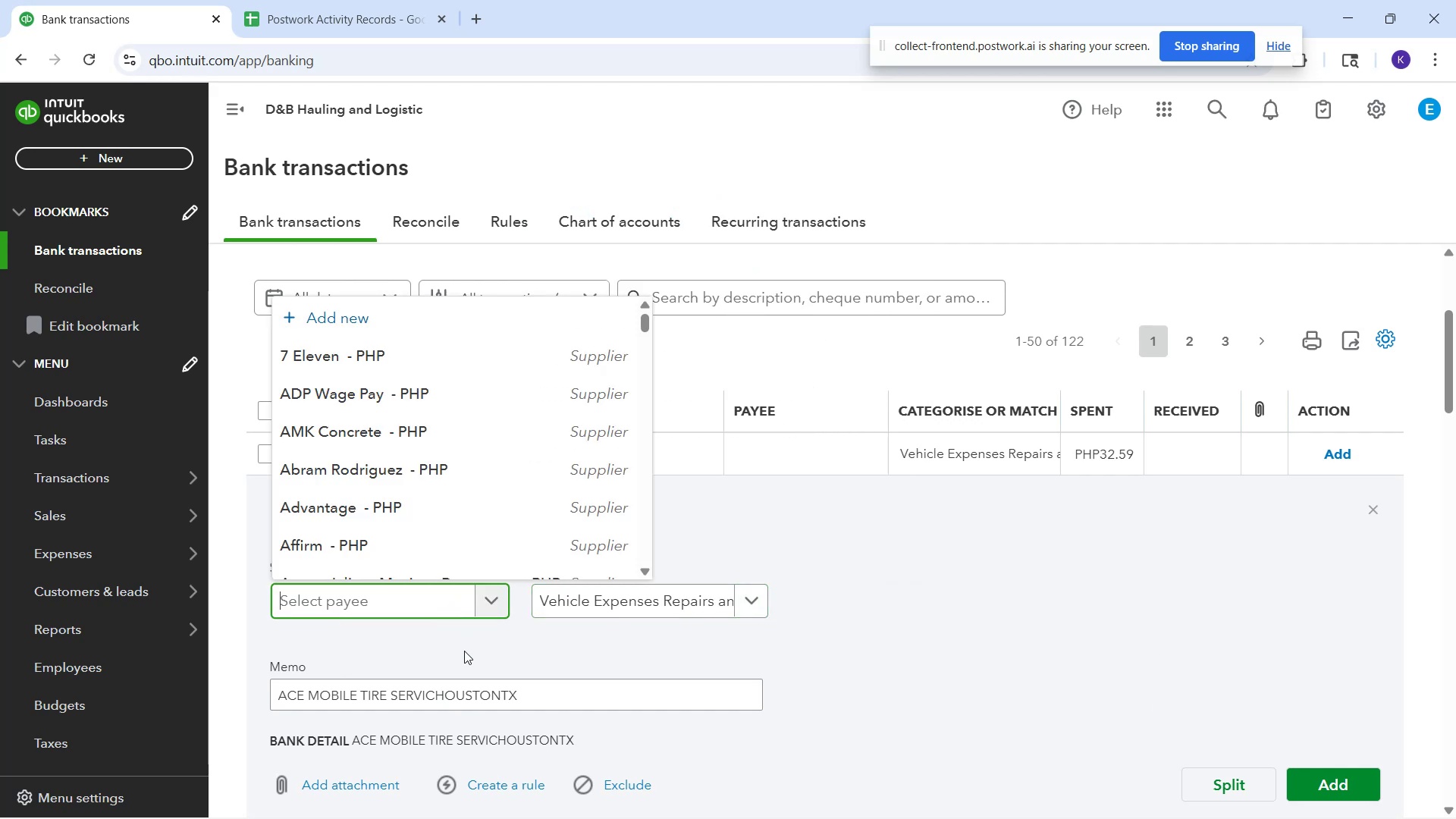 
type(Ace Mobile Tire)
 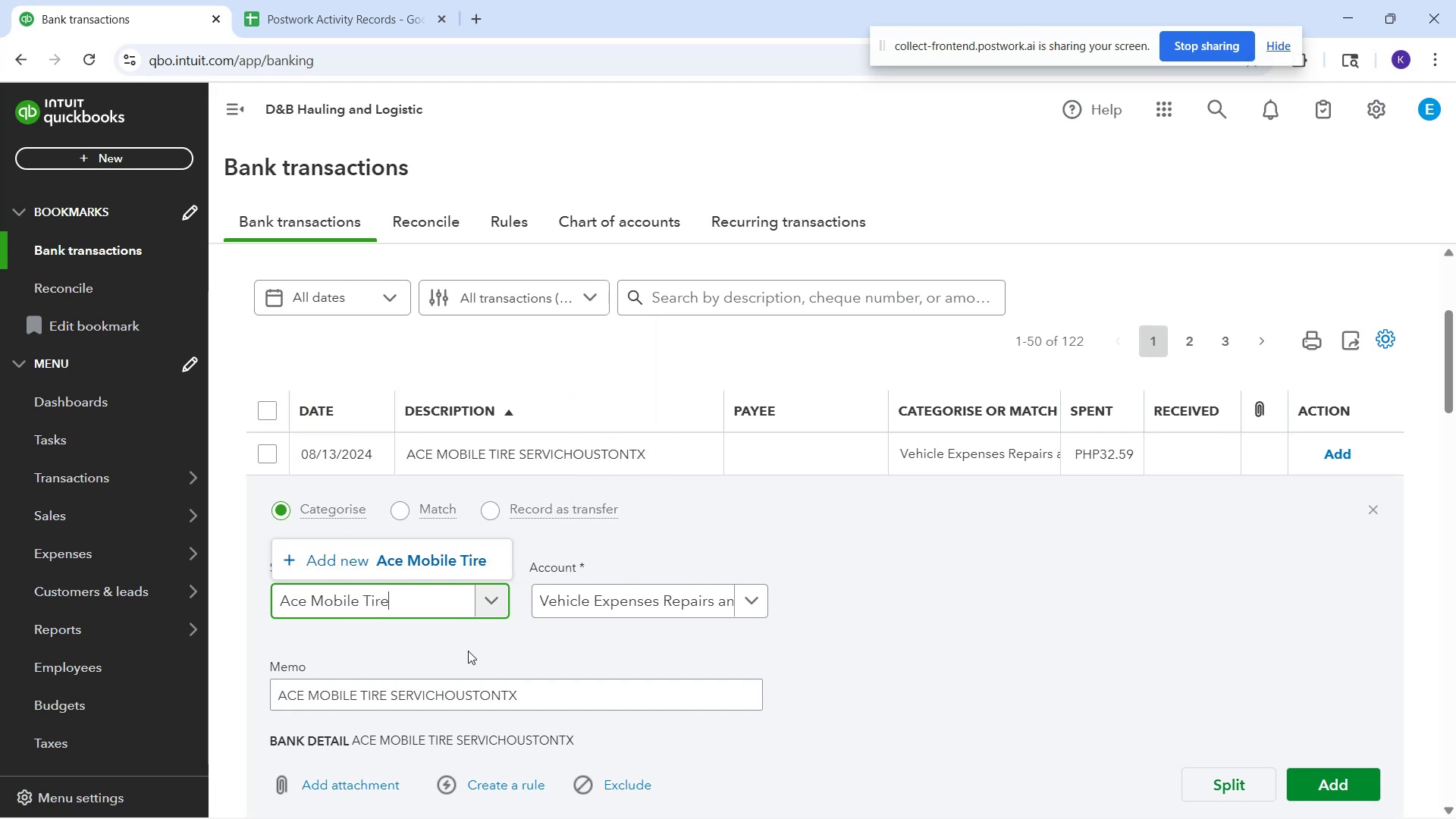 
left_click([350, 563])
 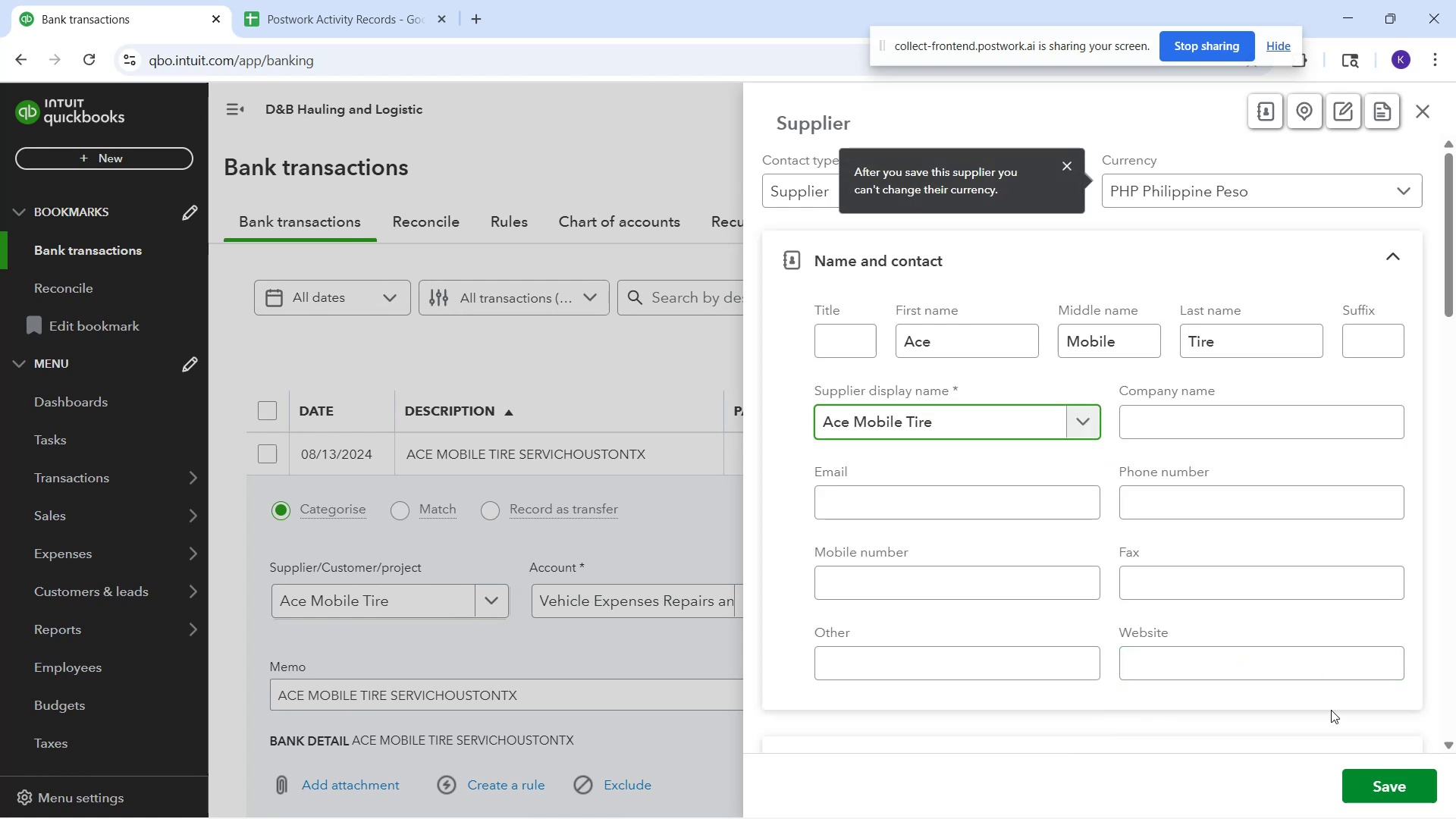 
left_click([1373, 784])
 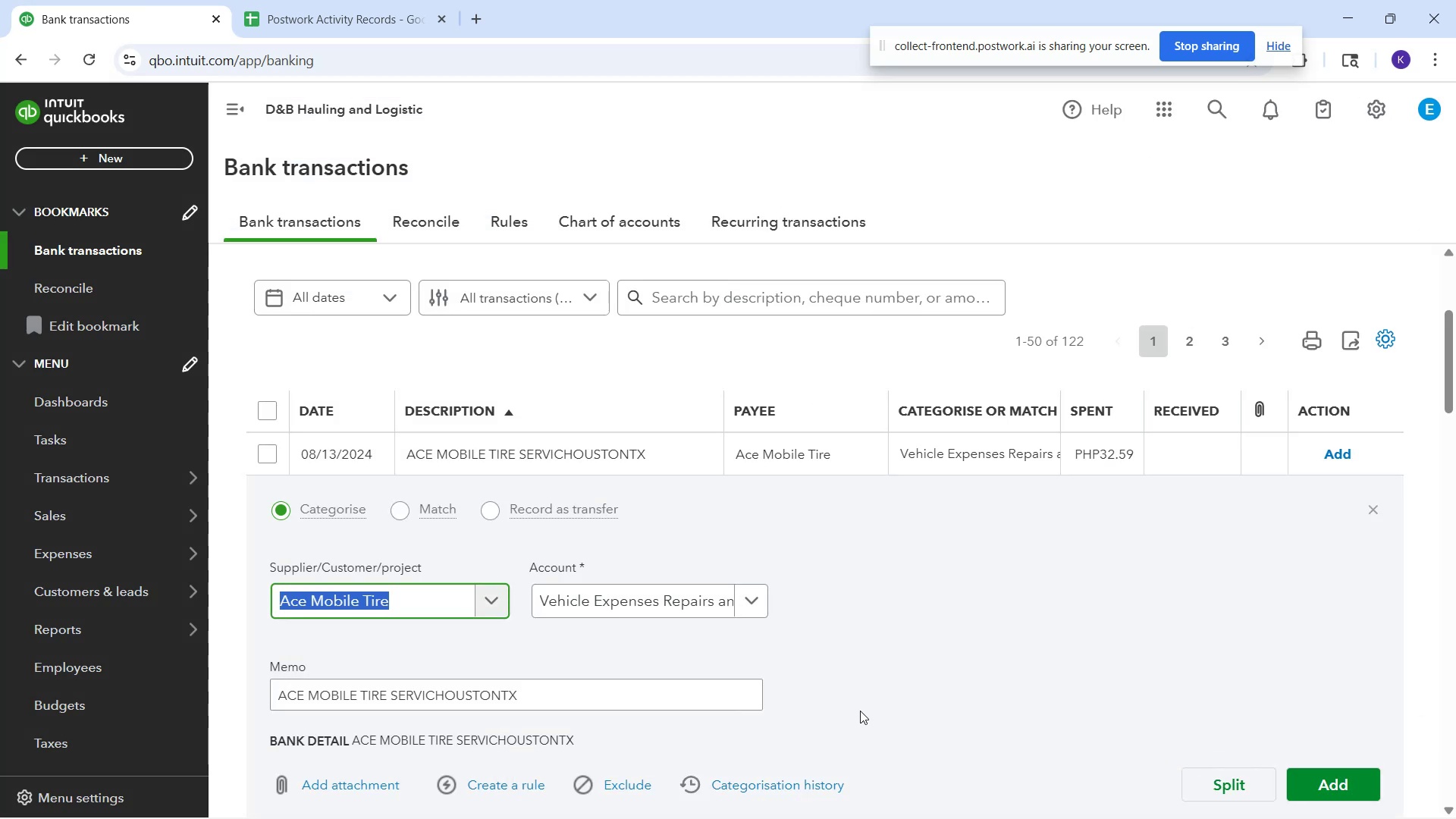 
left_click([907, 678])
 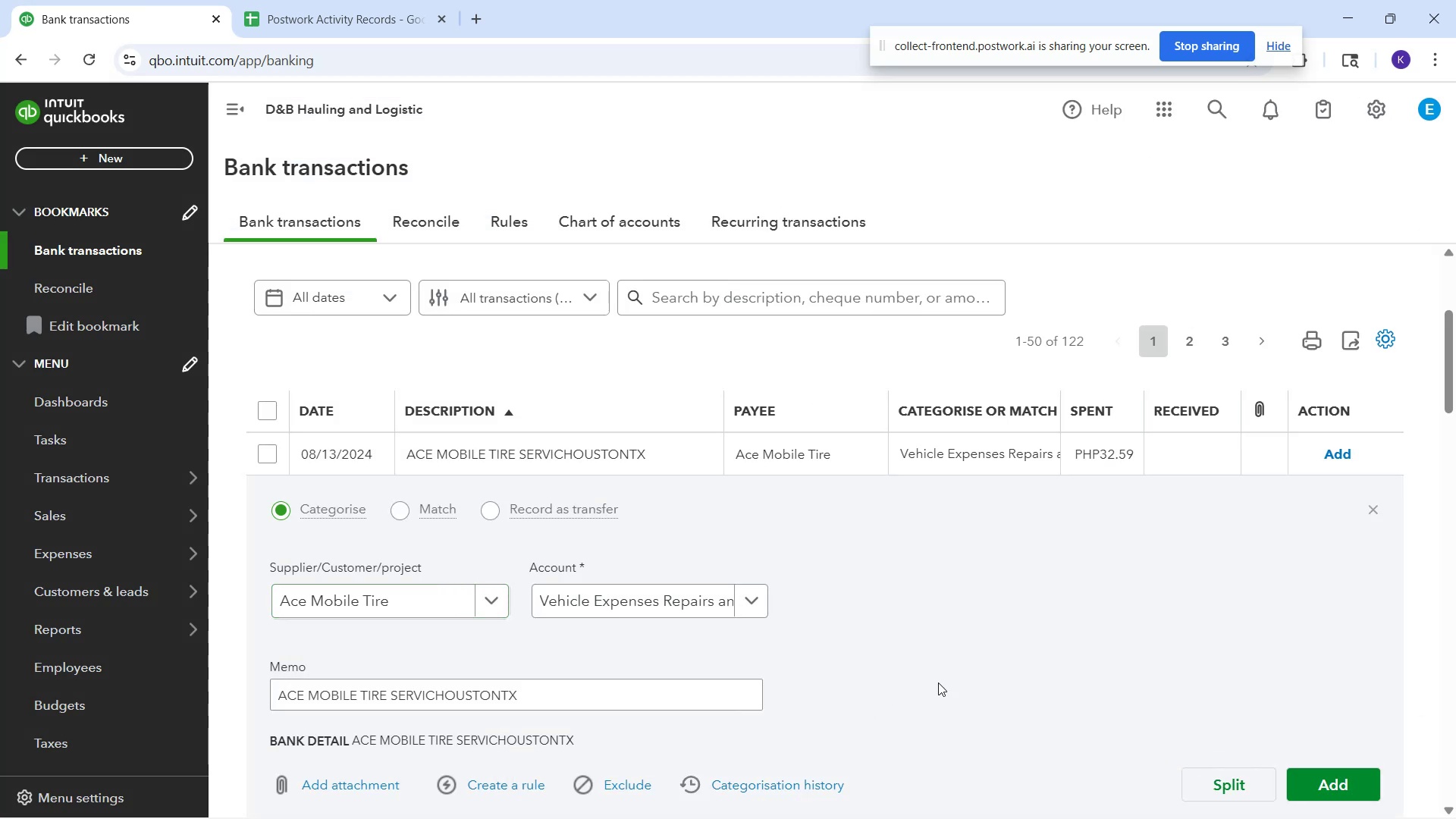 
scroll: coordinate [1049, 479], scroll_direction: down, amount: 5.0
 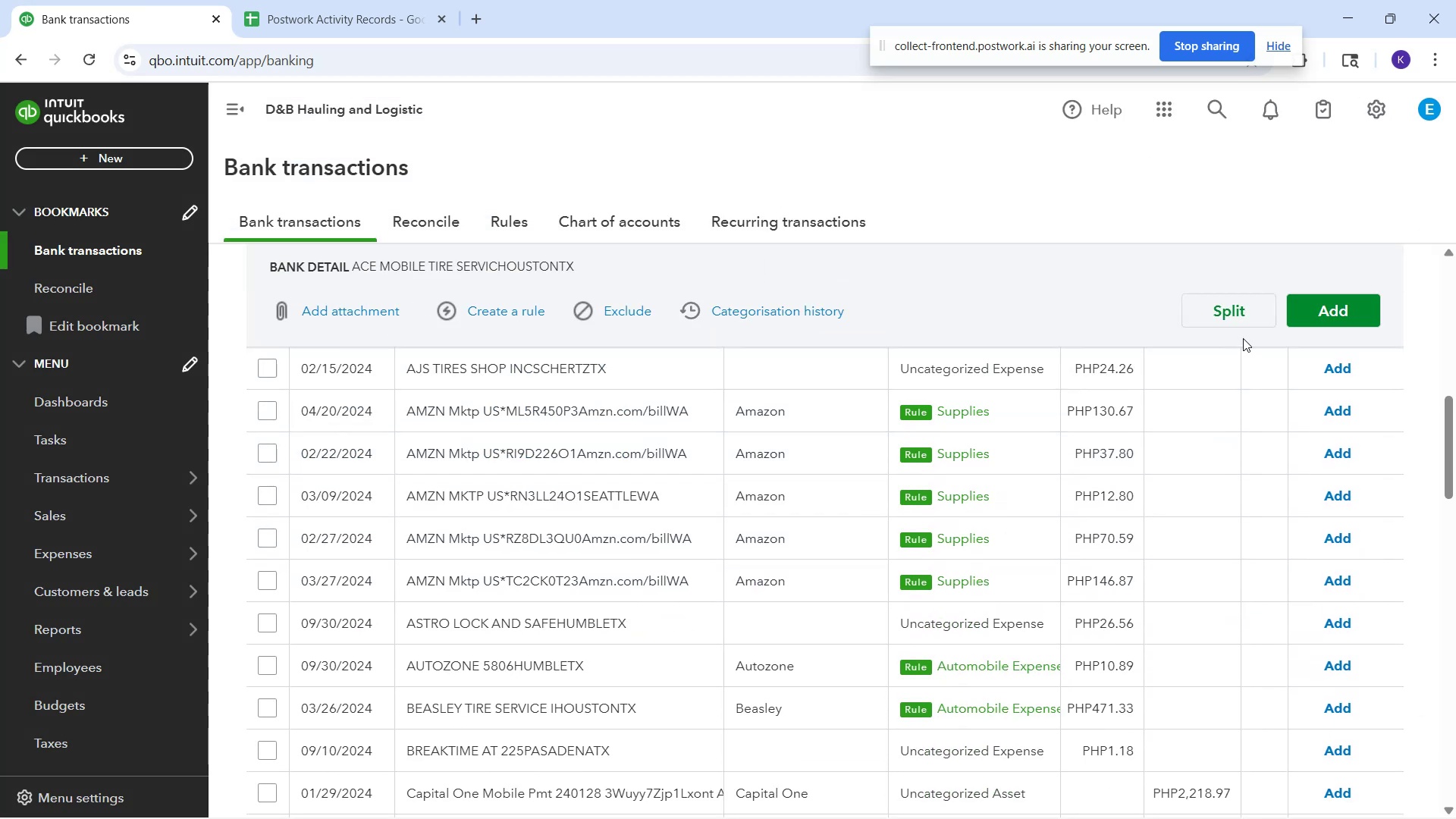 
left_click([1319, 293])
 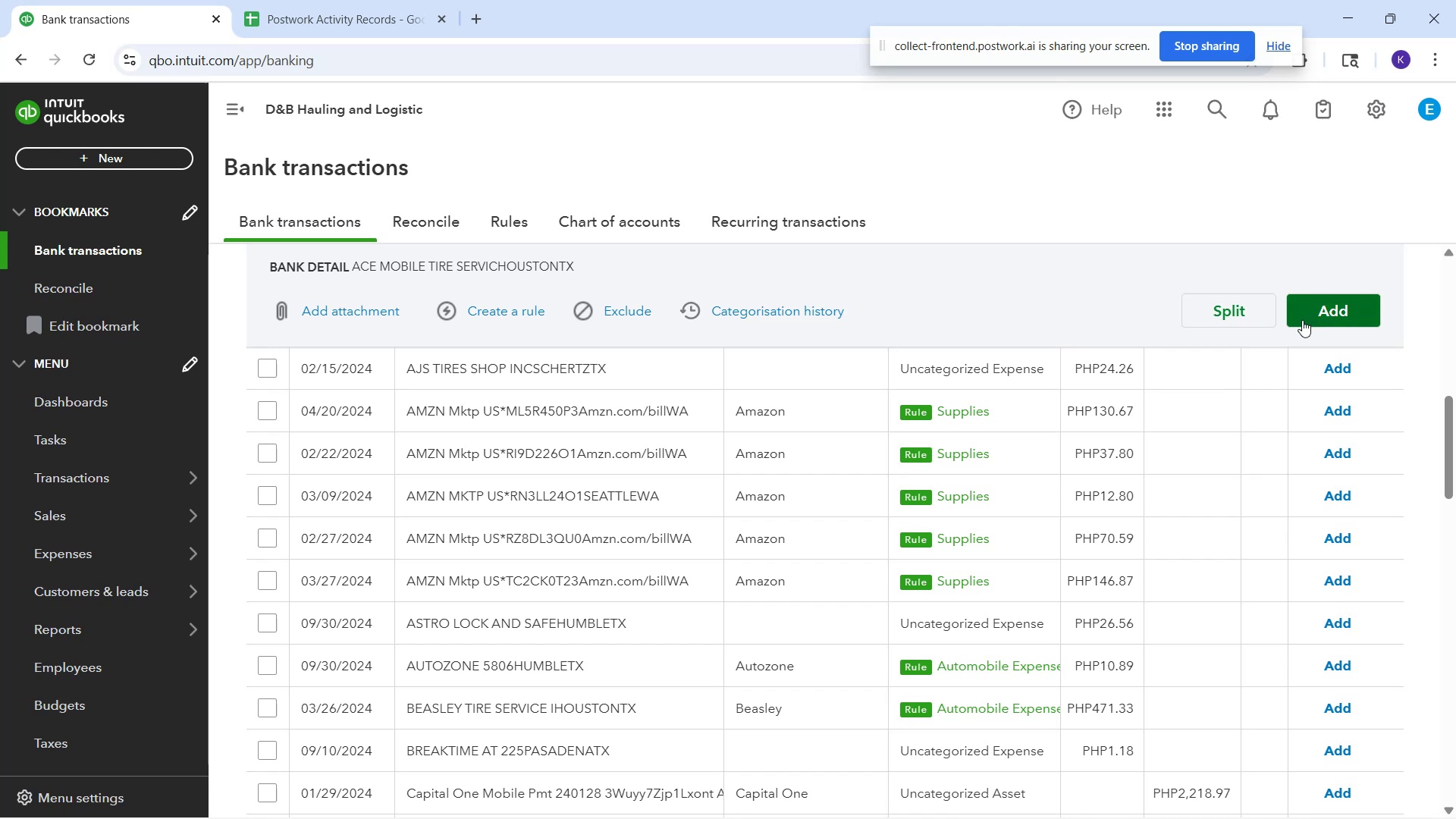 
left_click([1302, 320])
 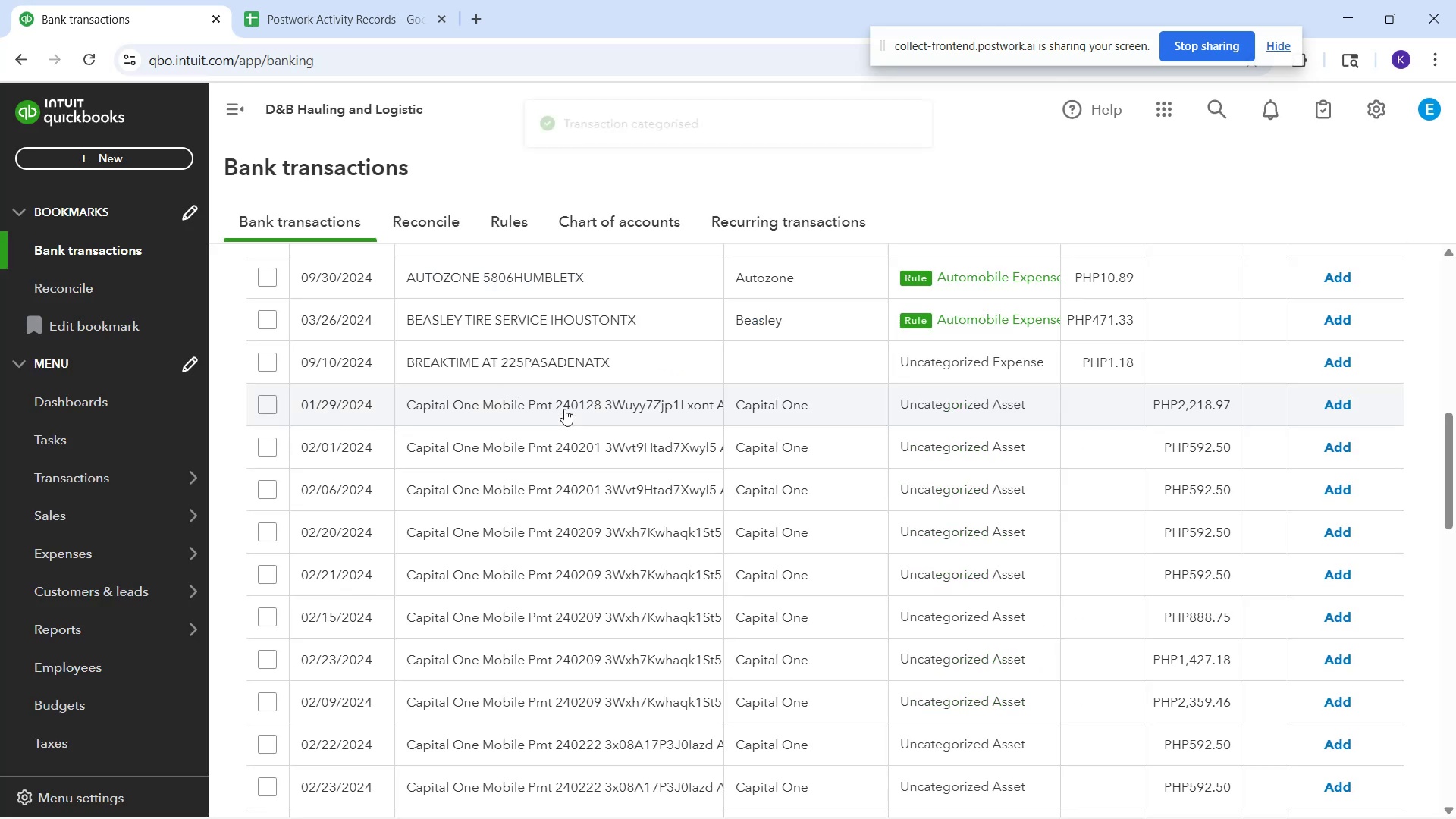 
scroll: coordinate [670, 530], scroll_direction: up, amount: 6.0
 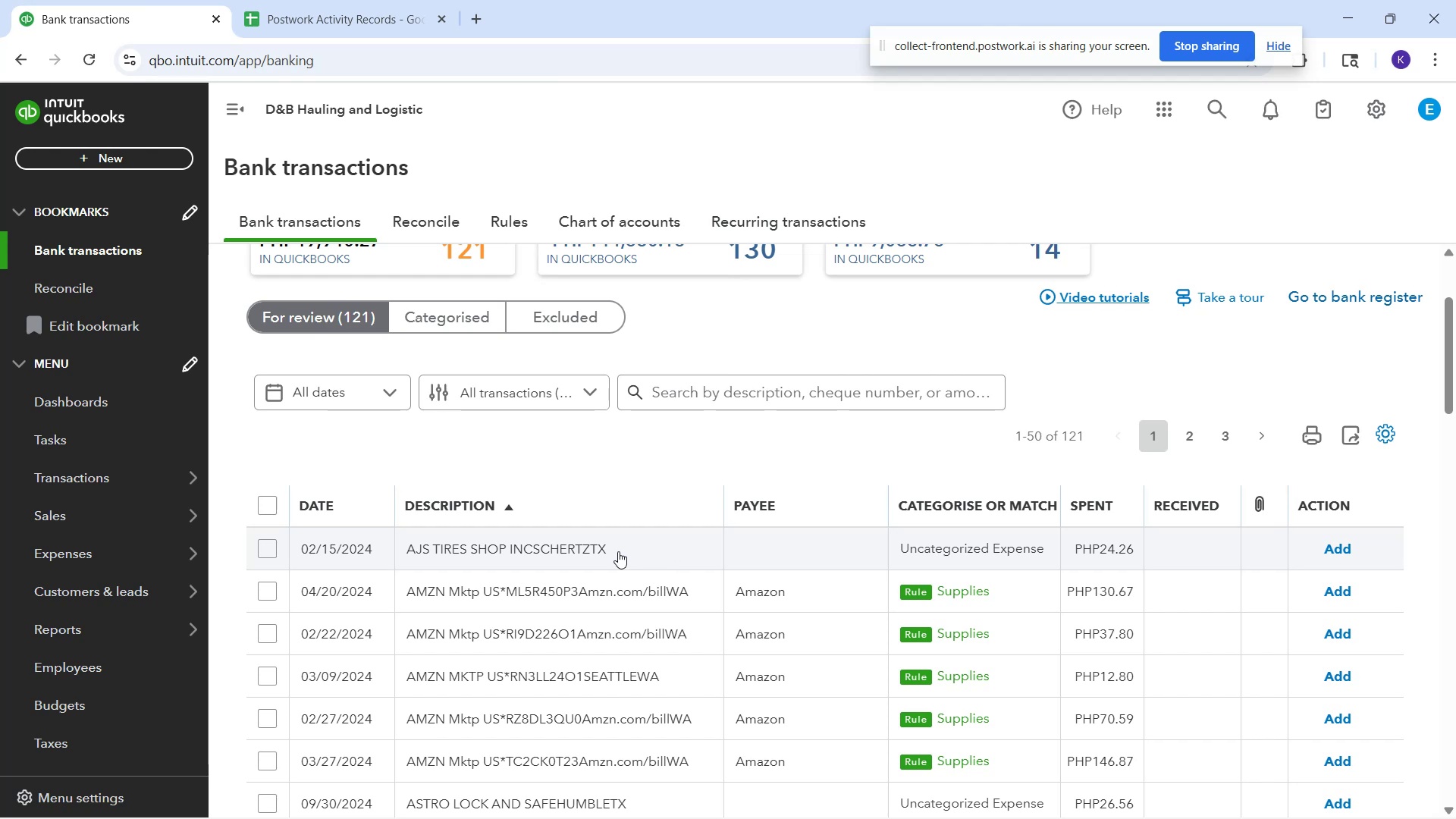 
wait(12.44)
 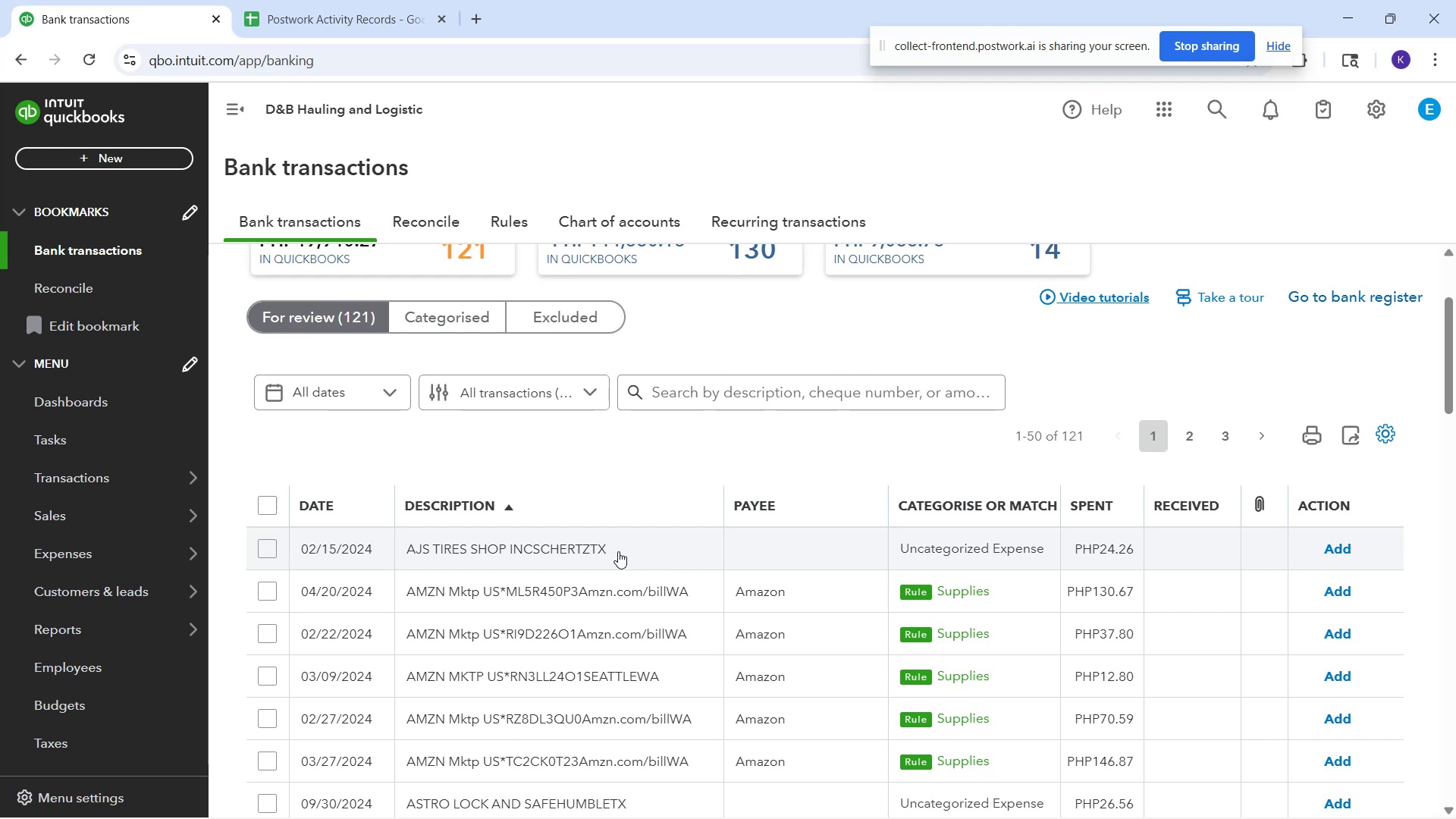 
left_click([519, 561])
 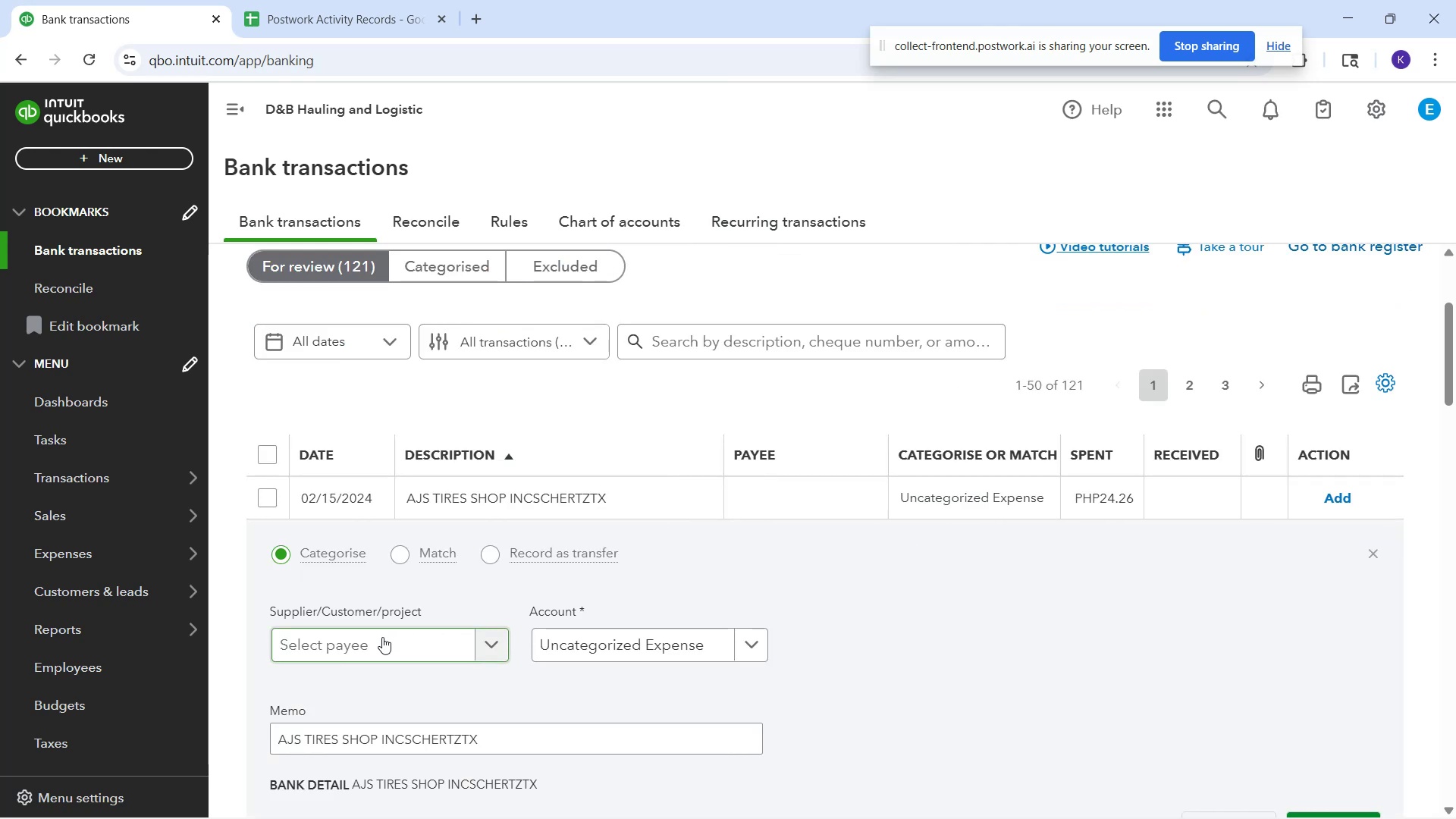 
wait(6.85)
 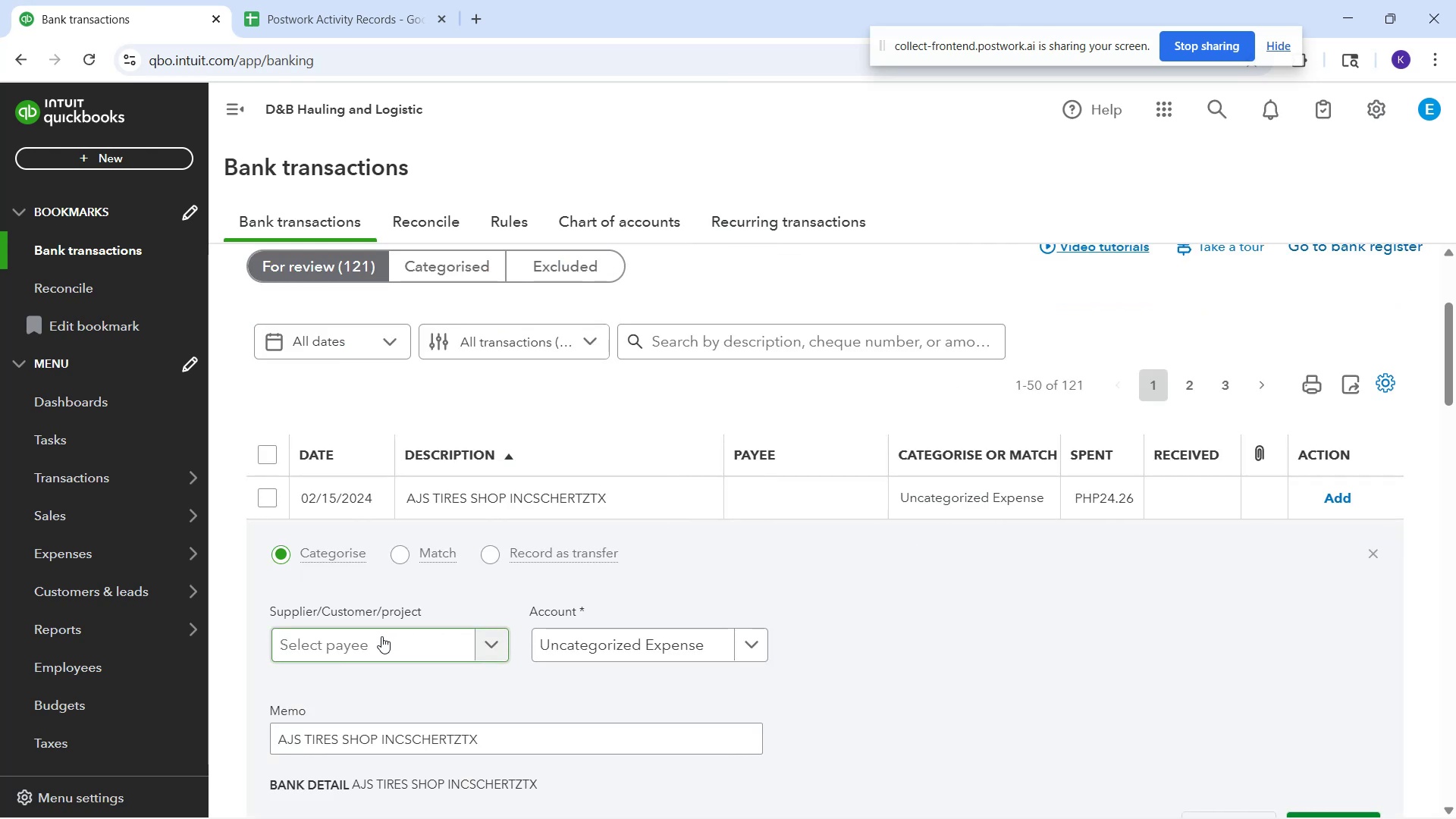 
left_click([568, 645])
 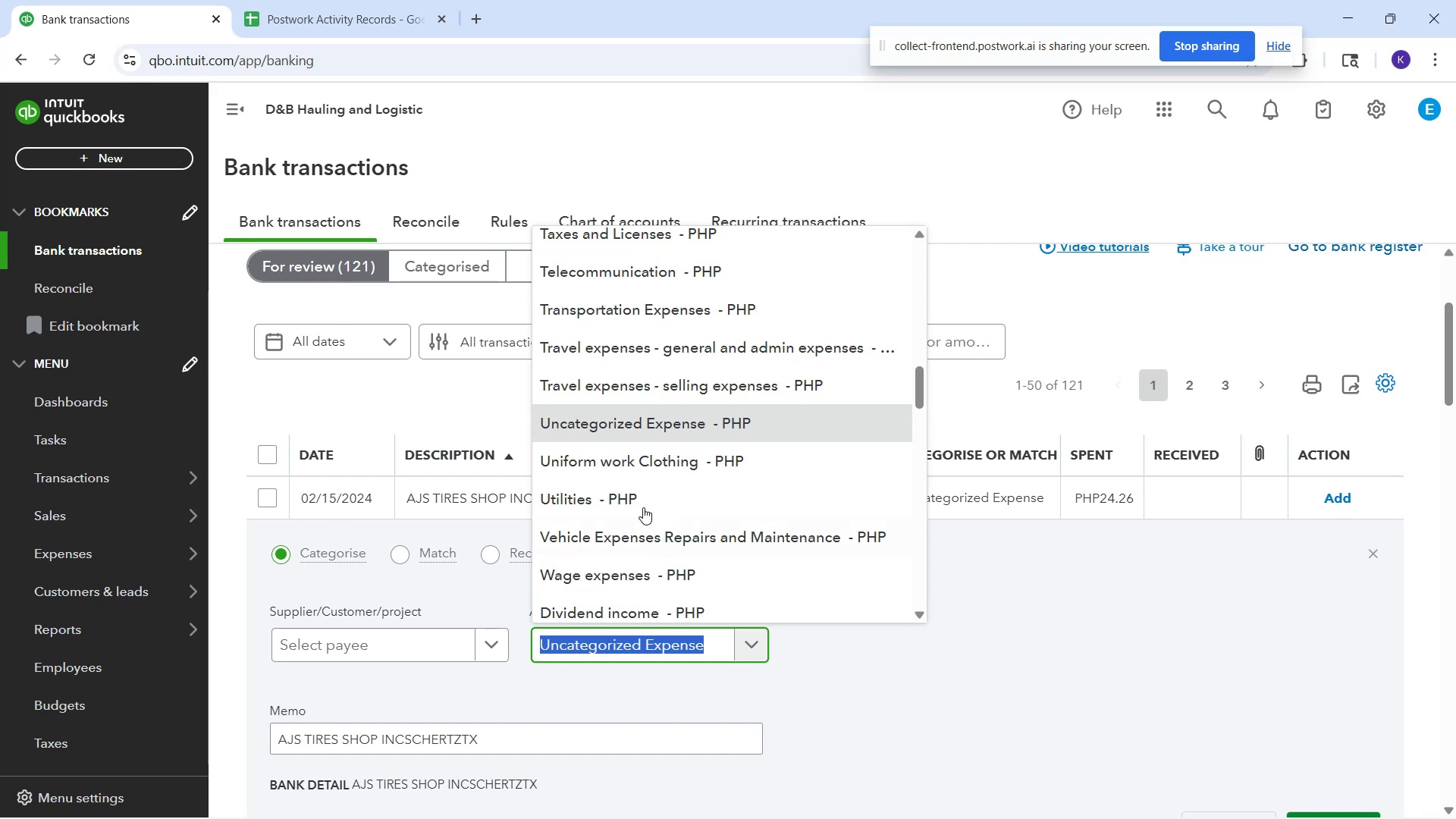 
type(au)
 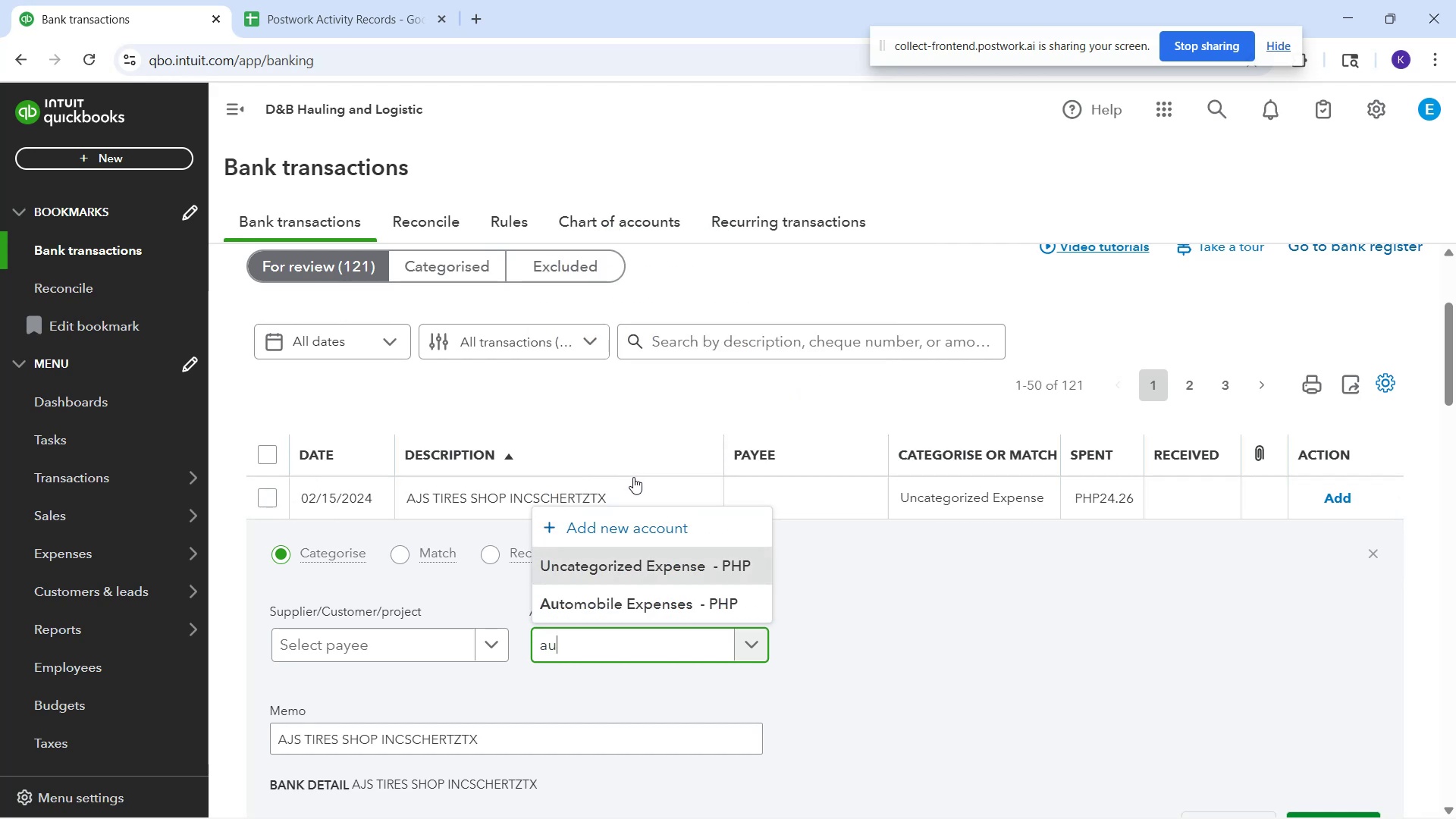 
left_click([622, 607])
 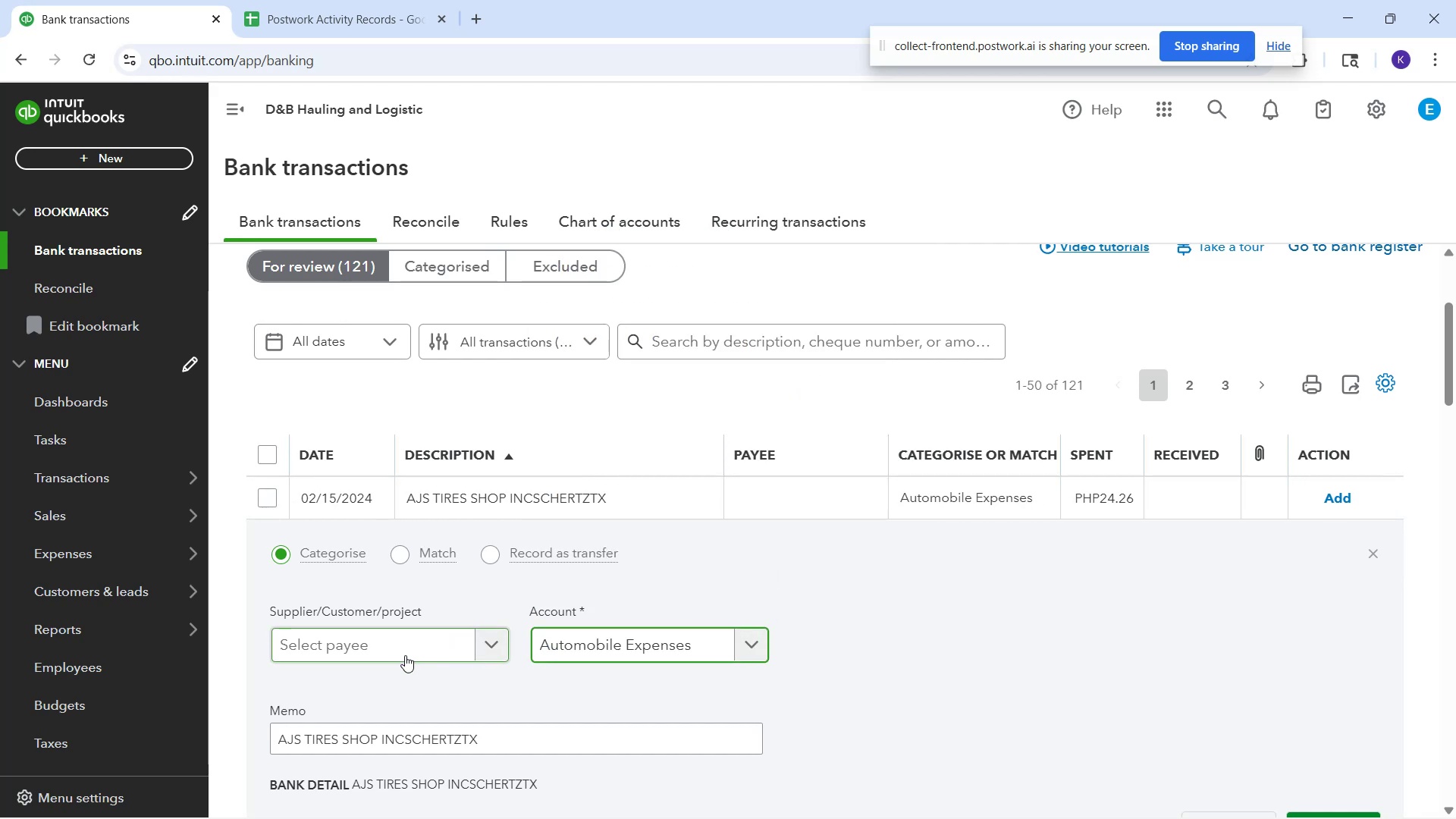 
left_click([405, 655])
 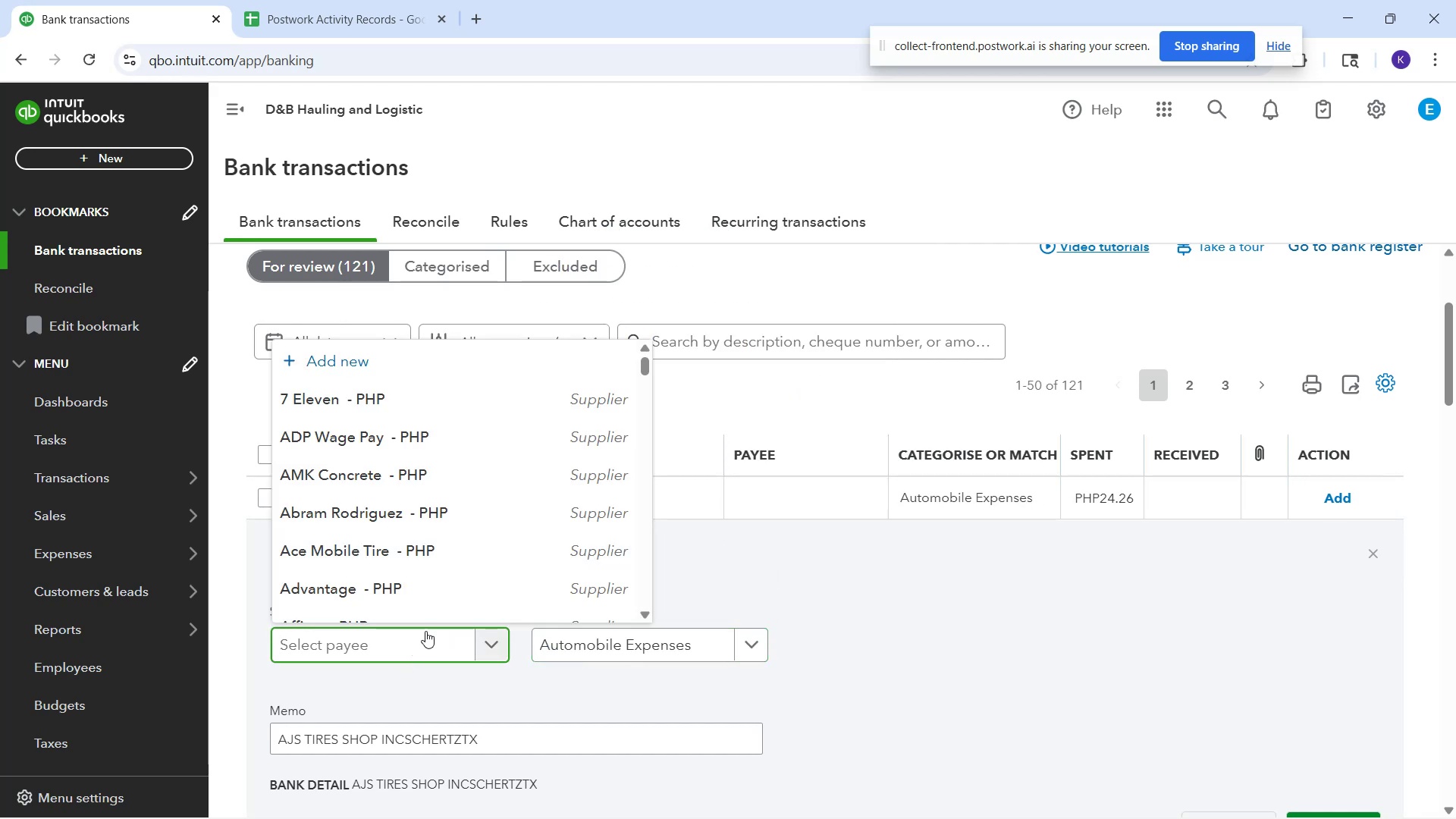 
type(AJS TR)
key(Backspace)
type(I)
key(Backspace)
type(ire Shop)
 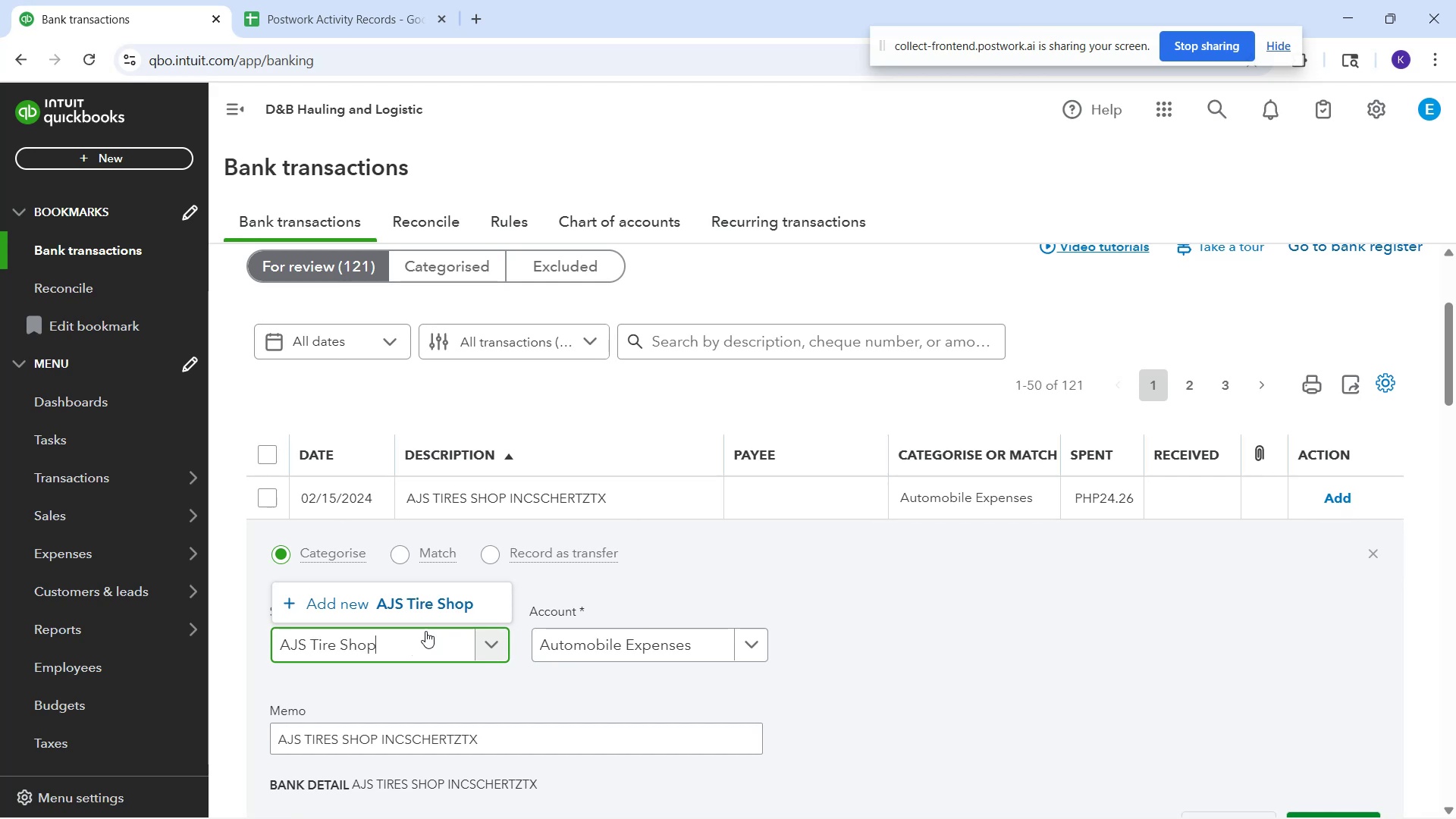 
scroll: coordinate [694, 714], scroll_direction: down, amount: 2.0
 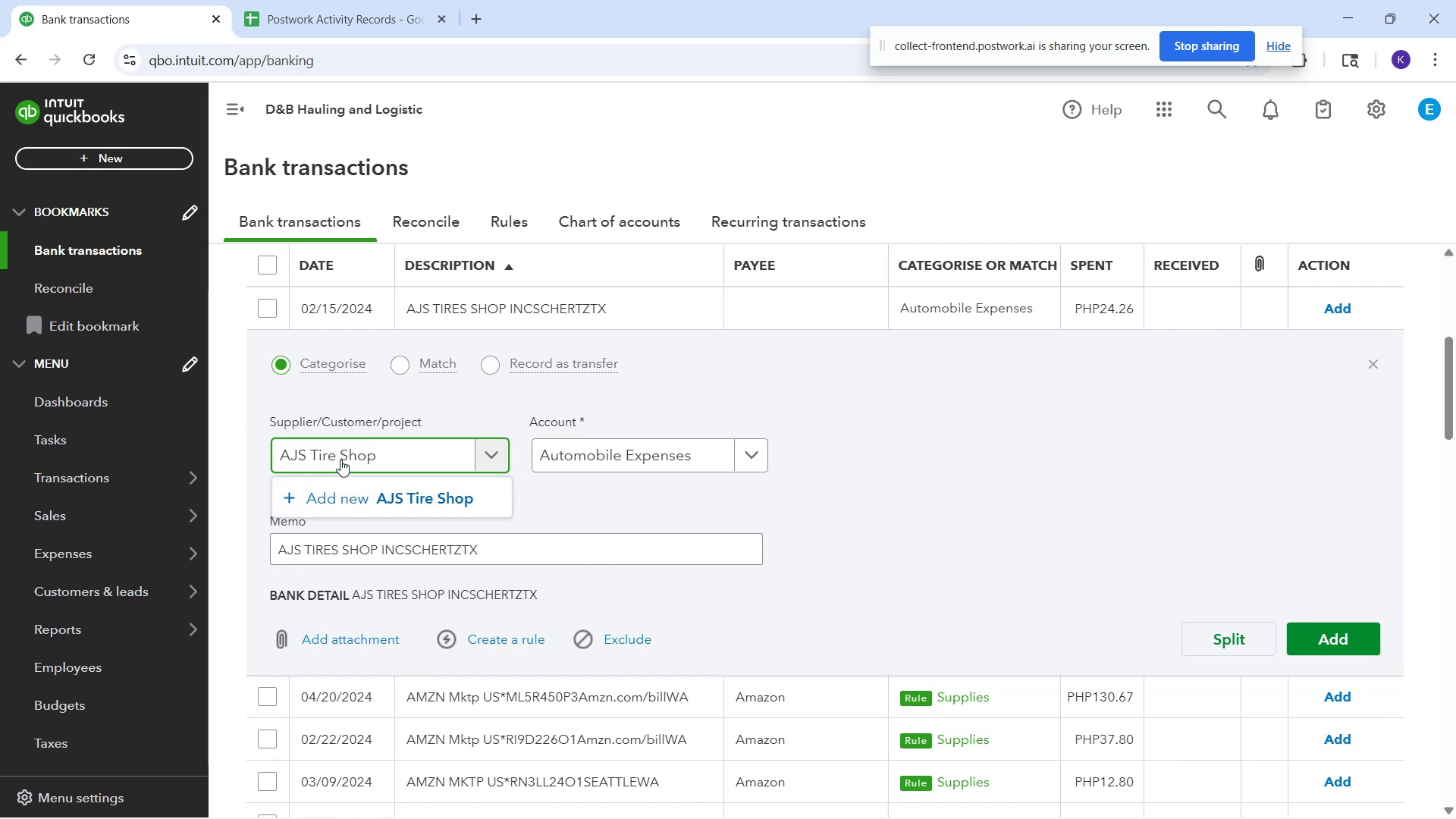 
left_click([337, 457])
 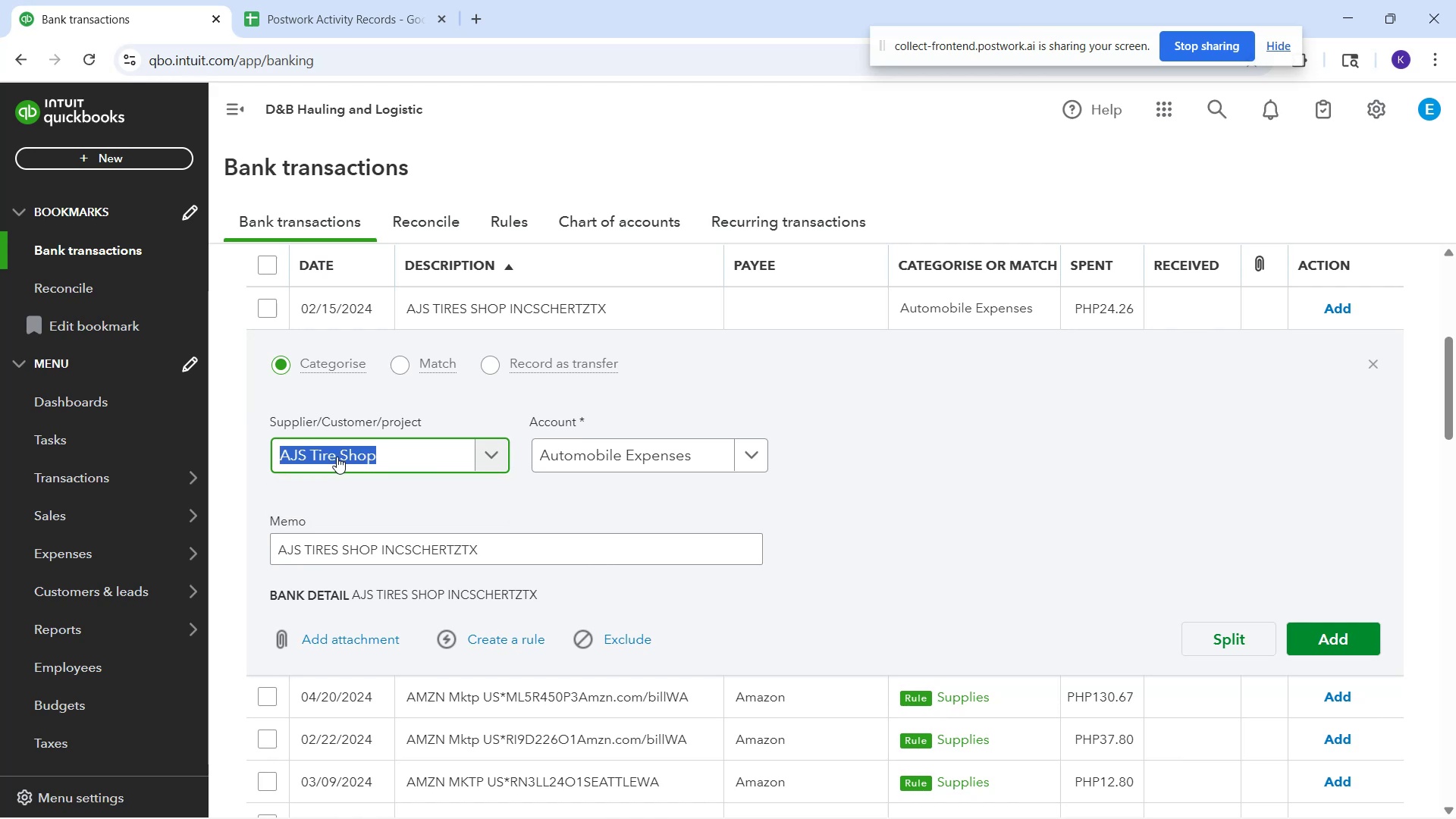 
left_click([337, 457])
 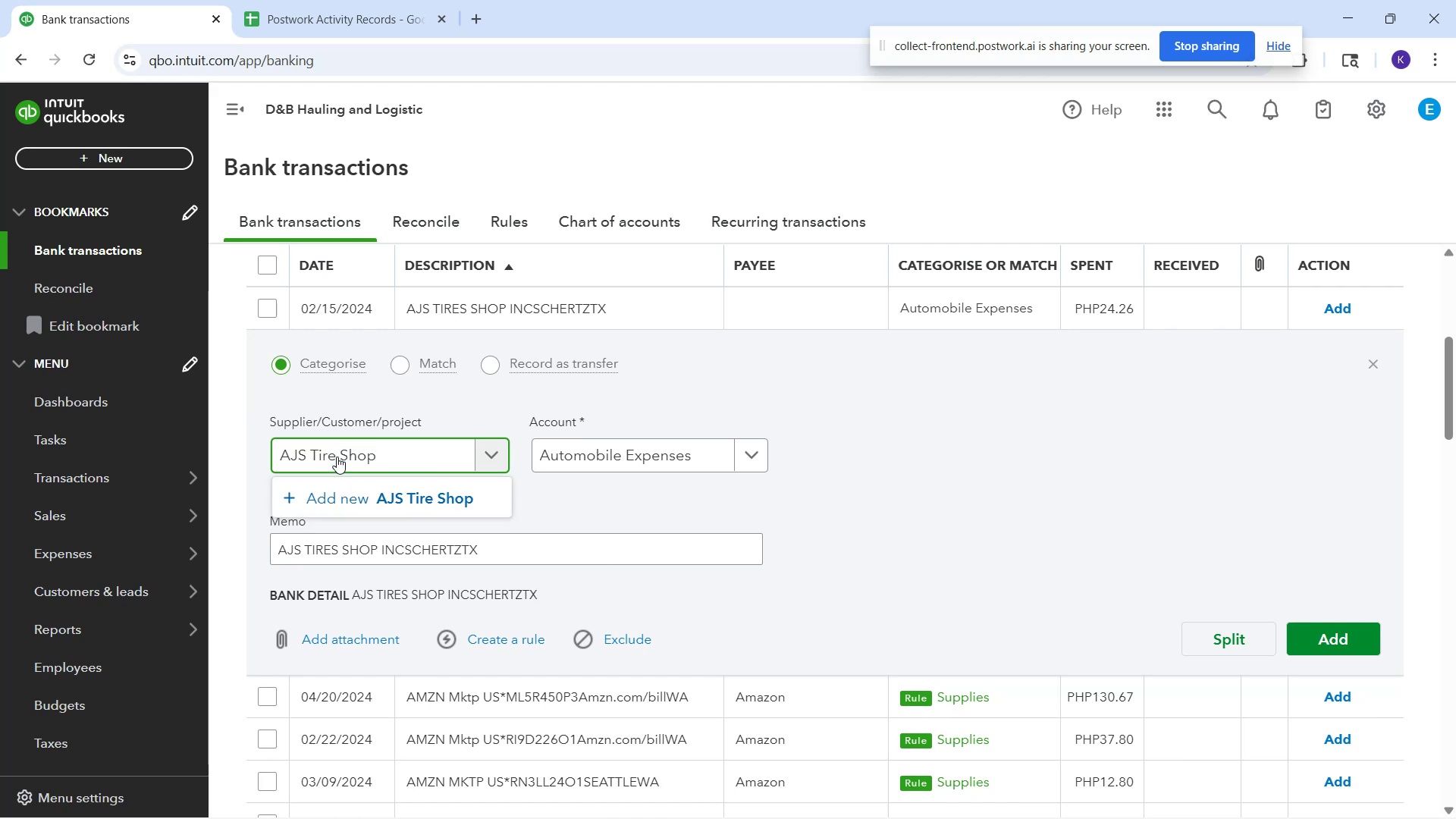 
key(S)
 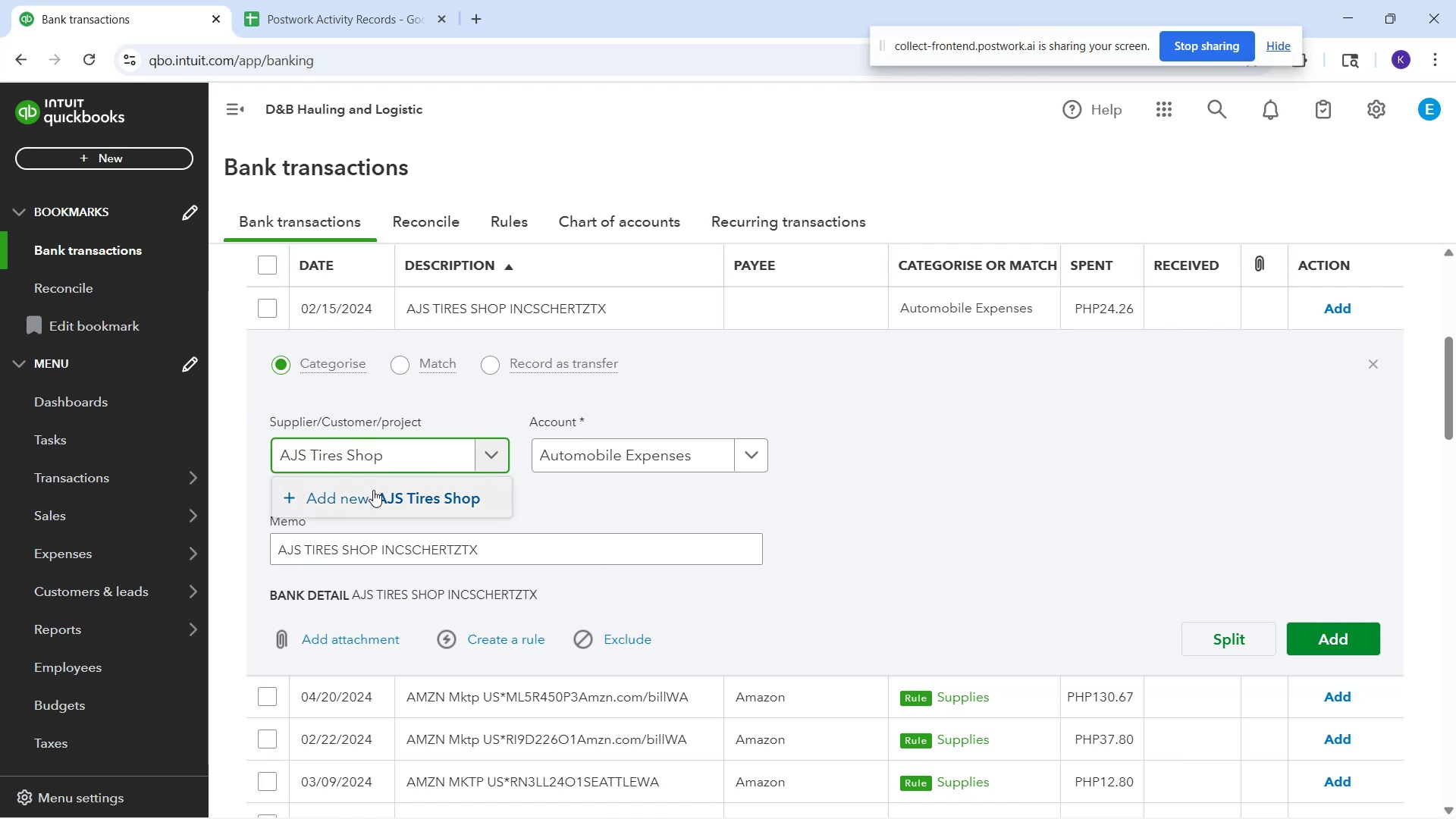 
left_click([373, 490])
 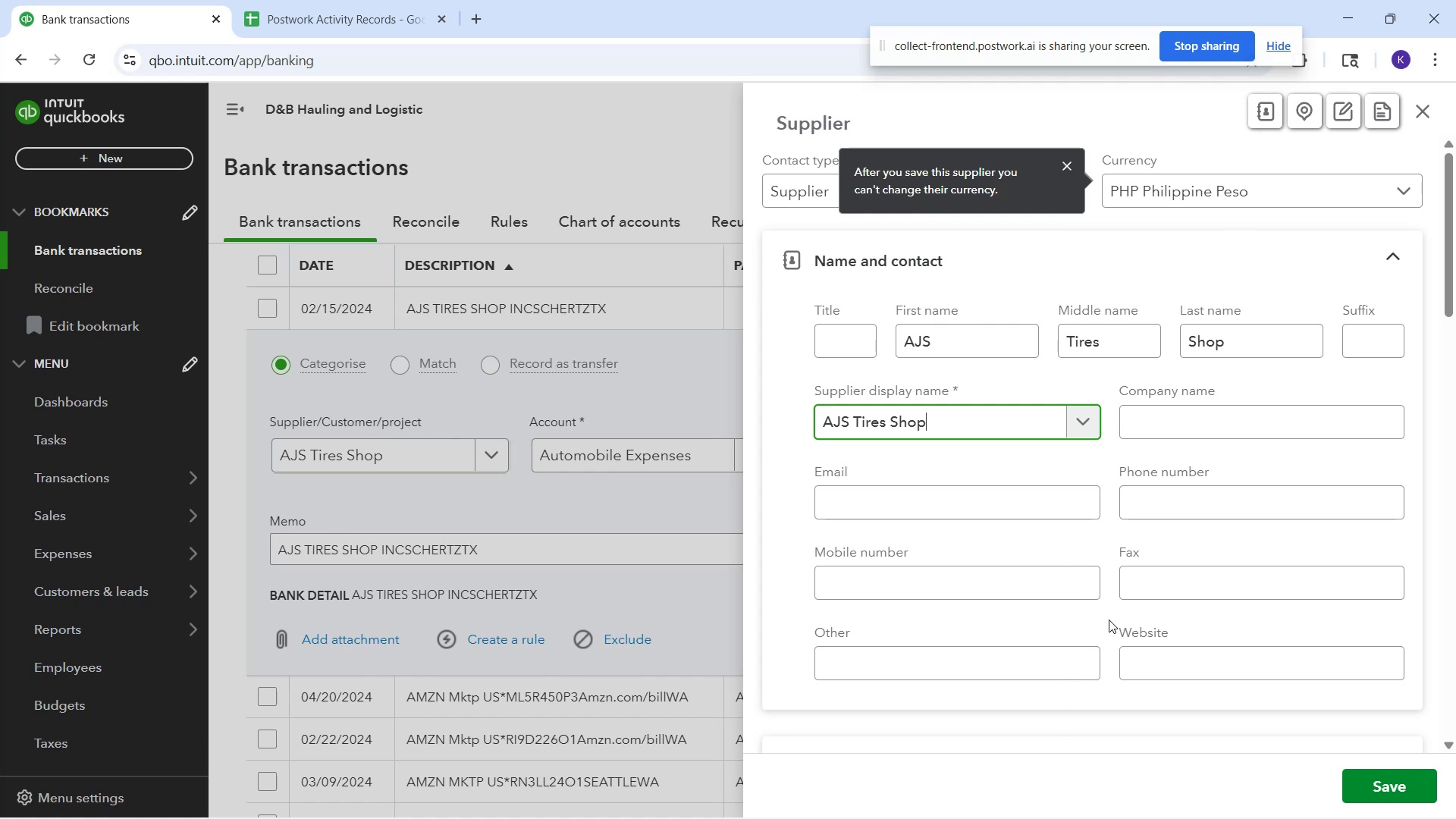 
wait(13.88)
 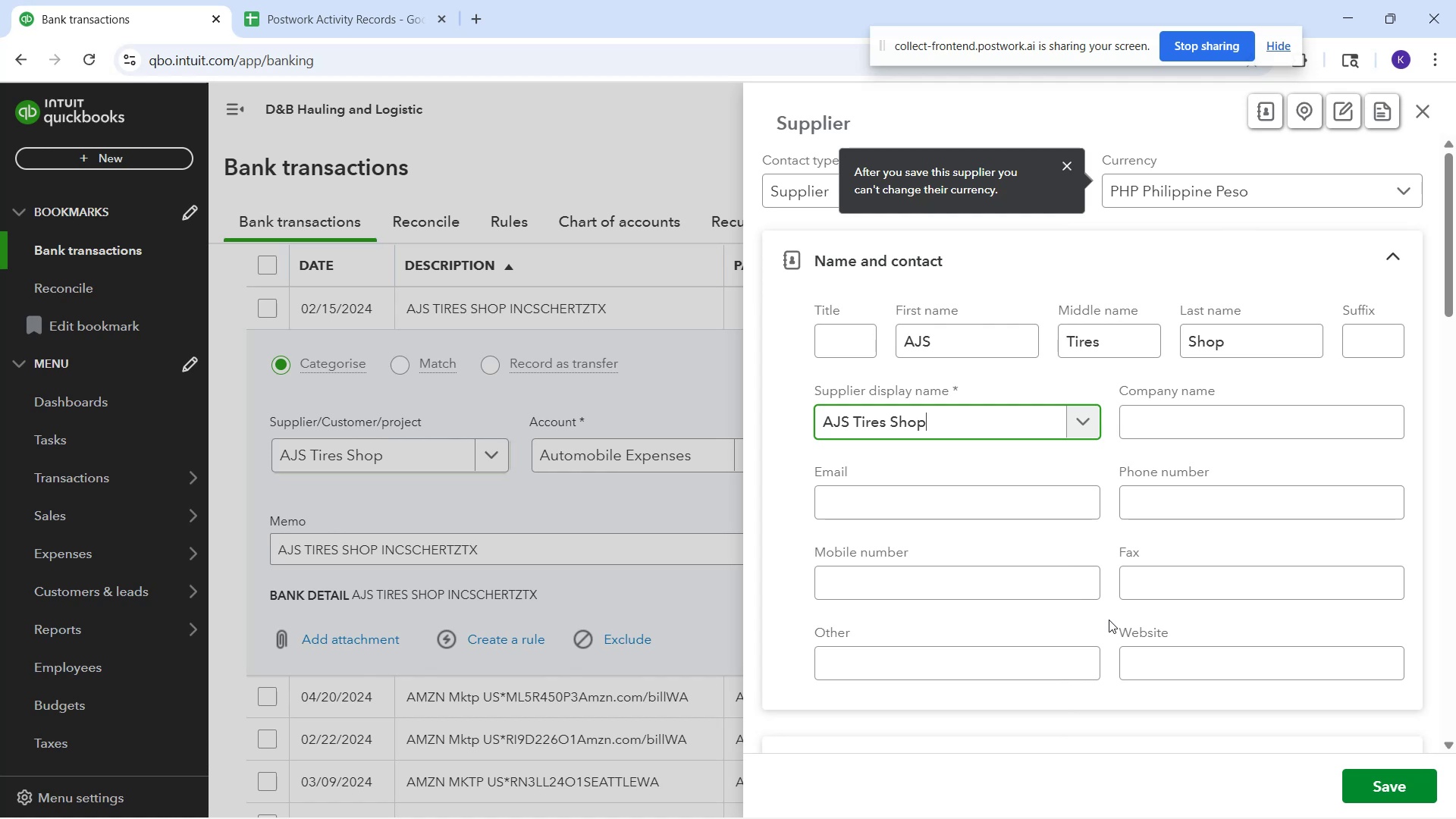 
left_click([1344, 783])
 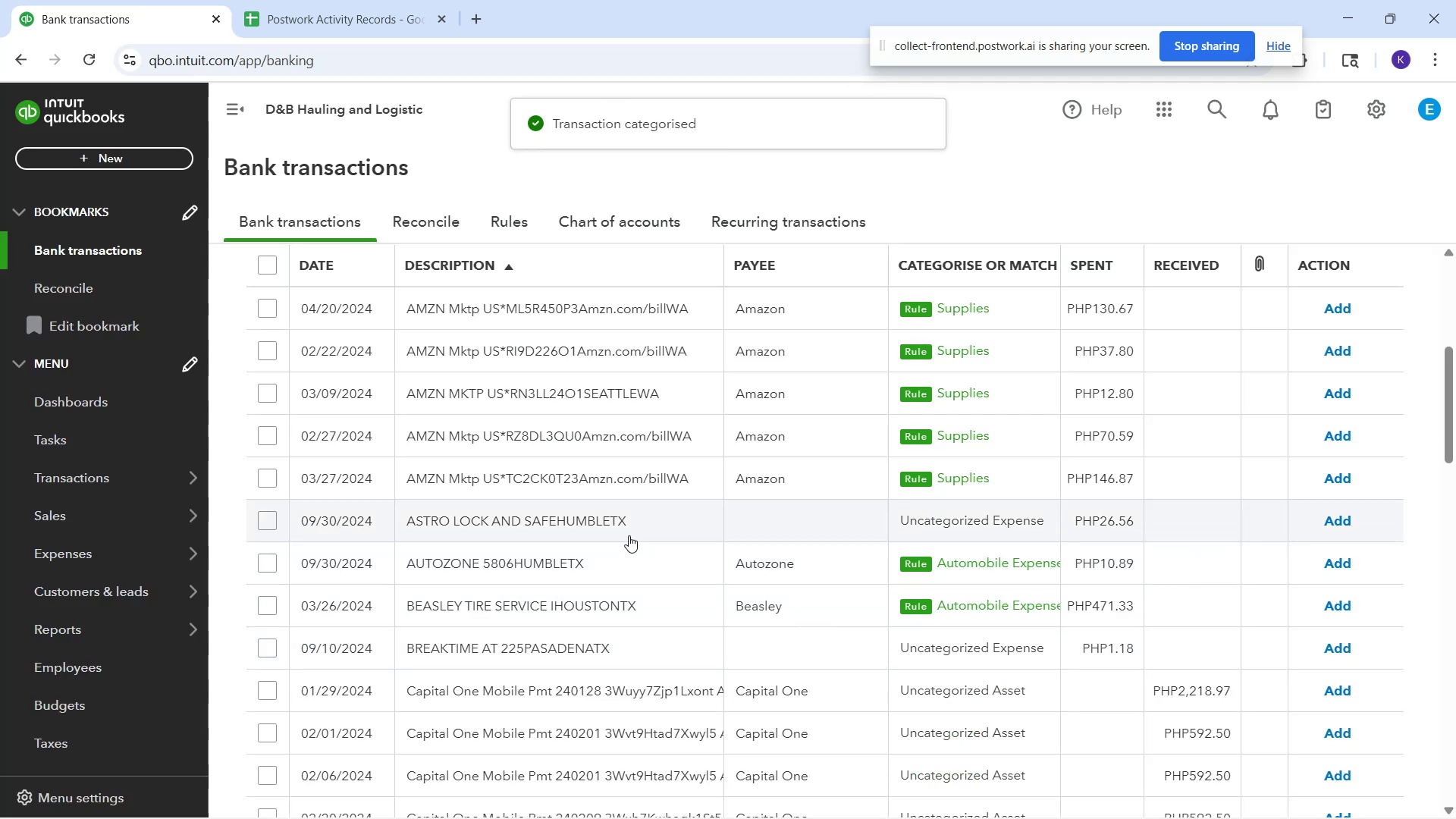 
wait(31.32)
 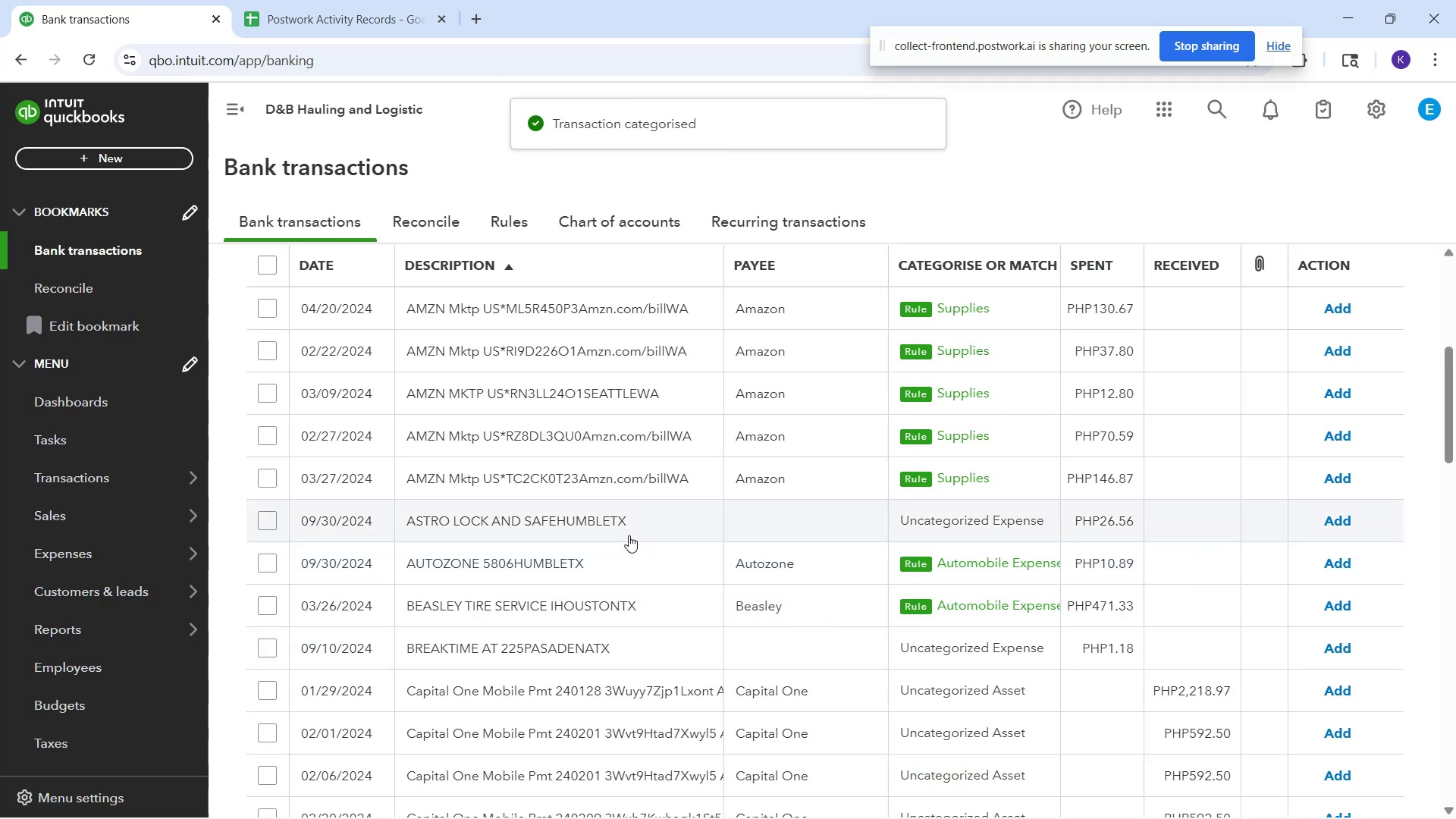 
left_click([624, 537])
 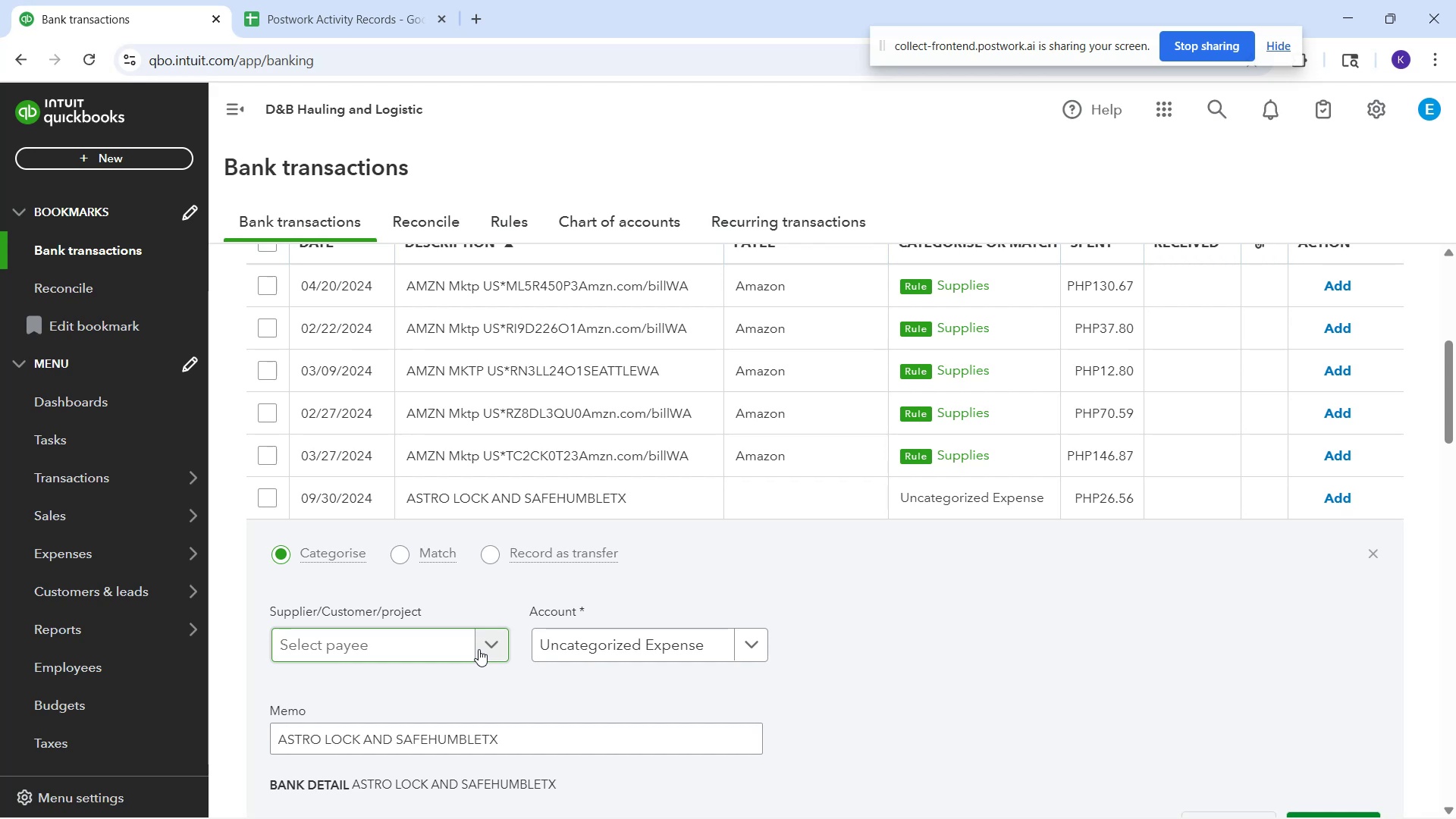 
wait(17.54)
 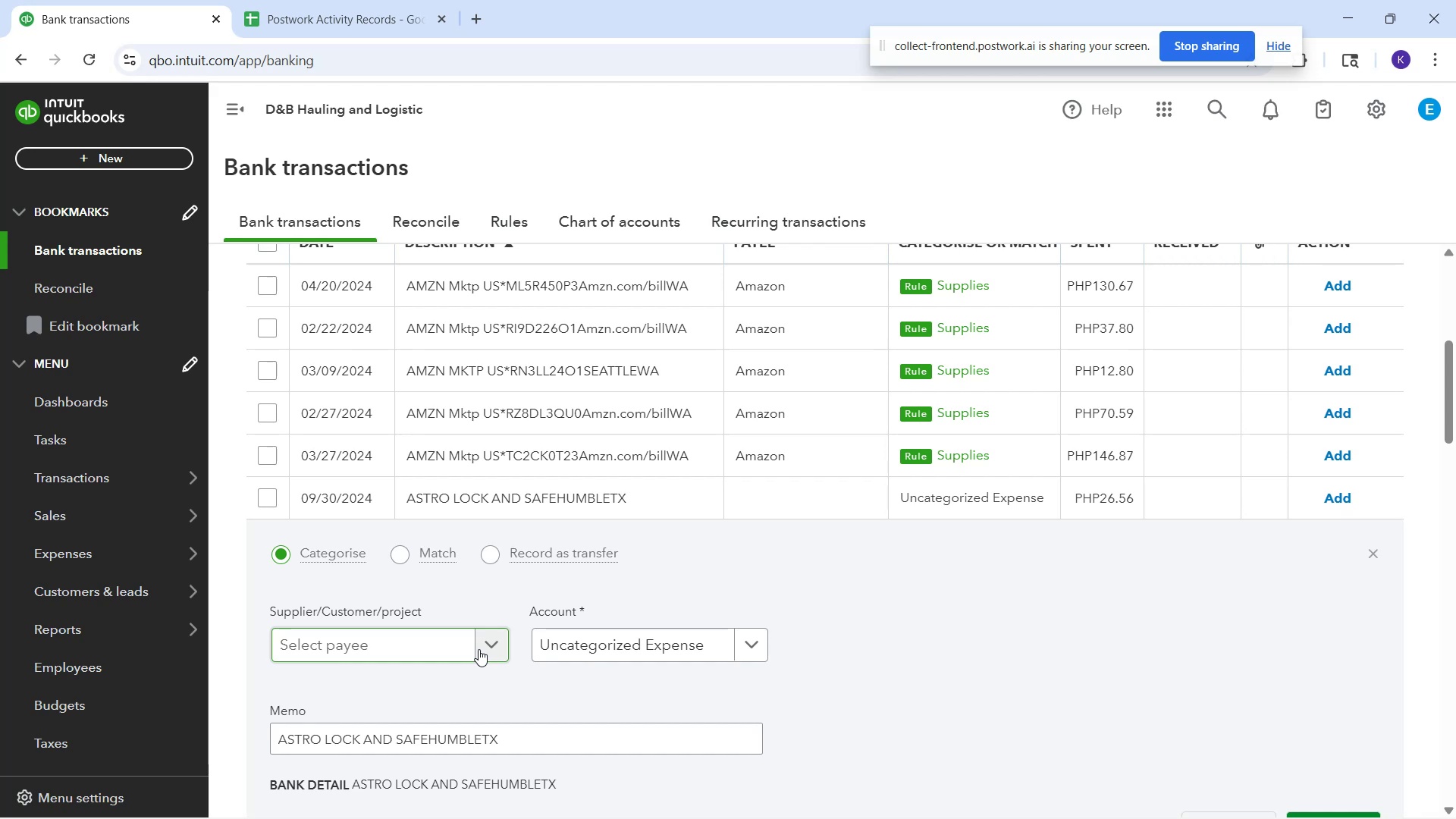 
left_click([686, 645])
 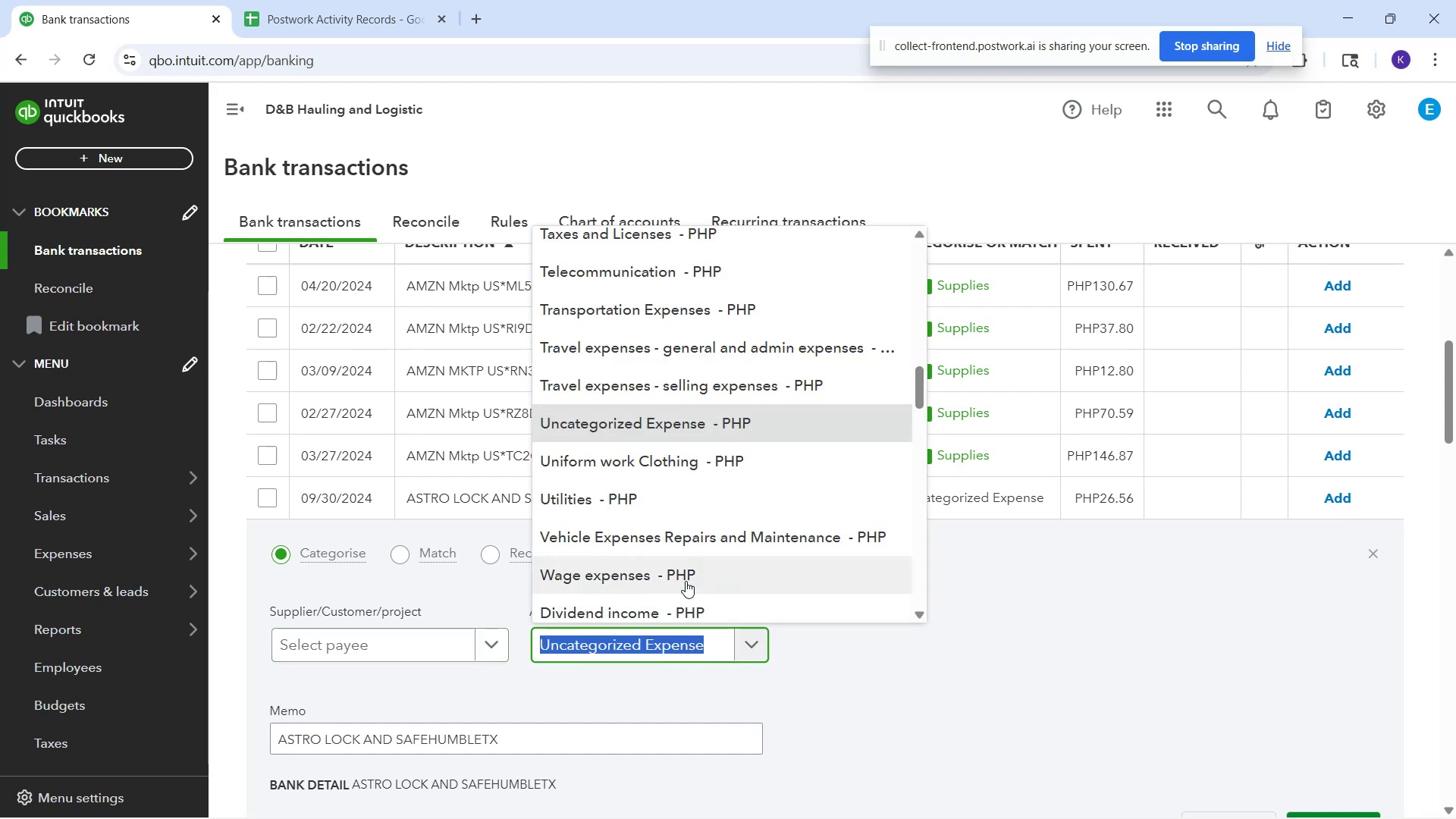 
type(off)
 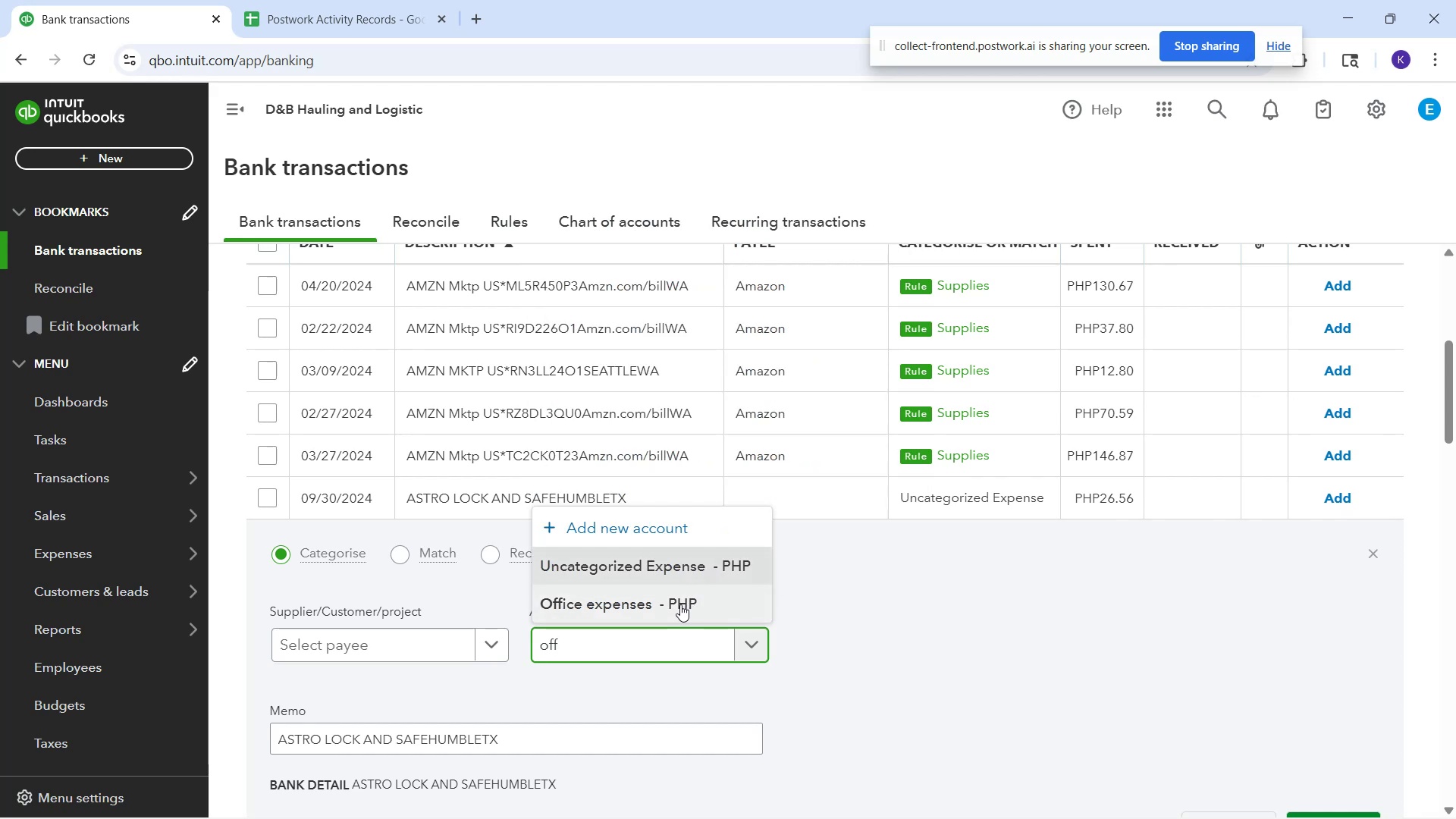 
left_click([680, 604])
 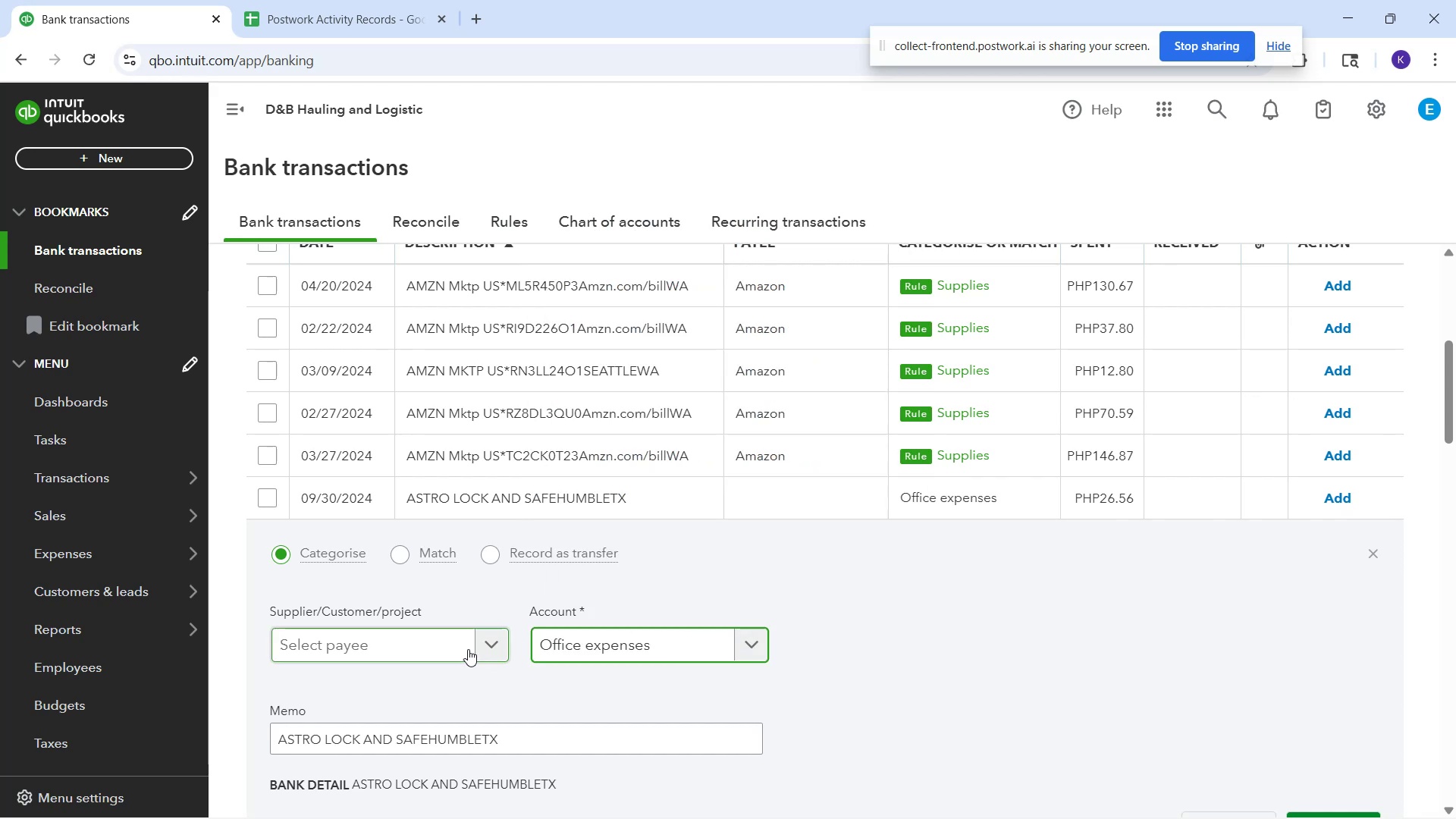 
left_click([463, 648])
 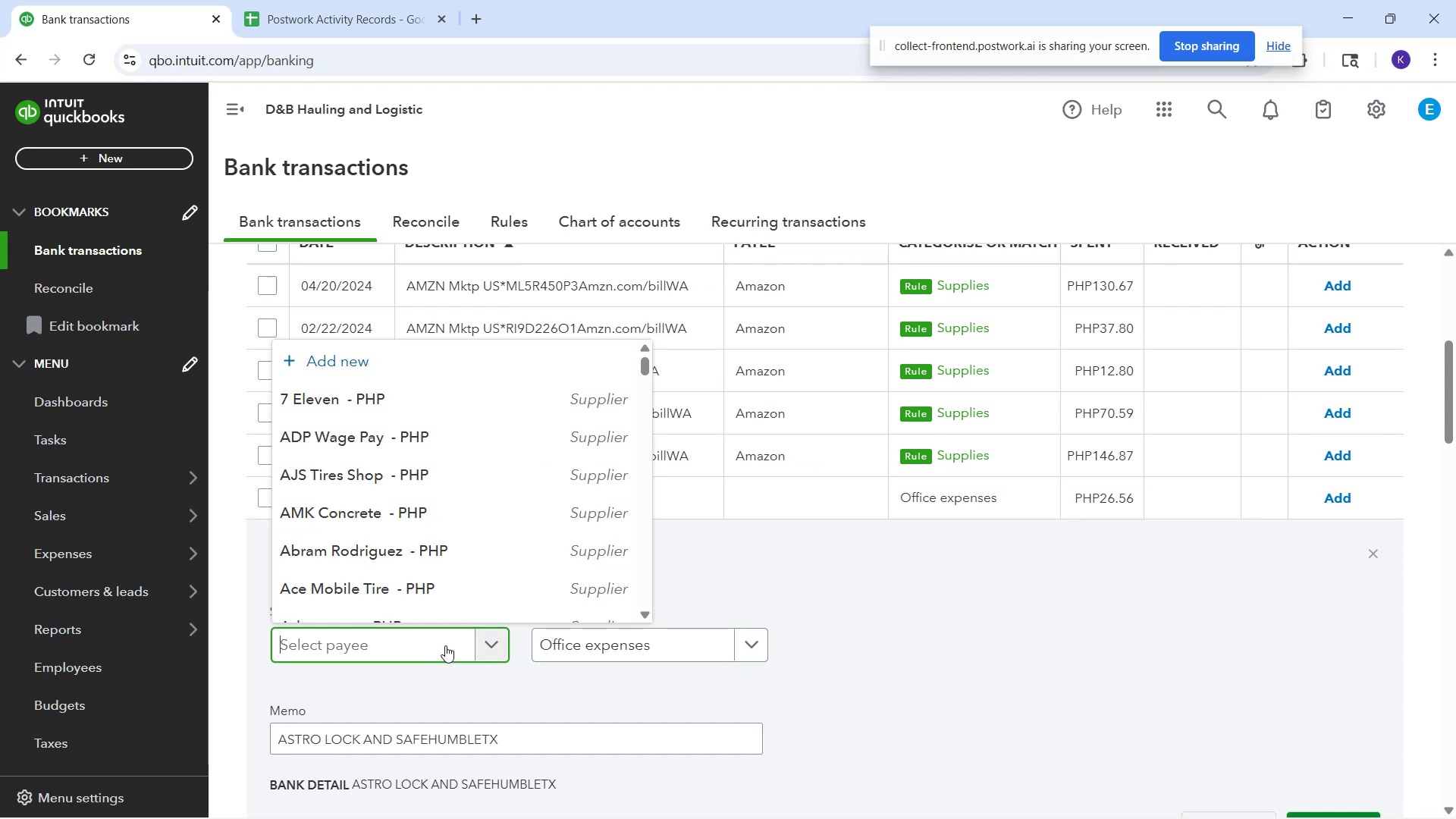 
left_click([393, 366])
 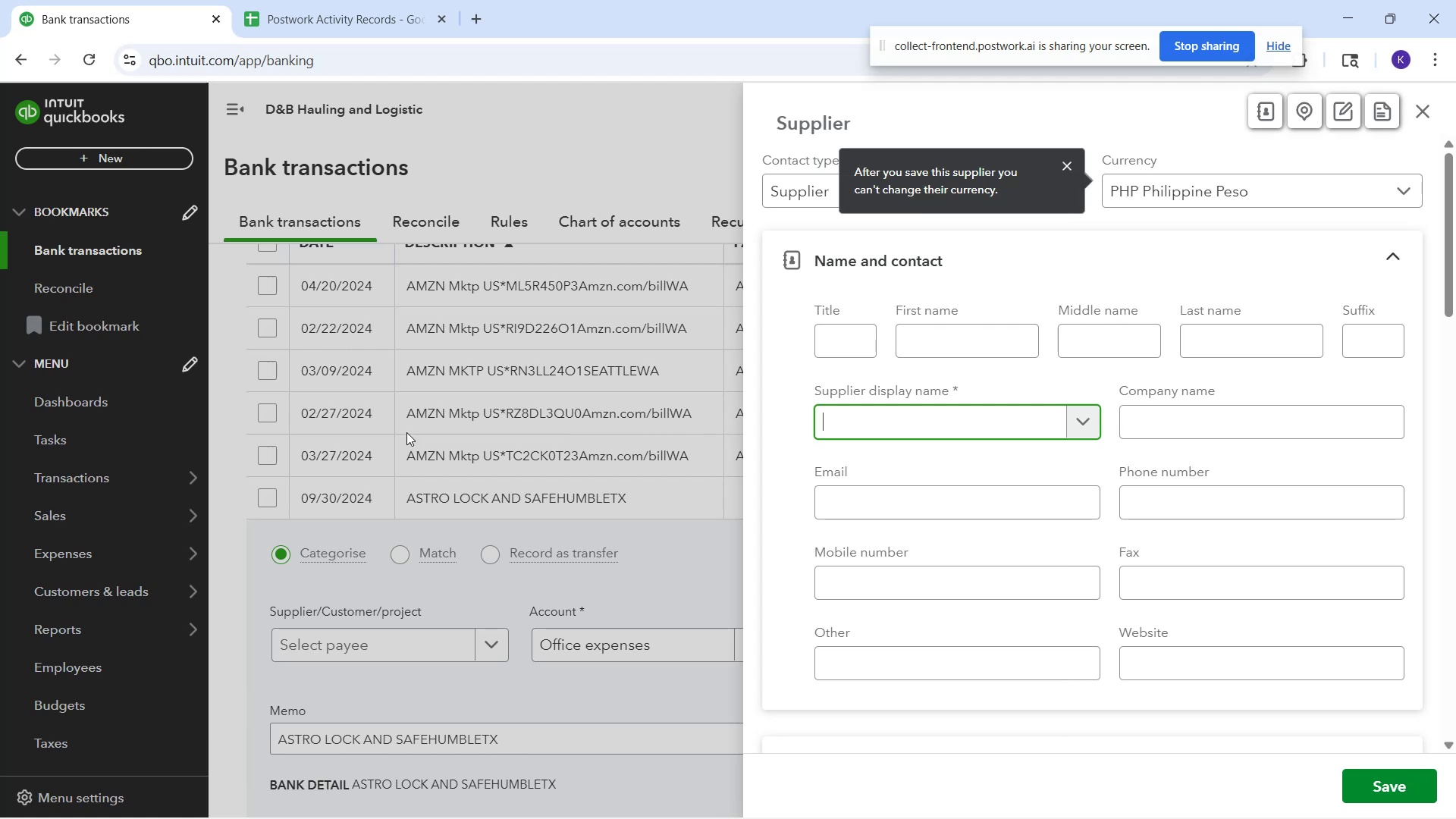 
left_click([1436, 118])
 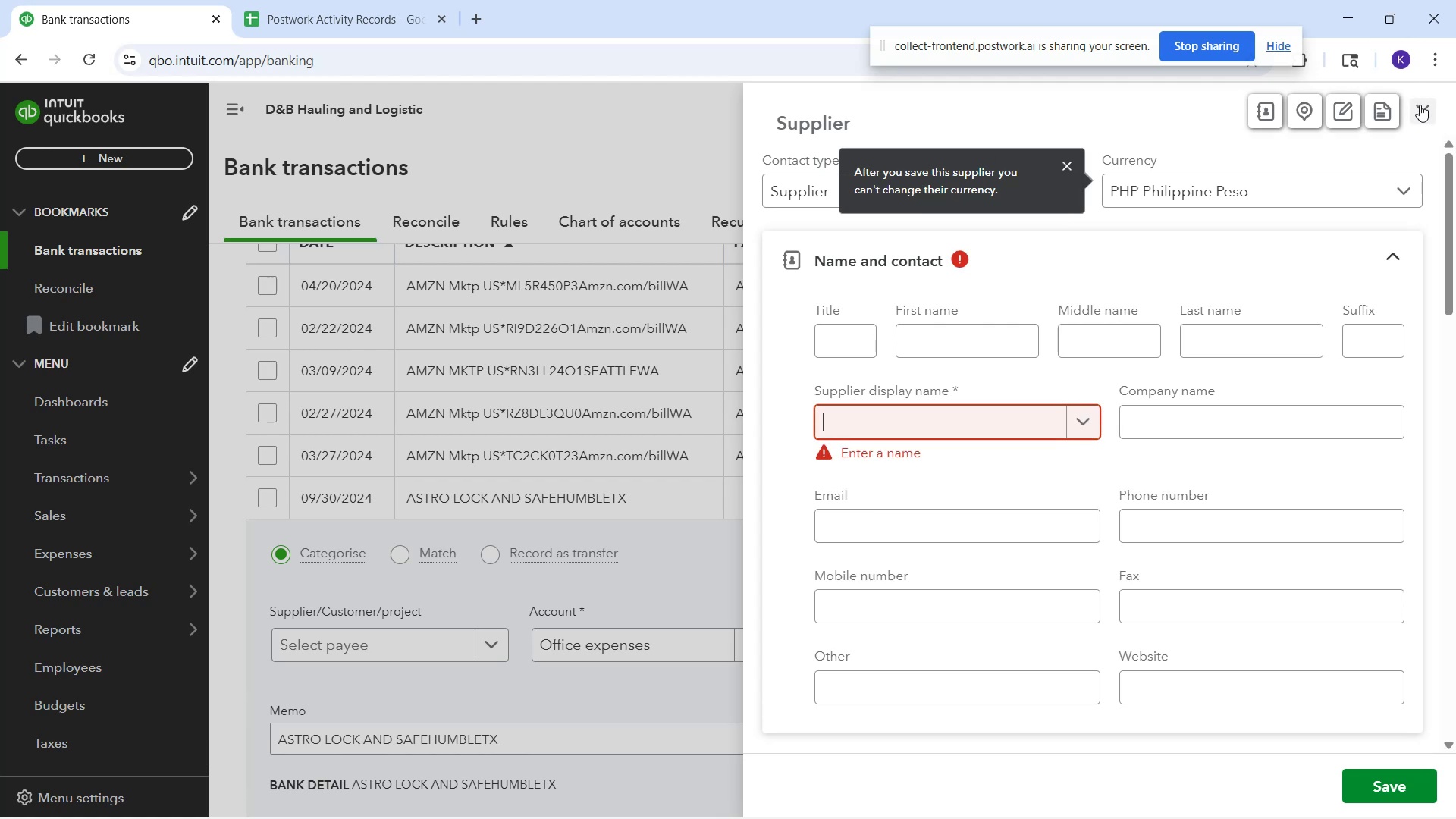 
left_click([1421, 102])
 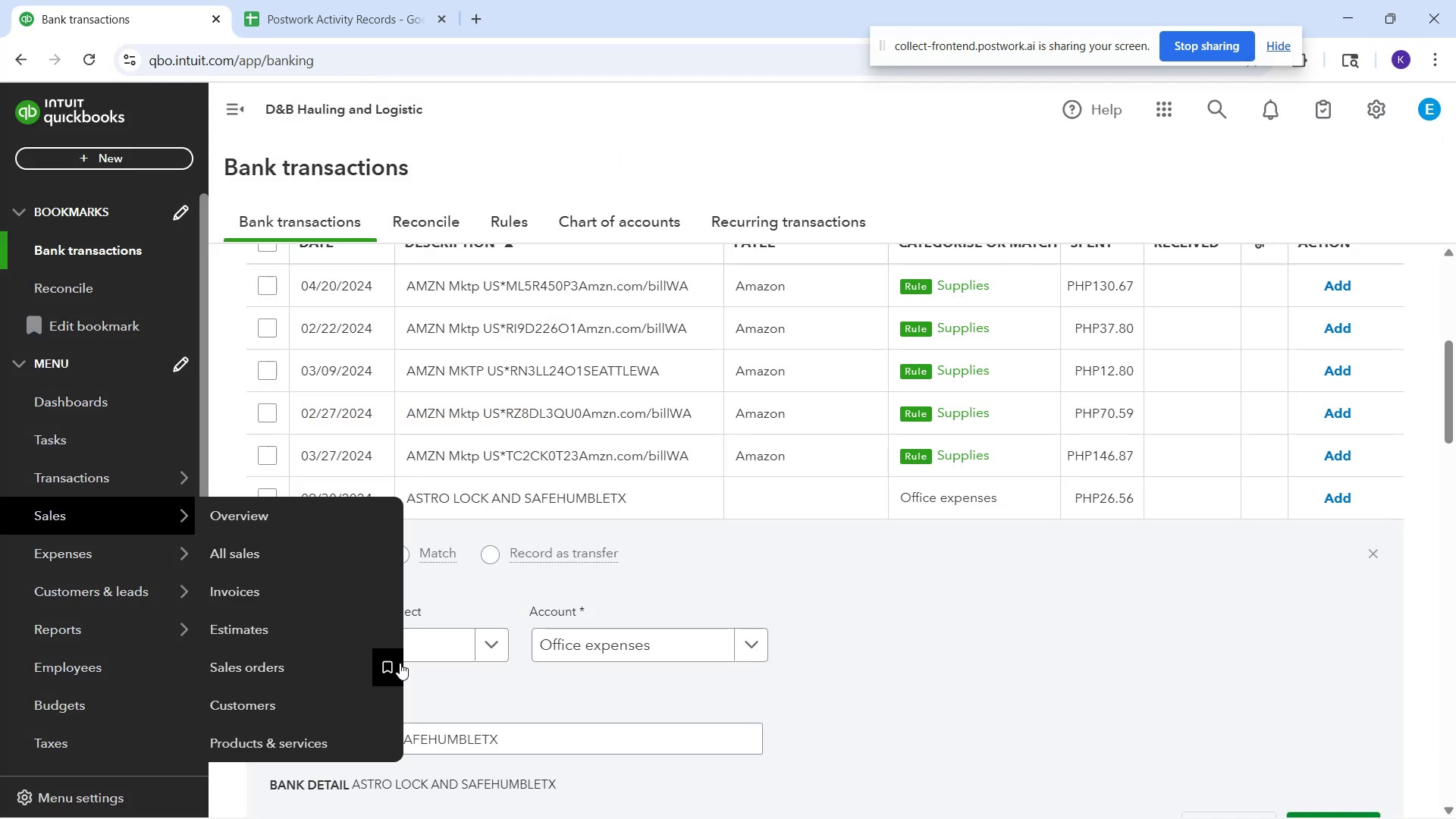 
left_click([446, 642])
 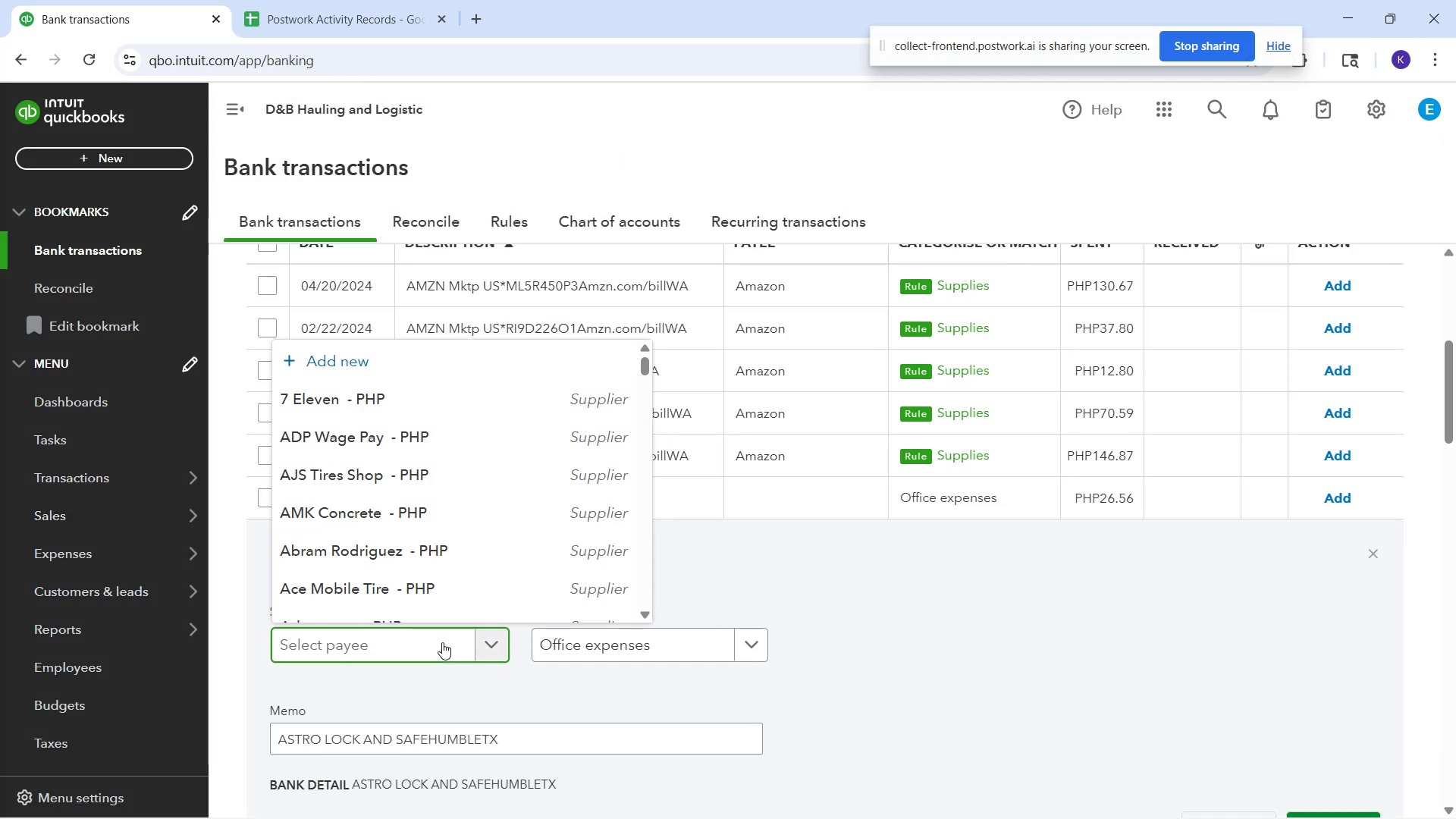 
type(Astro)
 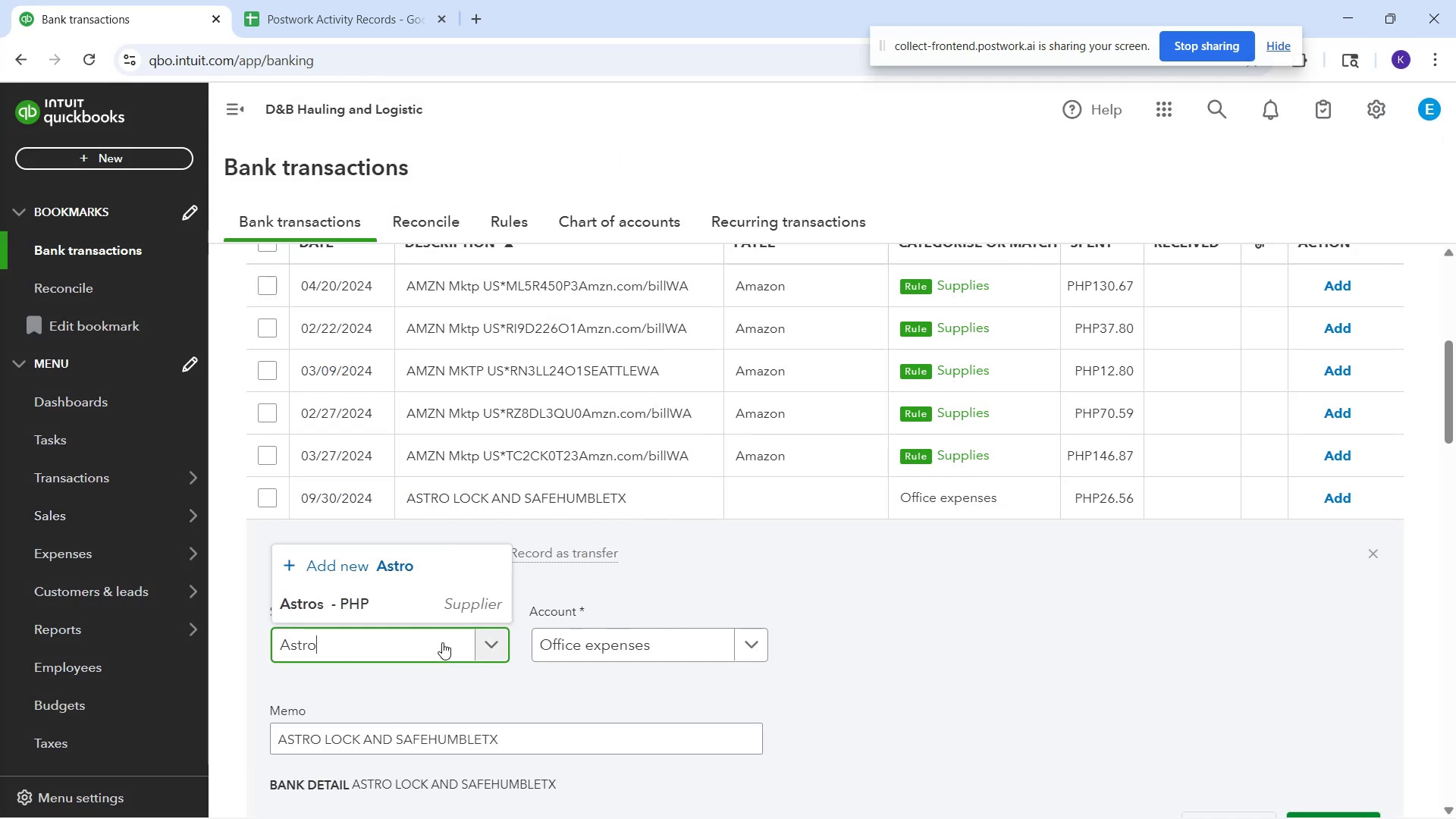 
type( Lock and Safe)
 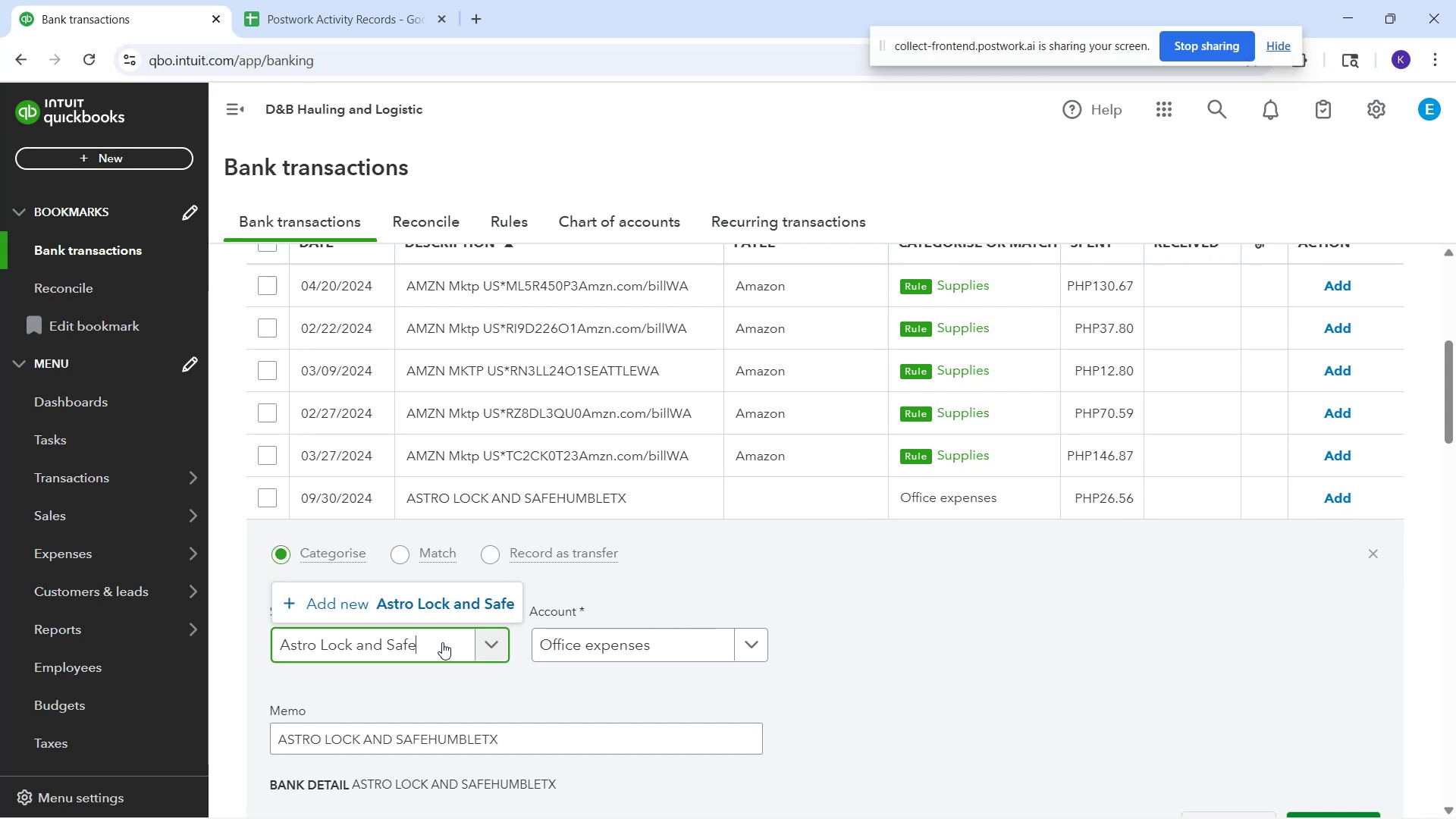 
scroll: coordinate [1054, 636], scroll_direction: down, amount: 1.0
 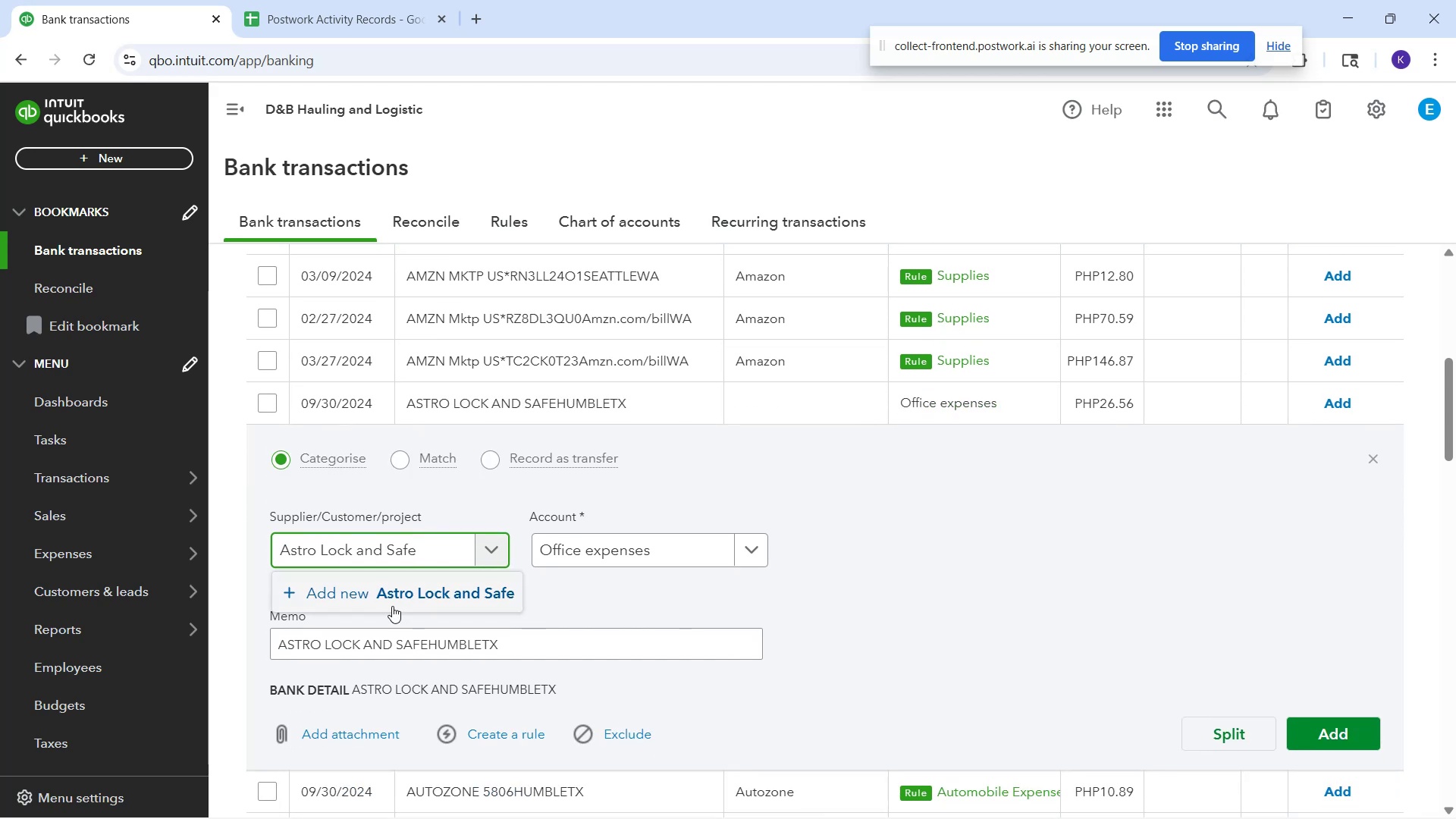 
left_click([375, 596])
 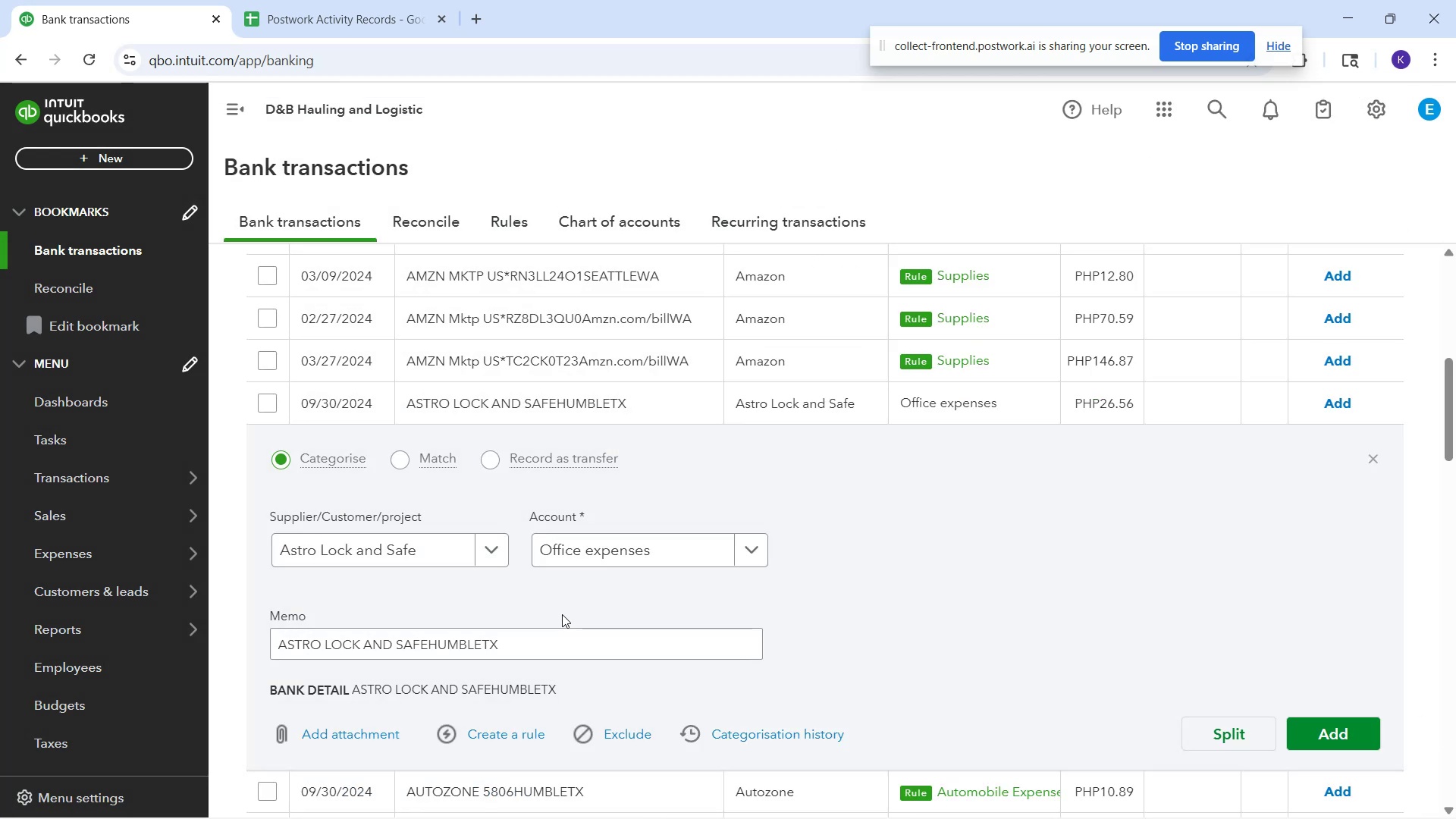 
left_click([1359, 723])
 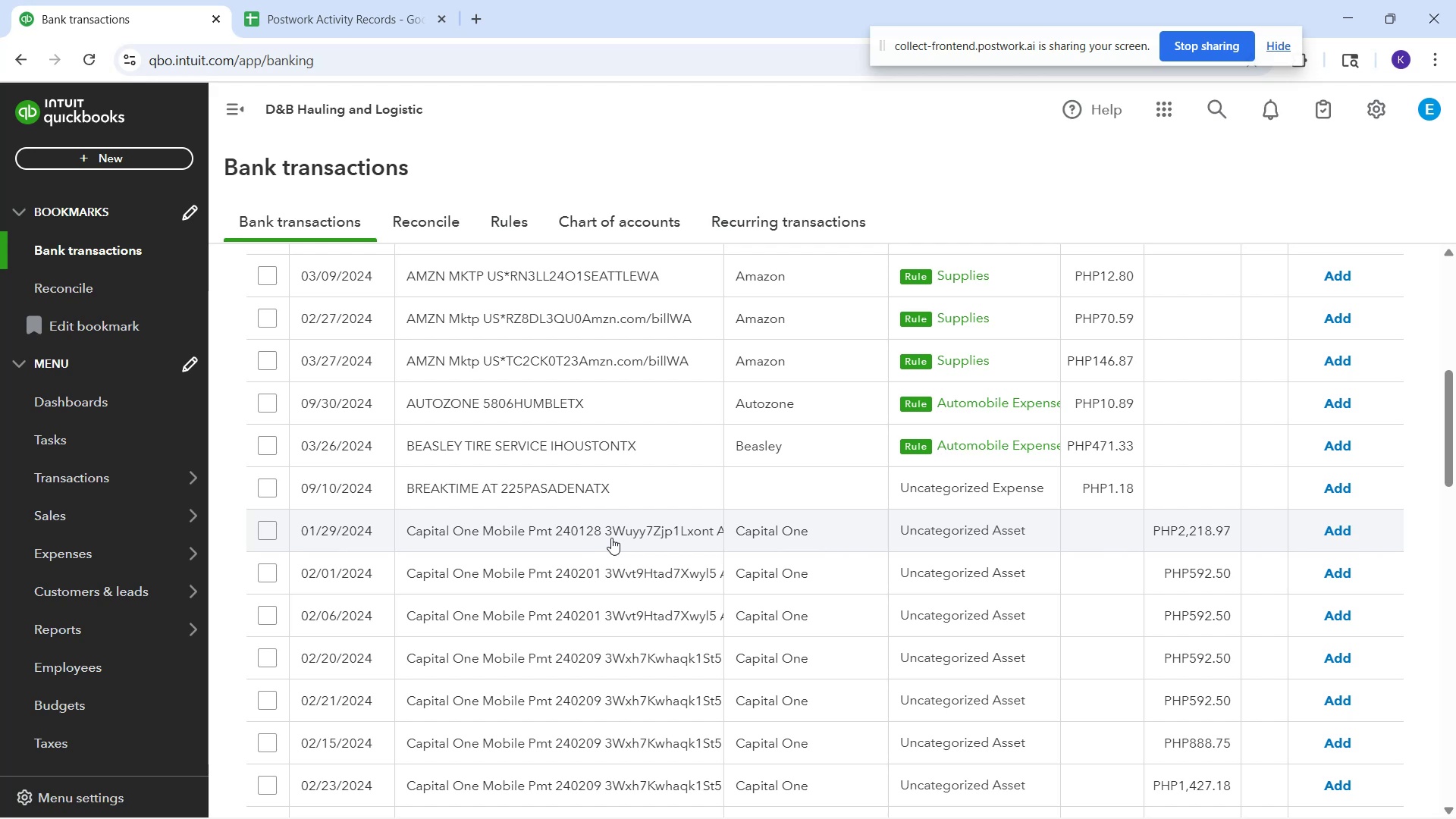 
wait(56.05)
 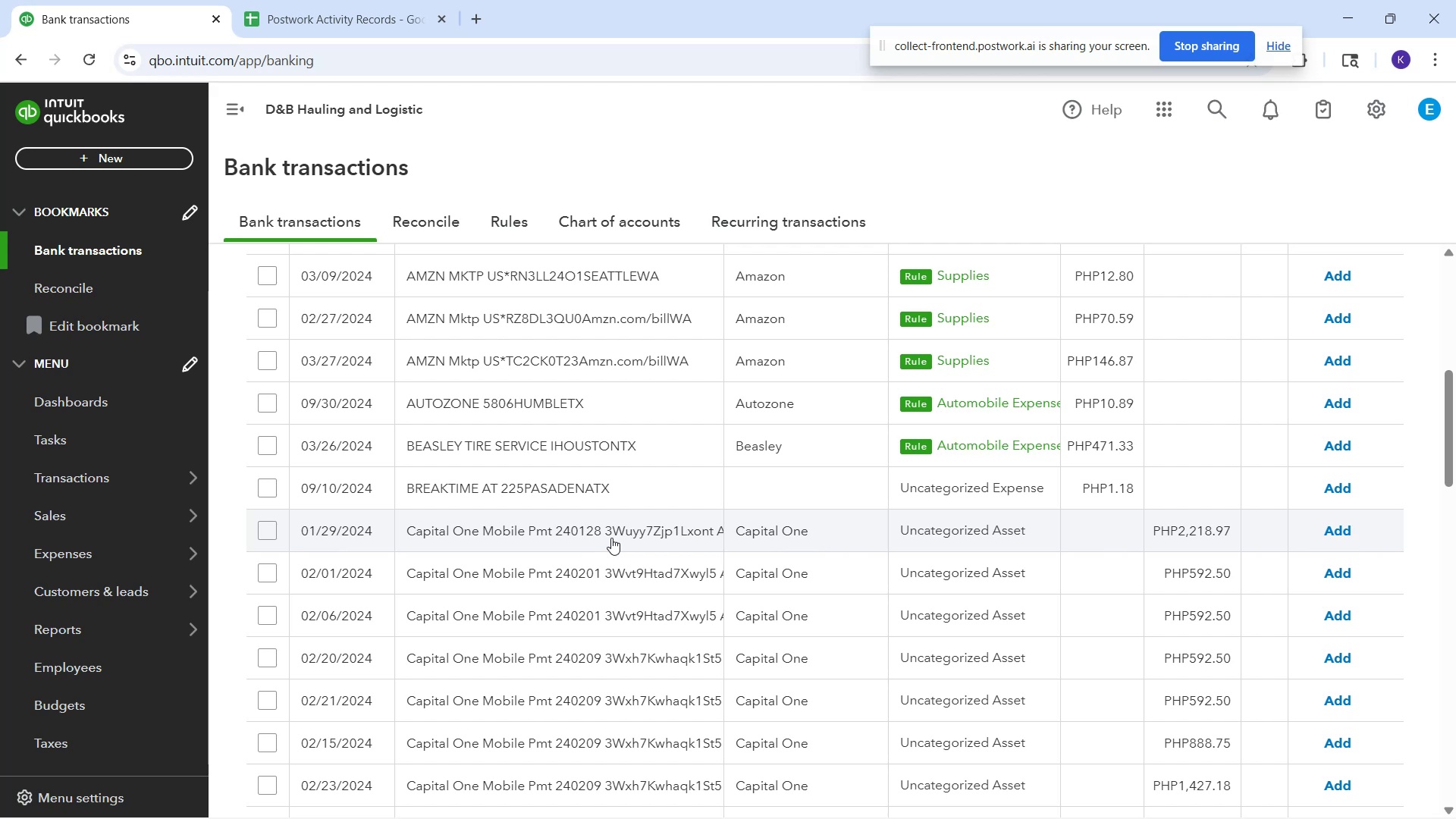 
left_click([774, 487])
 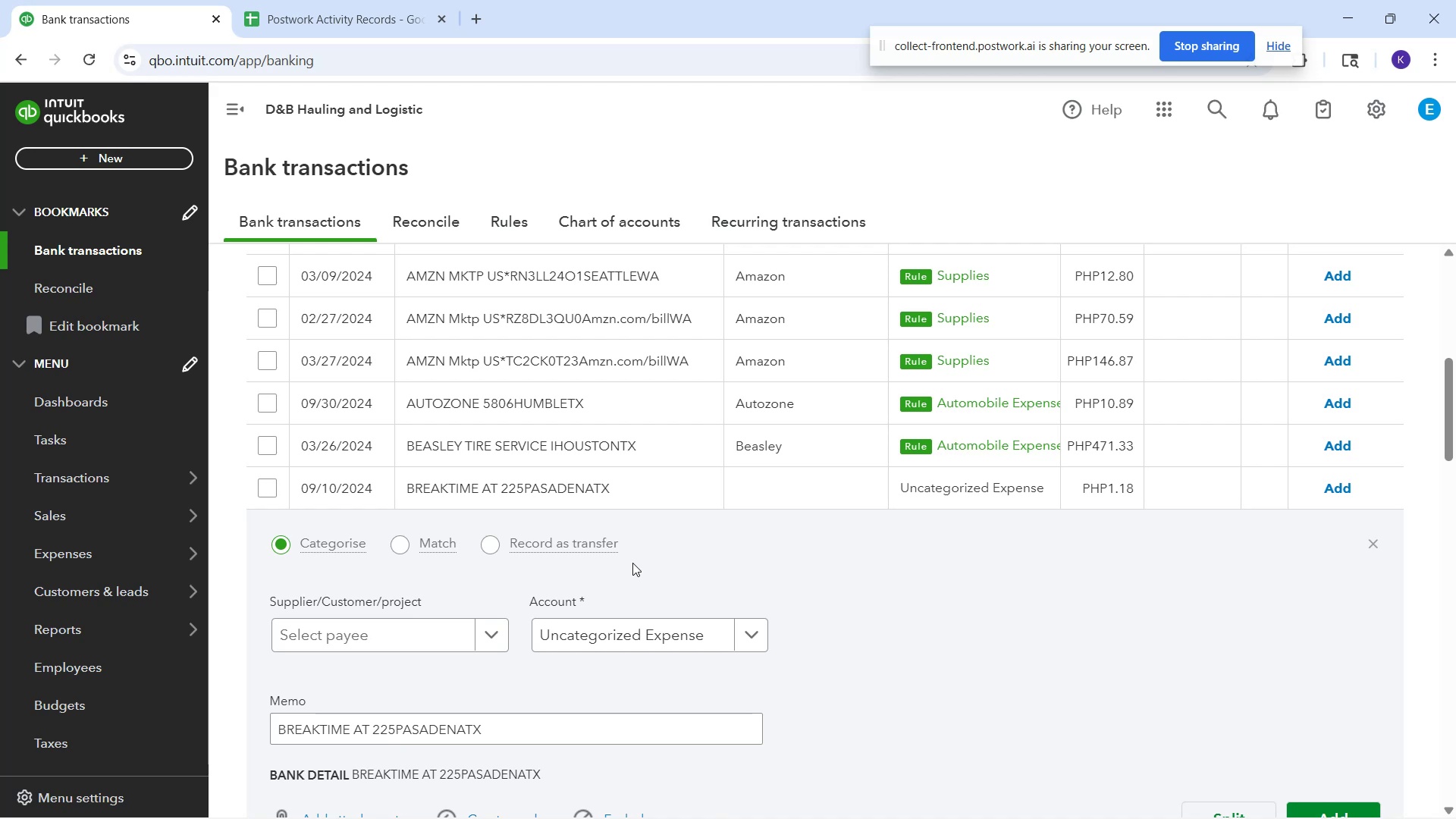 
wait(7.33)
 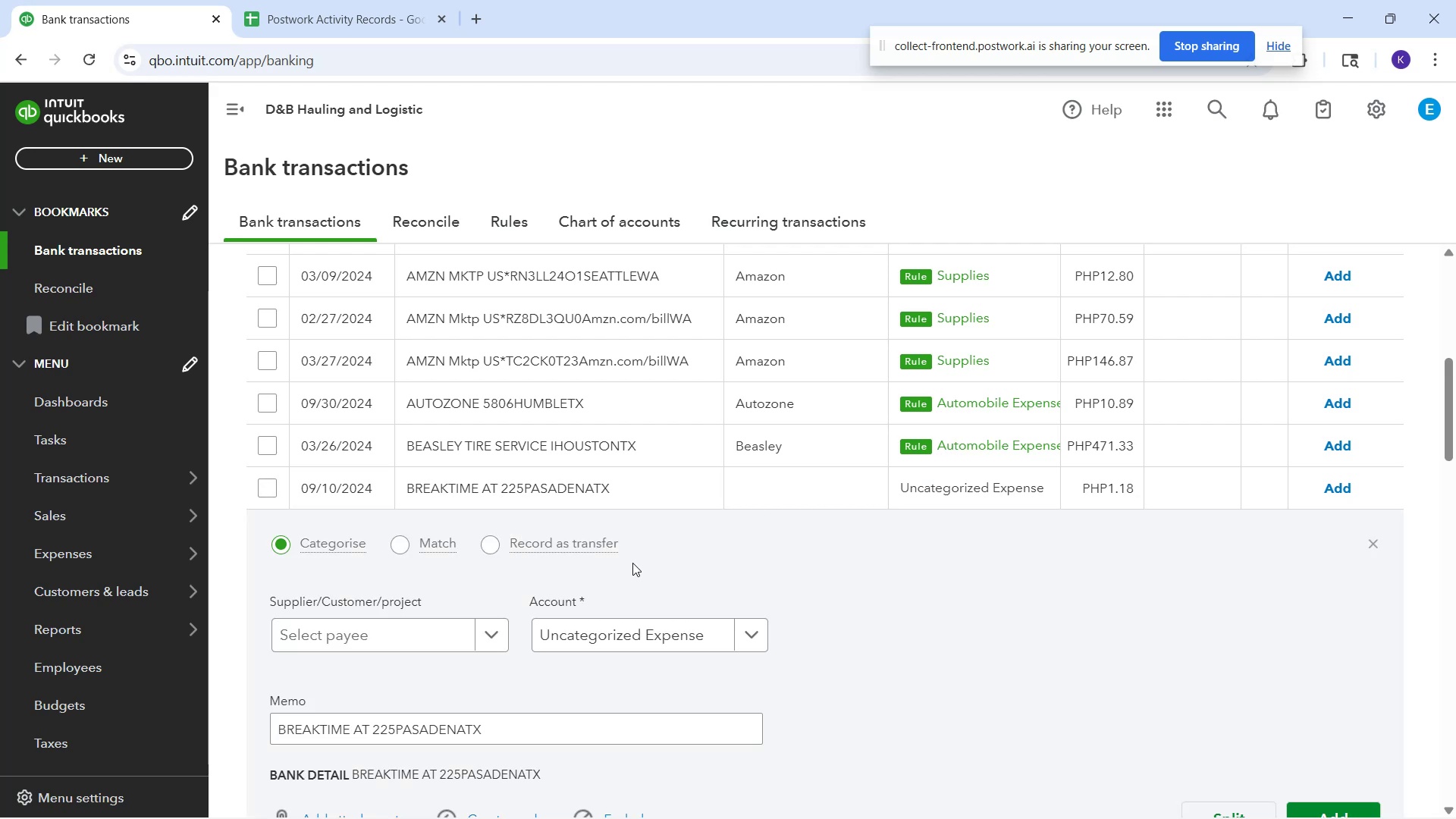 
left_click([449, 629])
 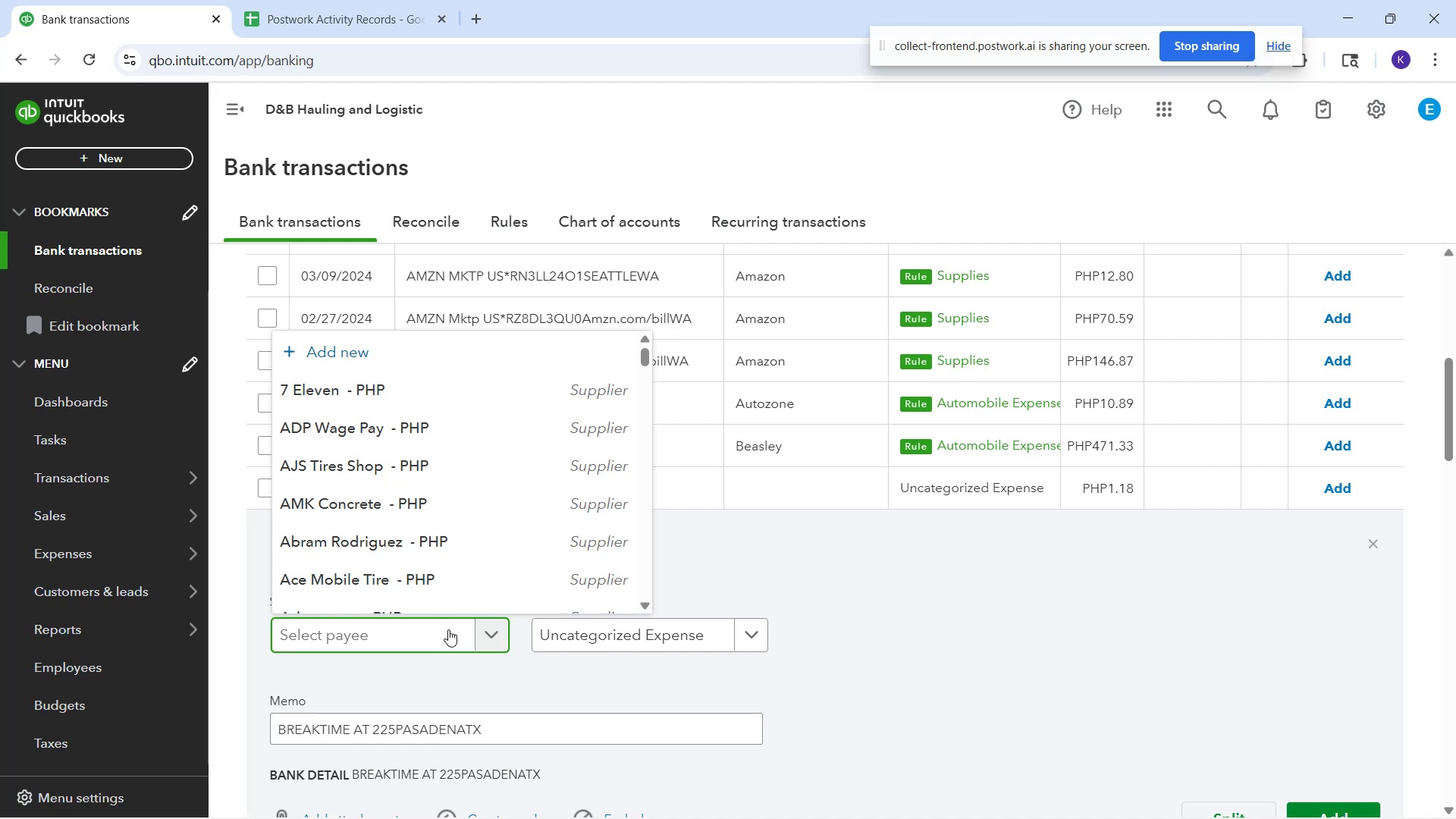 
wait(7.83)
 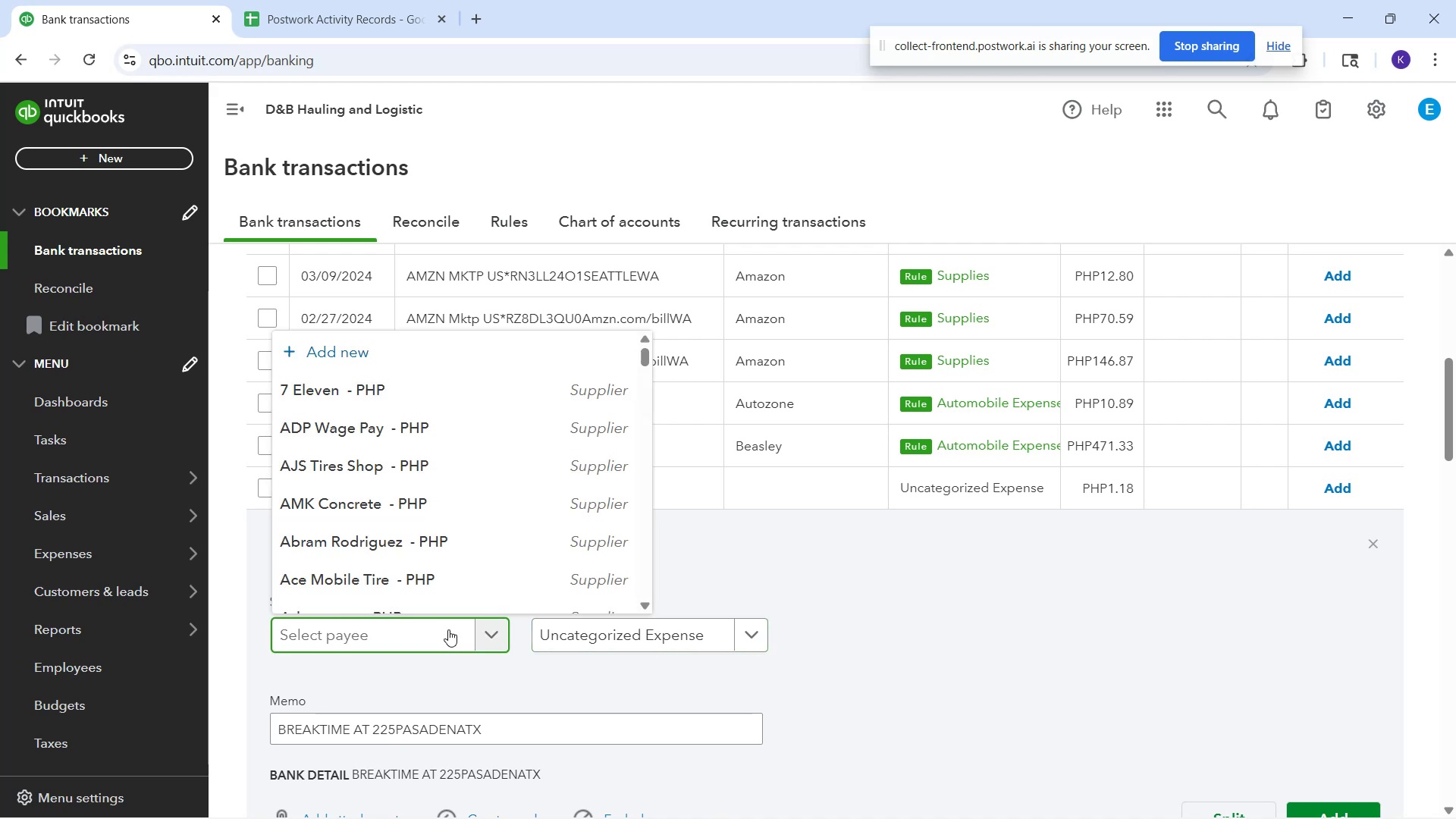 
left_click([859, 535])
 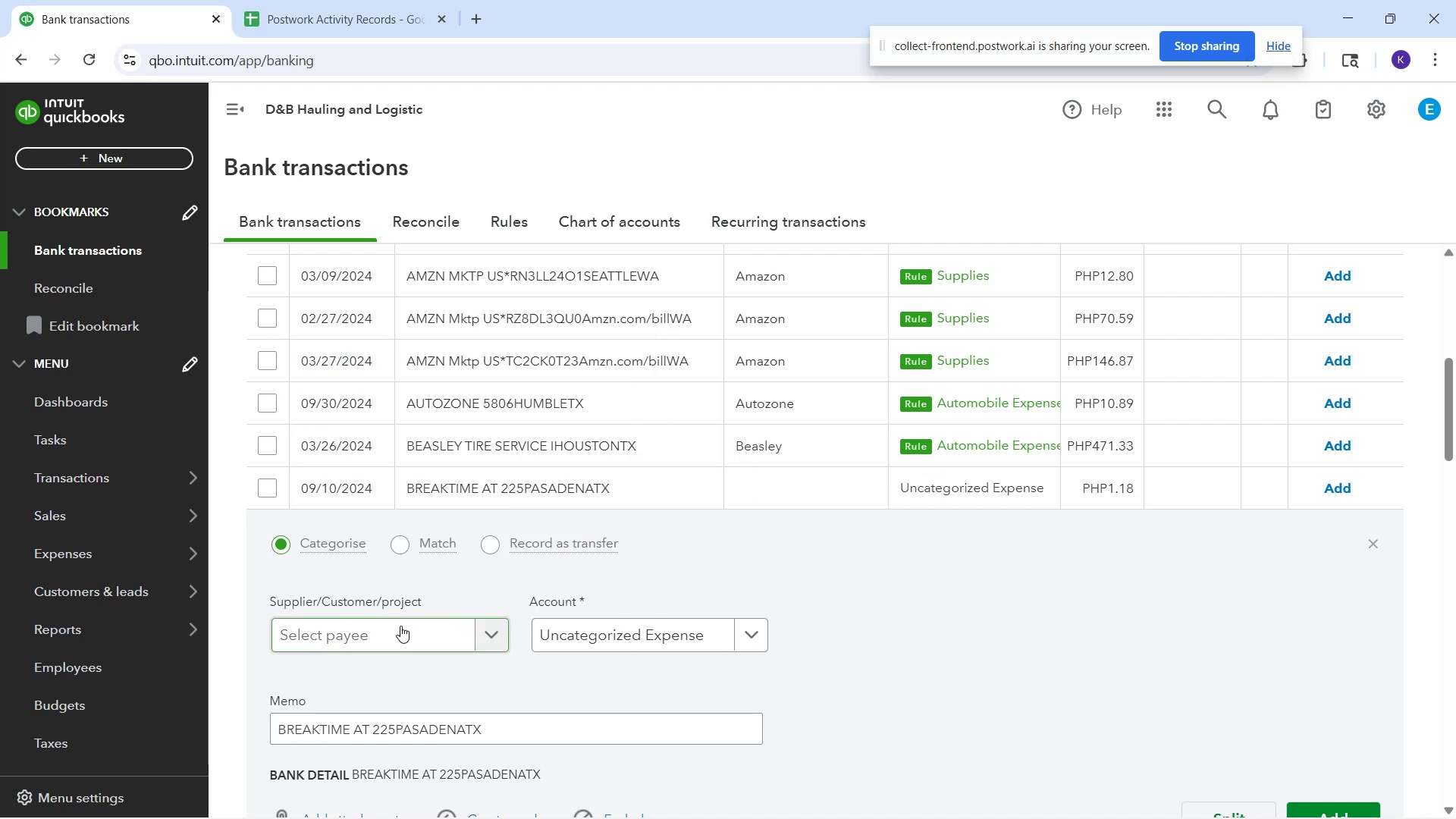 
left_click([392, 632])
 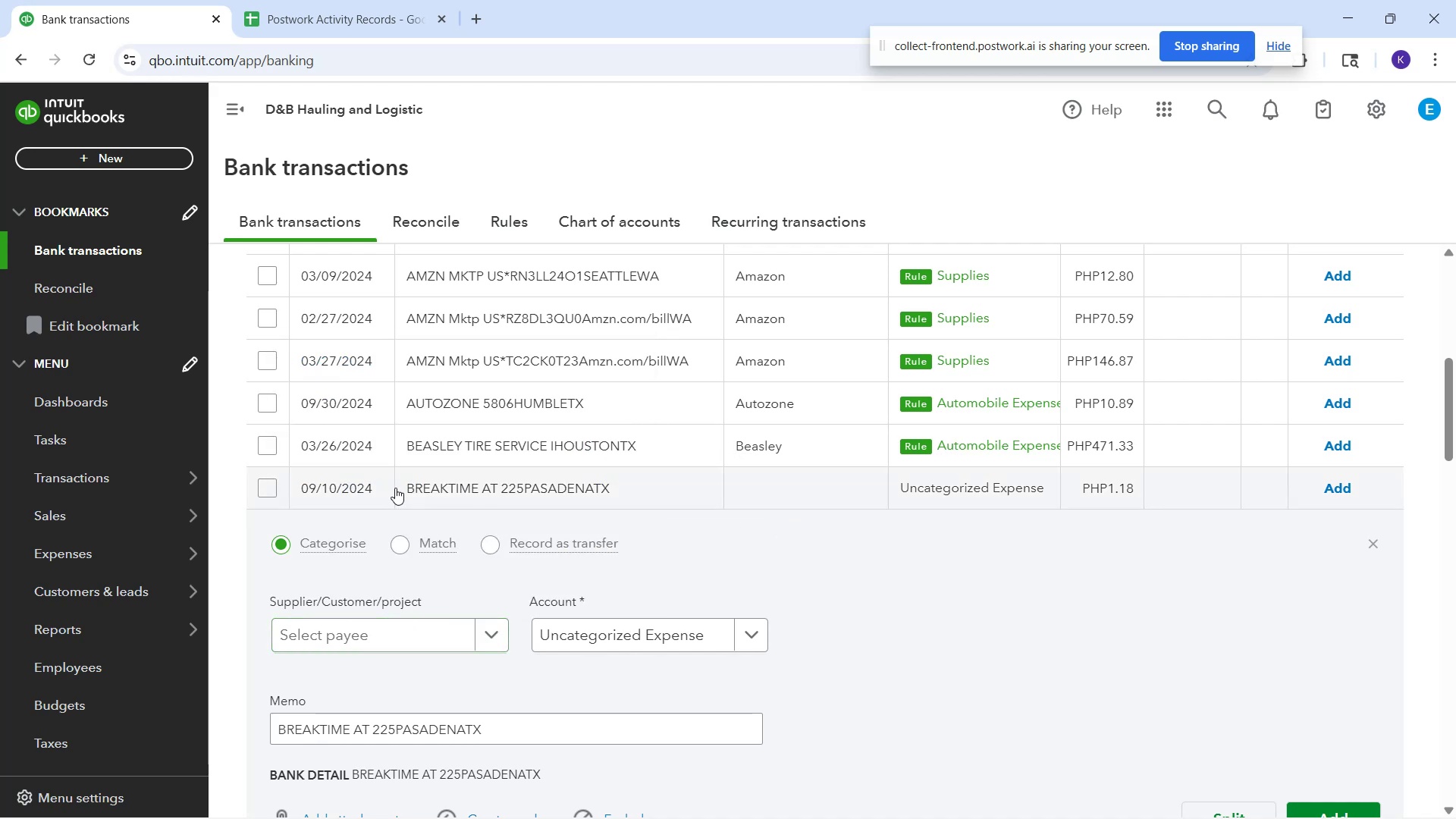 
left_click_drag(start_coordinate=[403, 486], to_coordinate=[623, 488])
 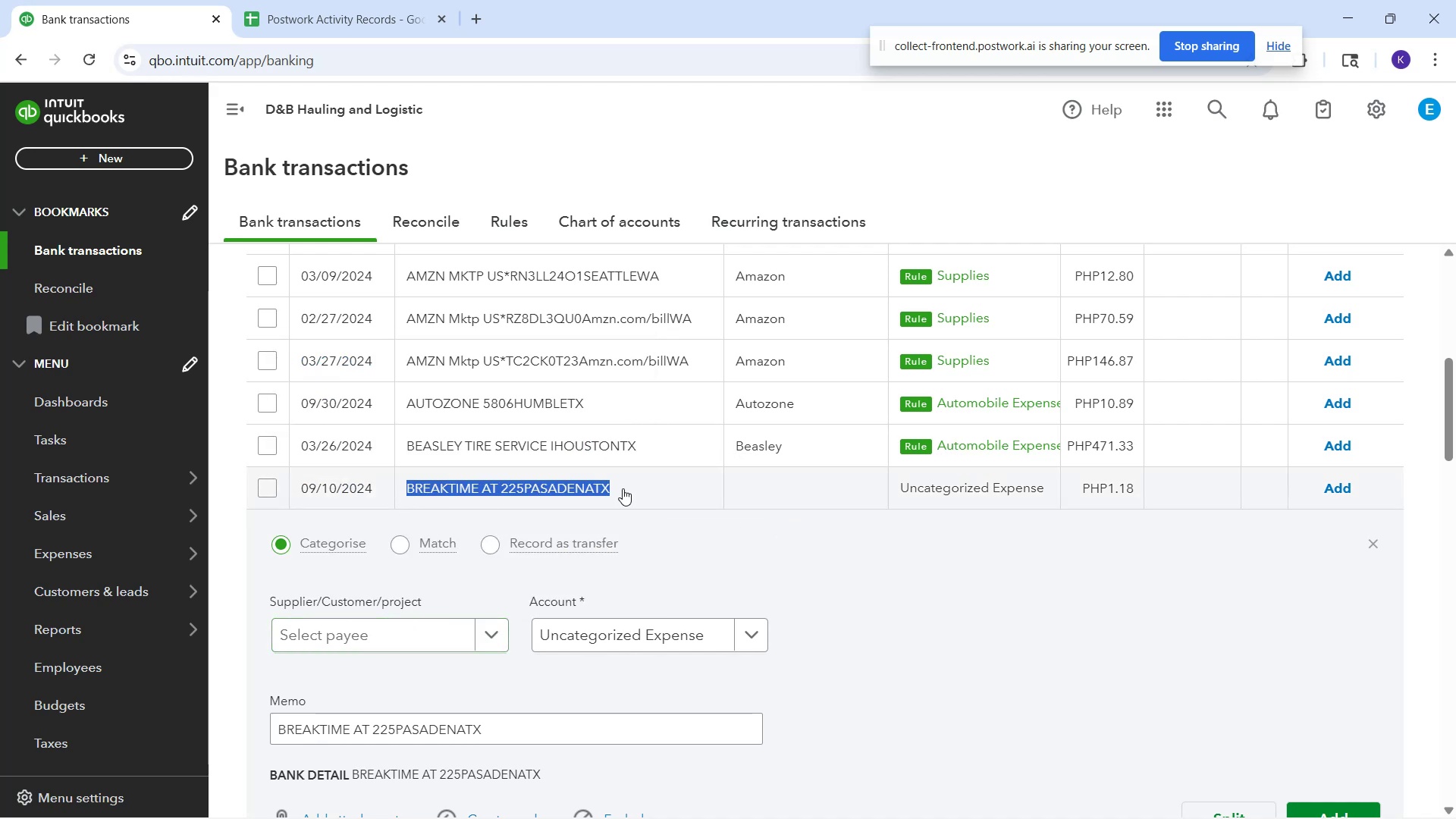 
key(Control+C)
 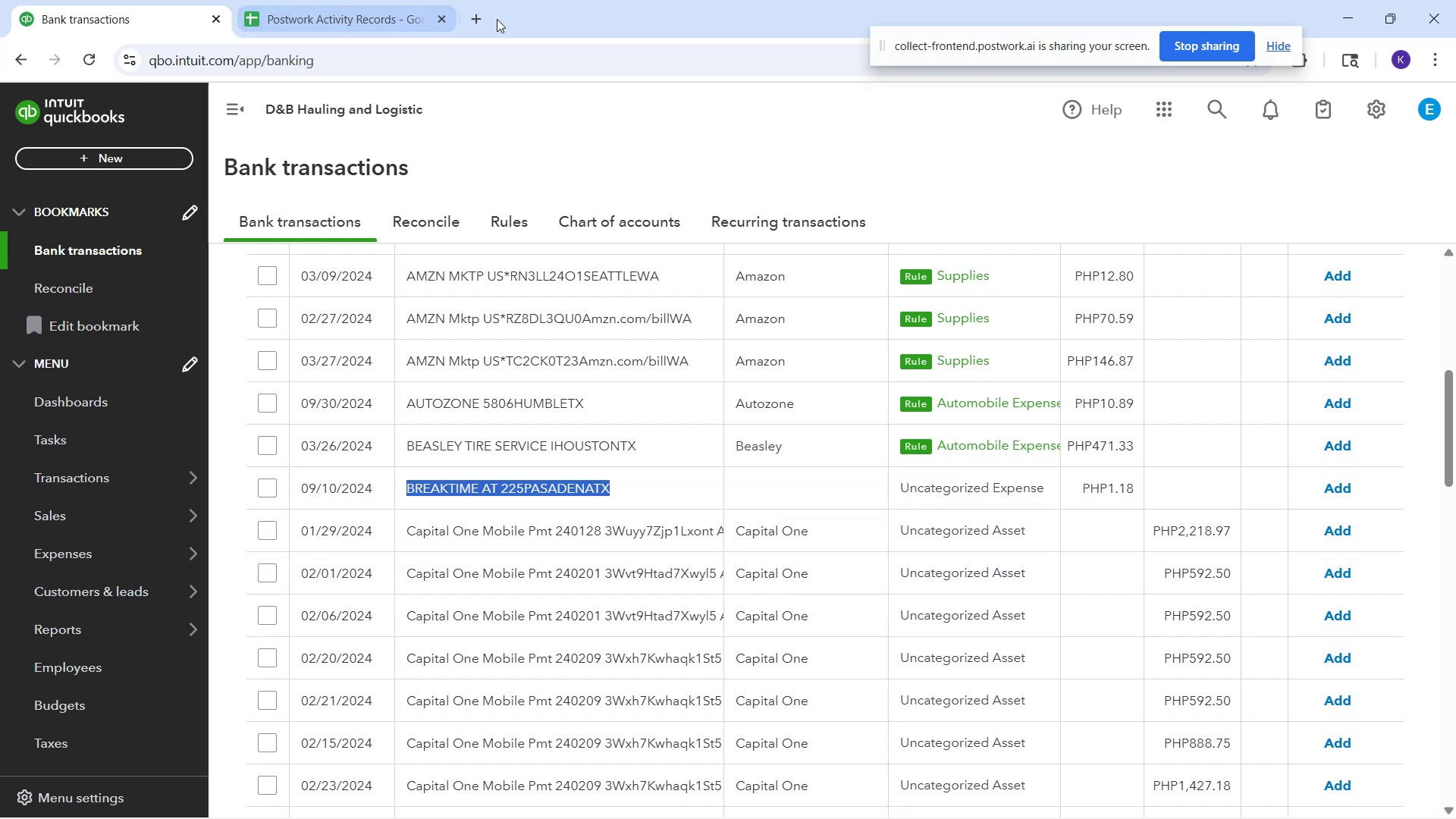 
left_click([482, 15])
 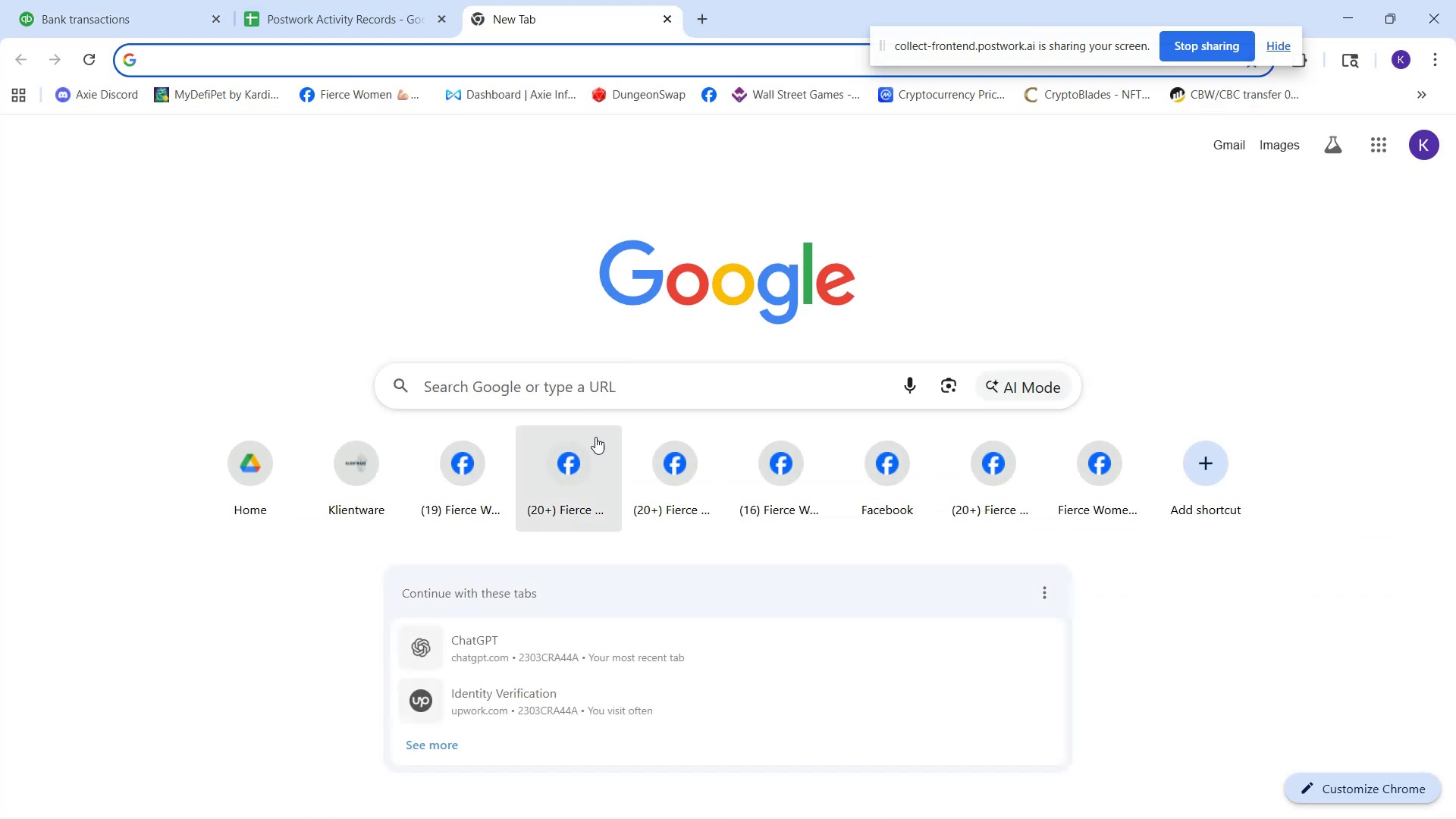 
left_click([595, 391])
 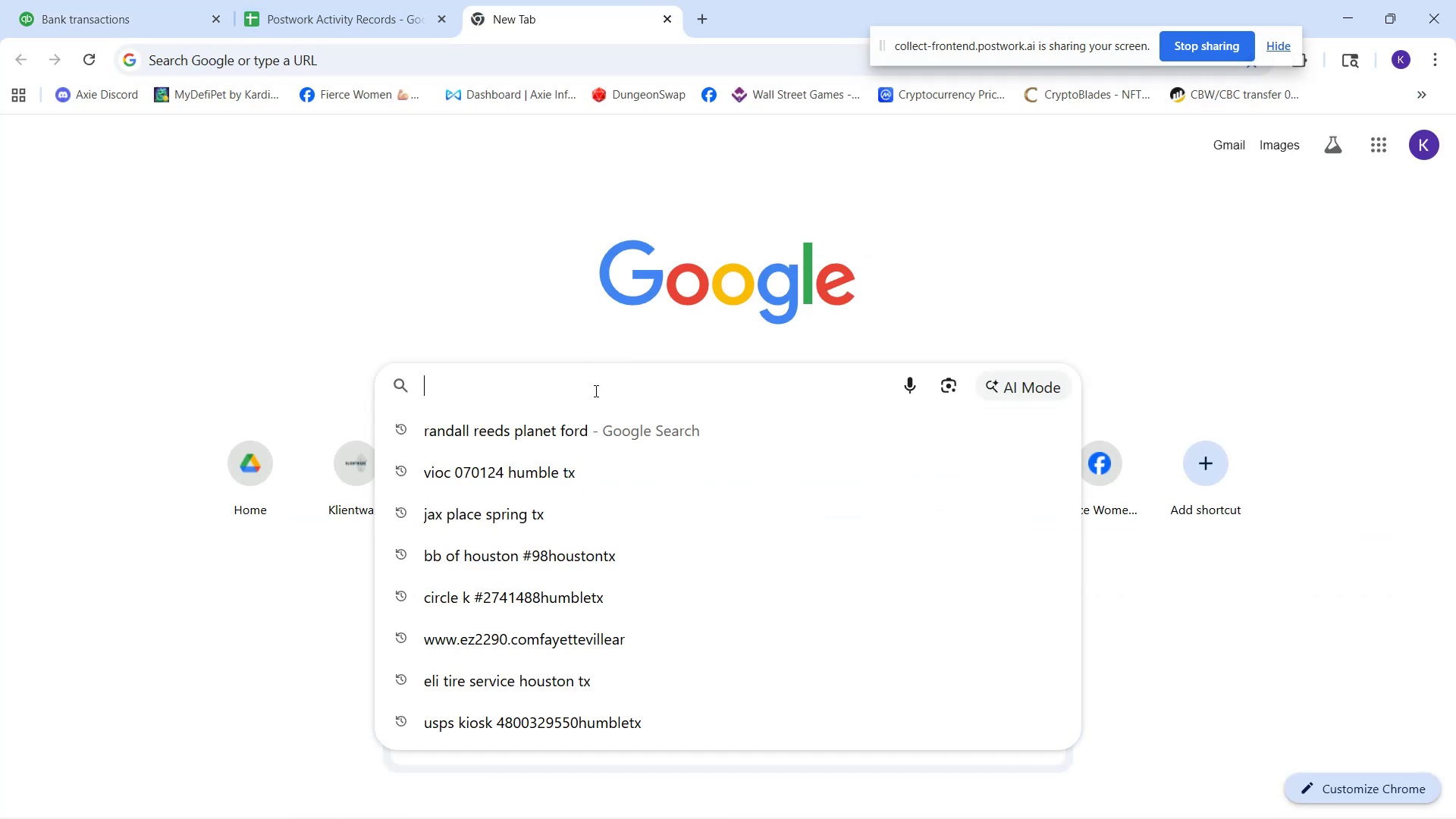 
key(Control+V)
 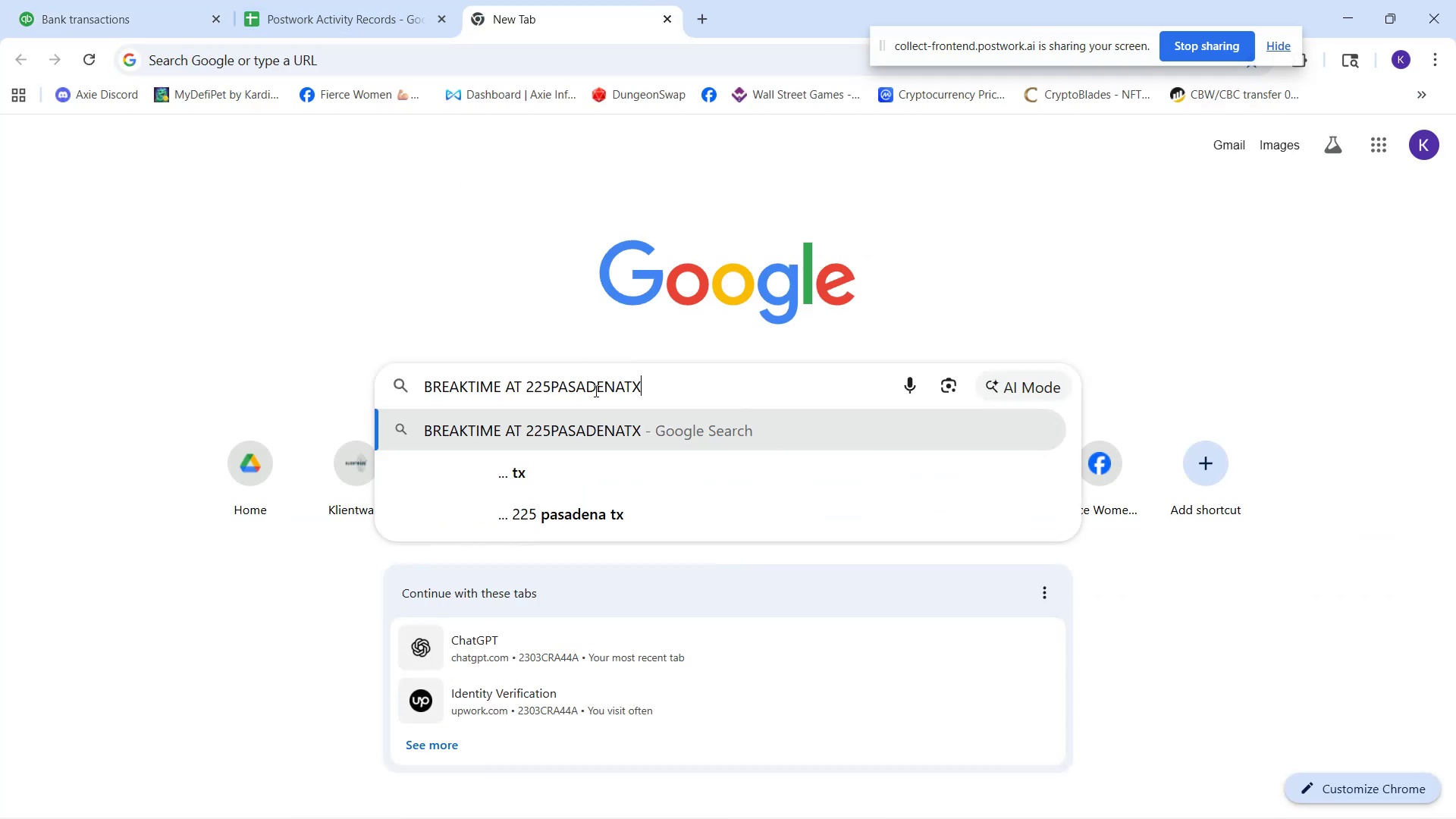 
key(Enter)
 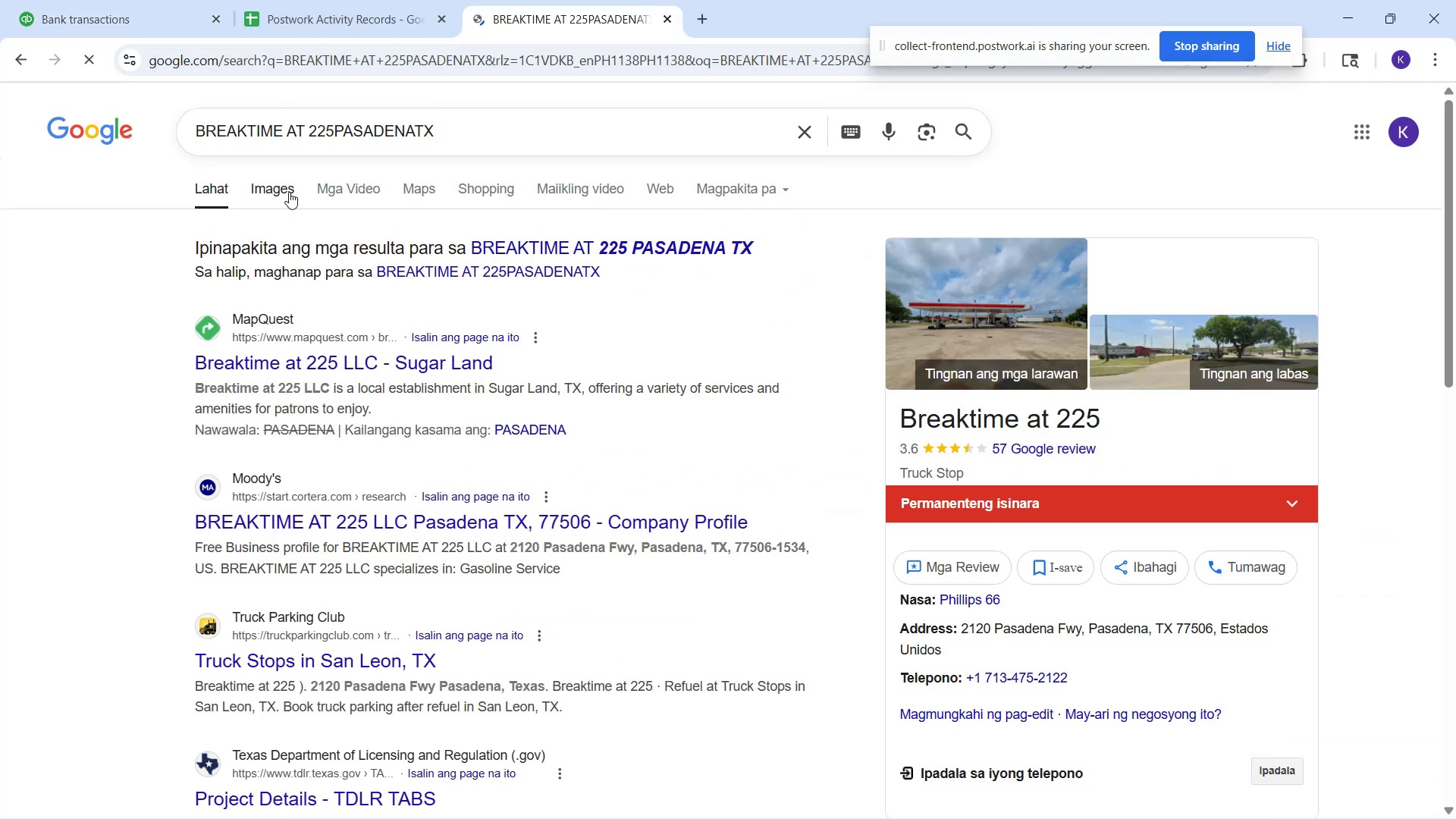 
left_click([289, 198])
 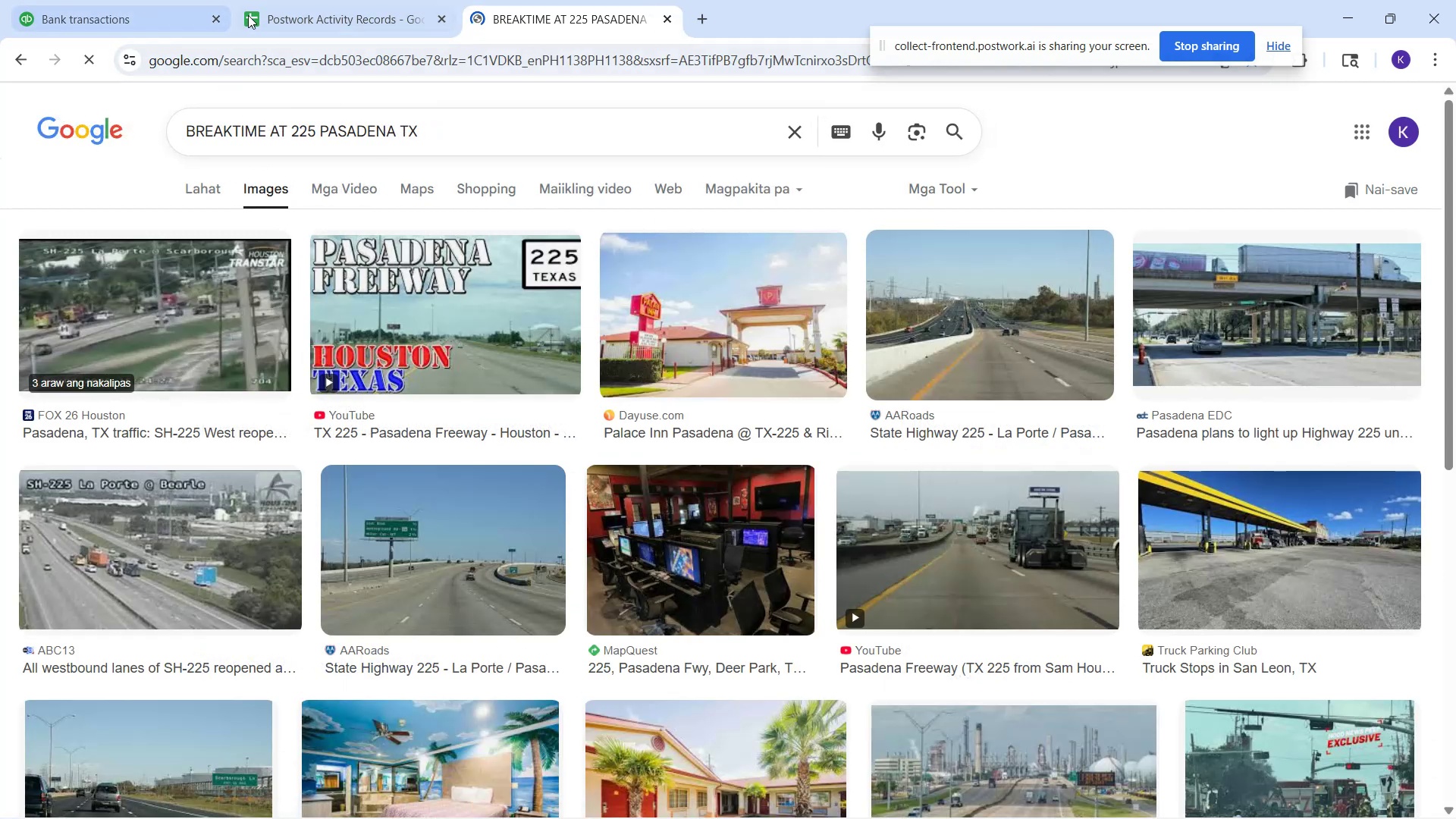 
left_click([294, 4])
 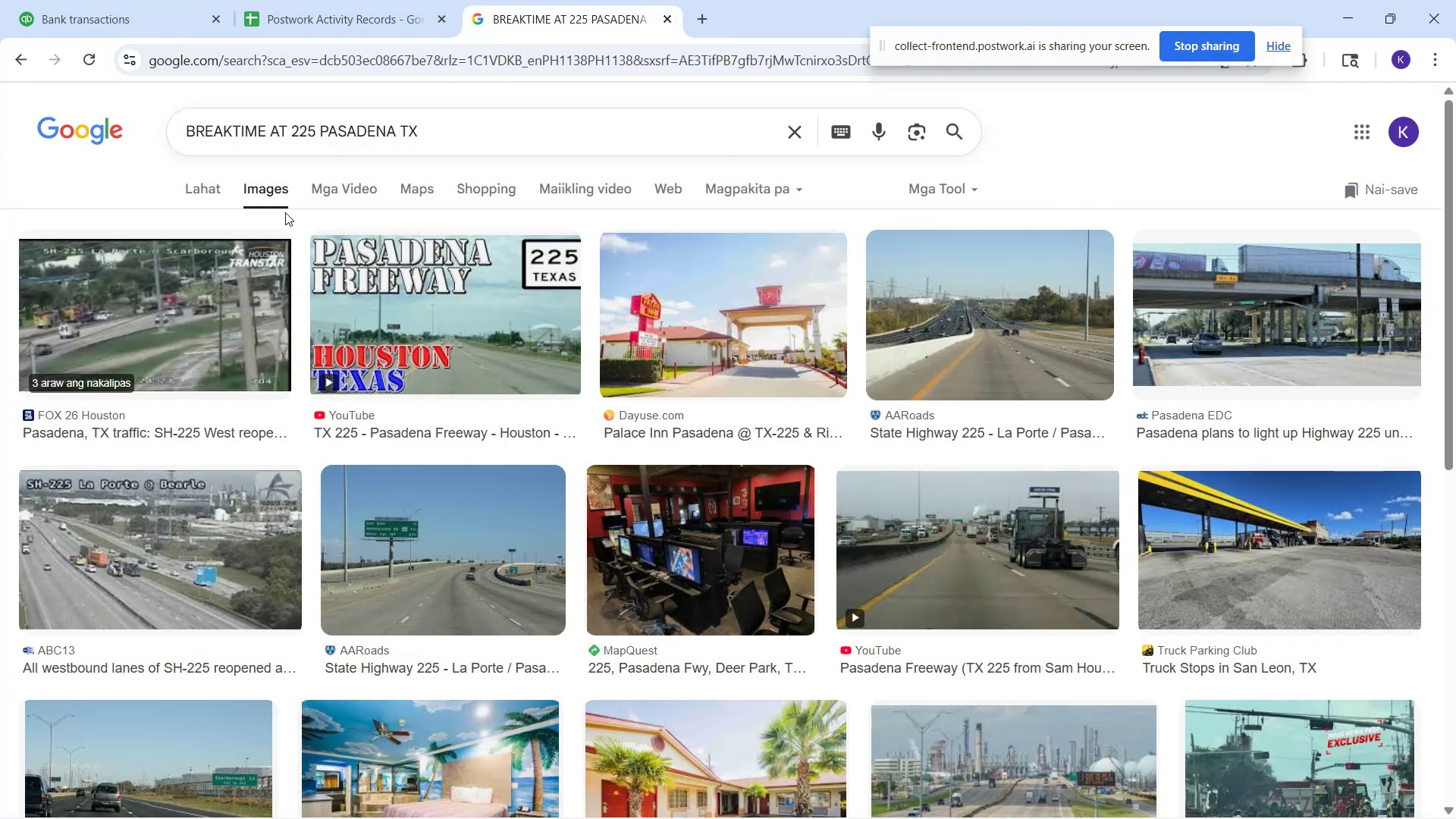 
left_click([200, 174])
 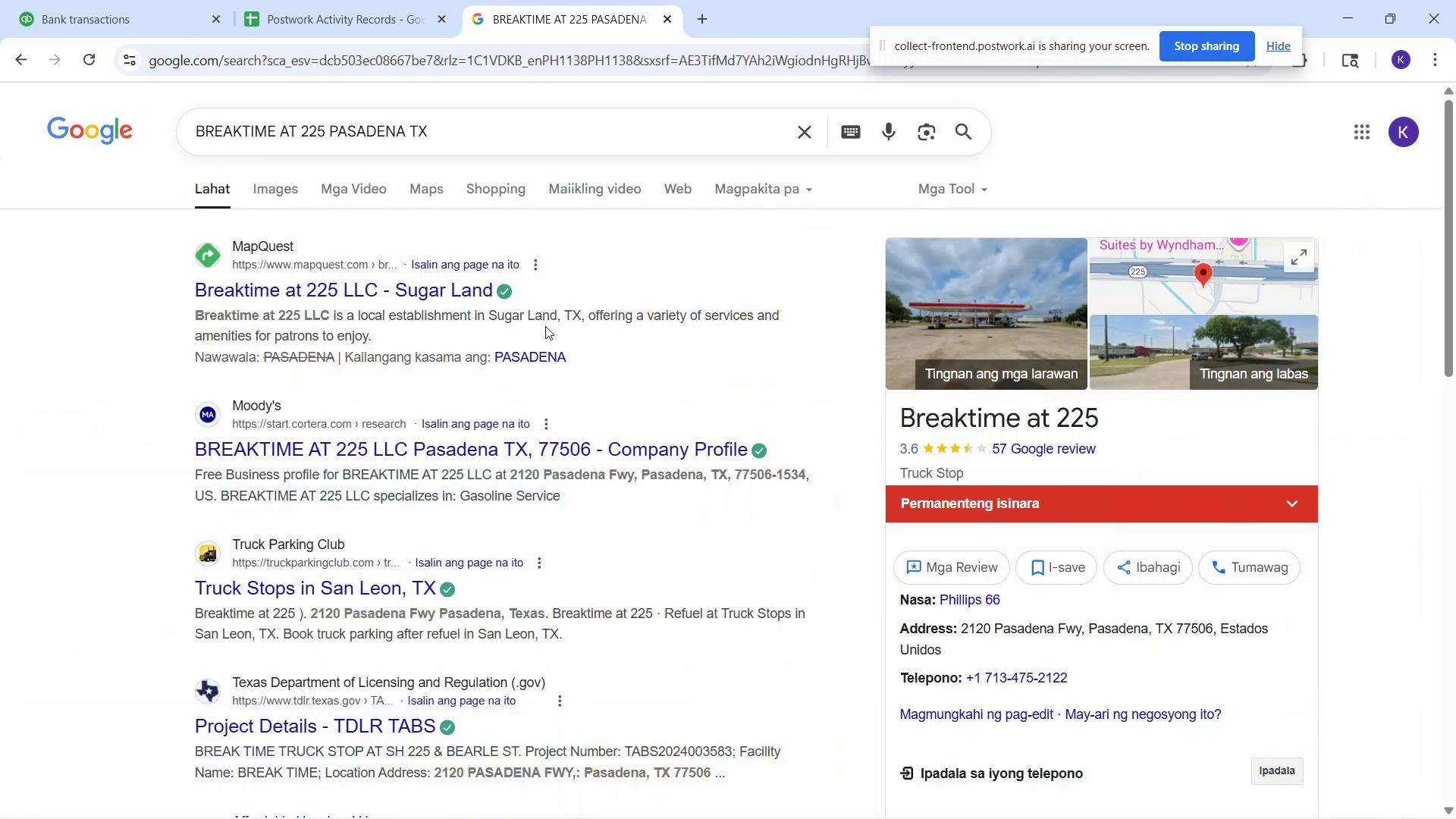 
wait(6.47)
 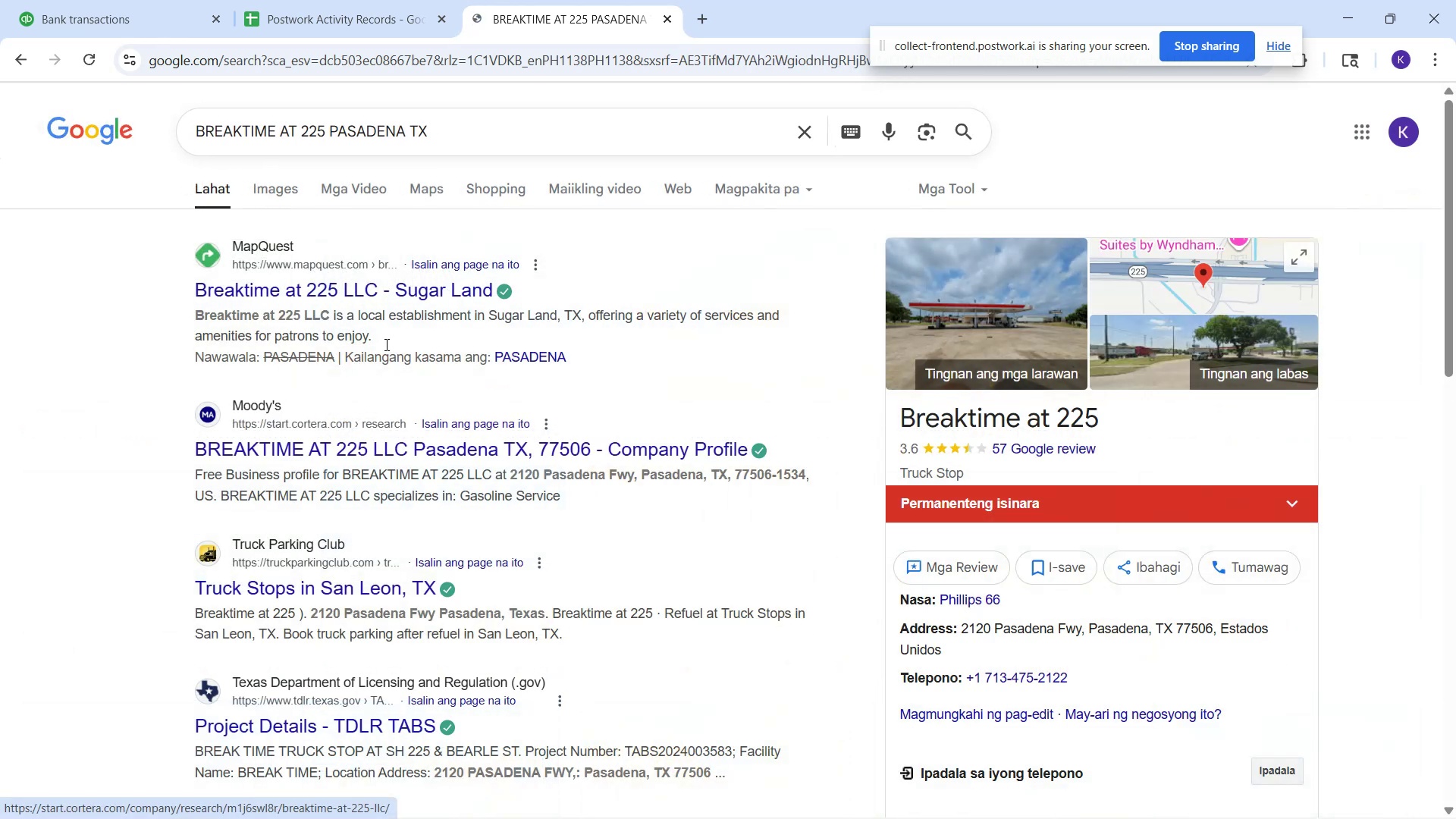 
left_click([357, 20])
 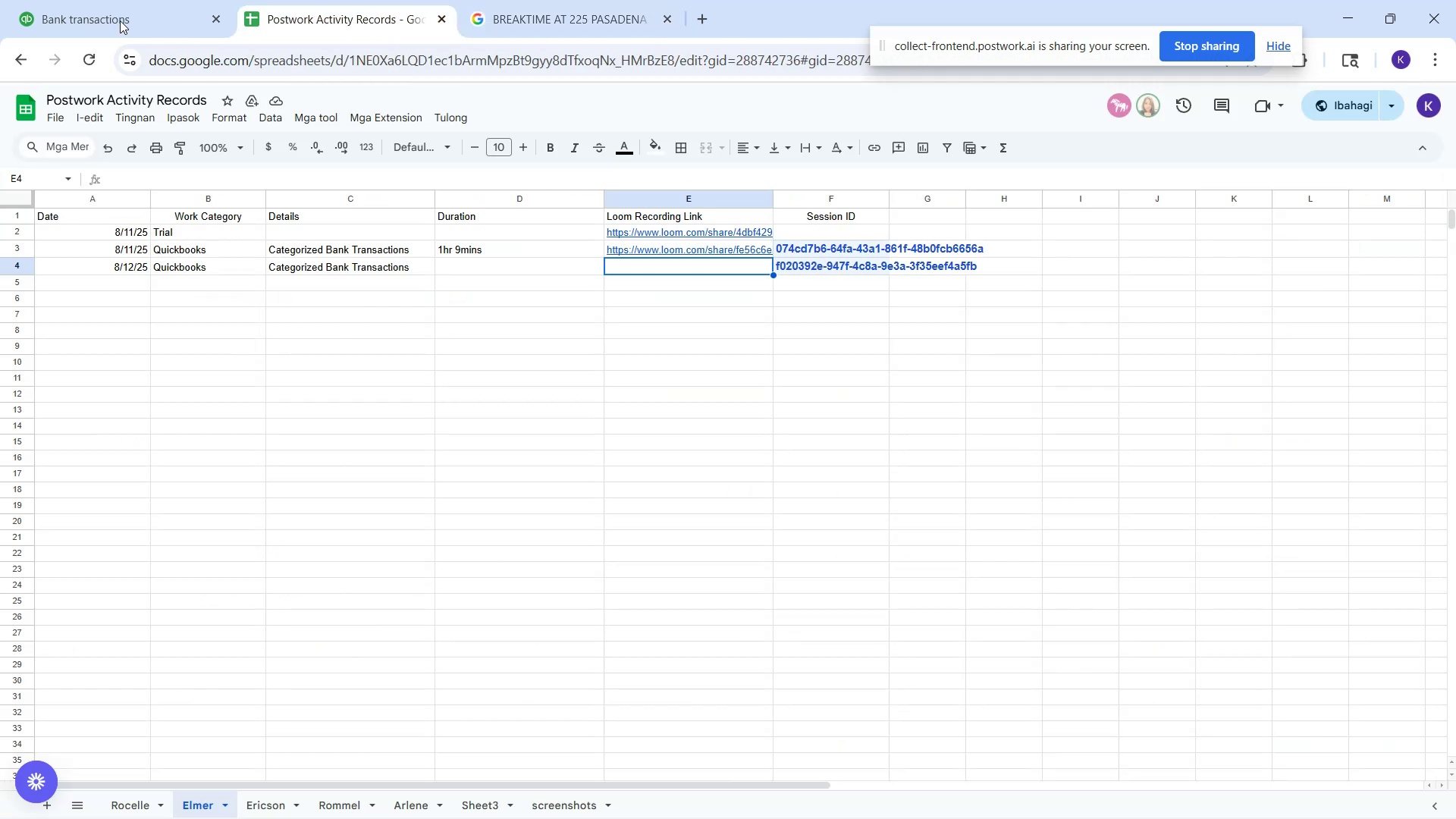 
left_click([118, 19])
 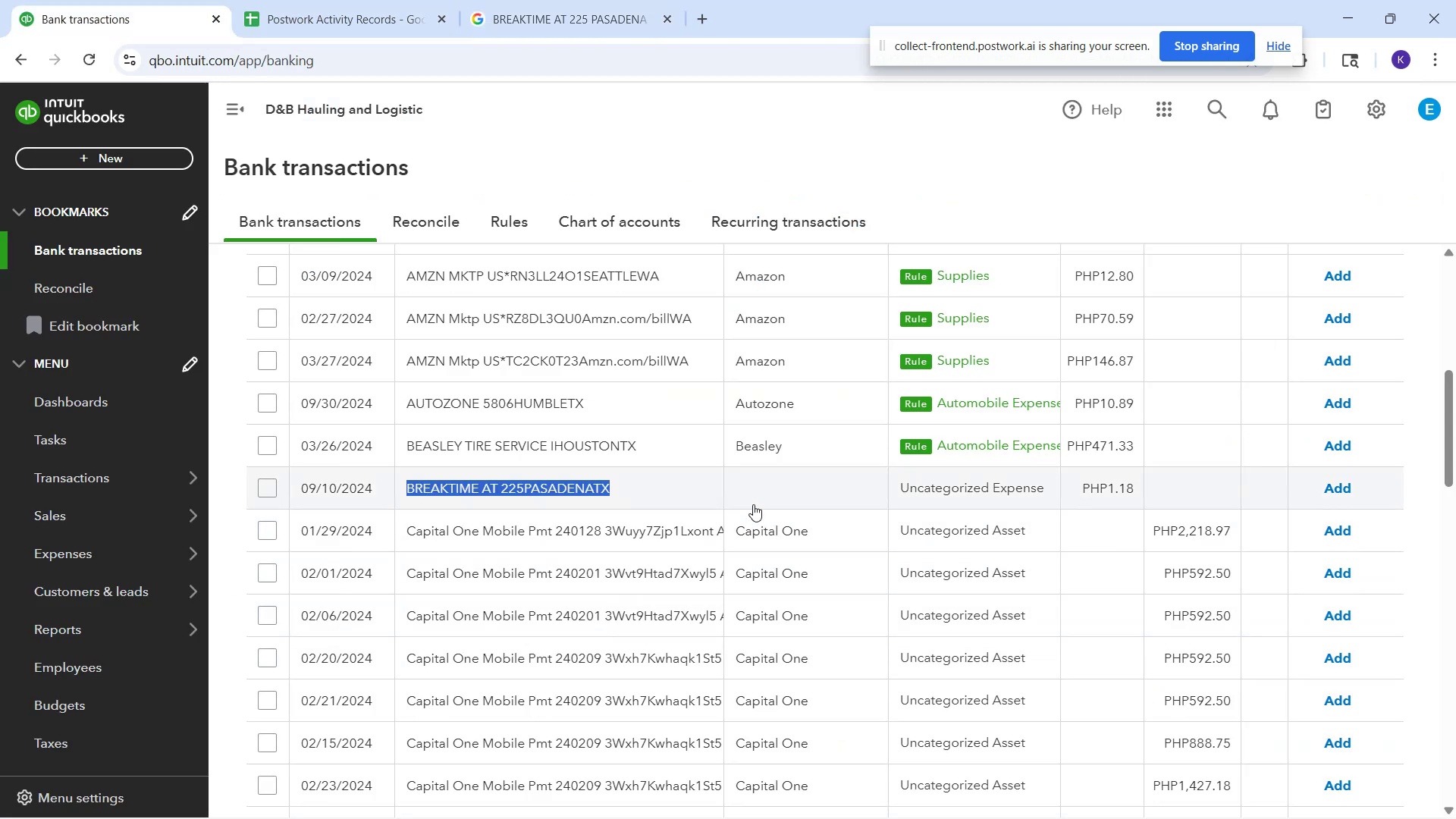 
left_click([632, 496])
 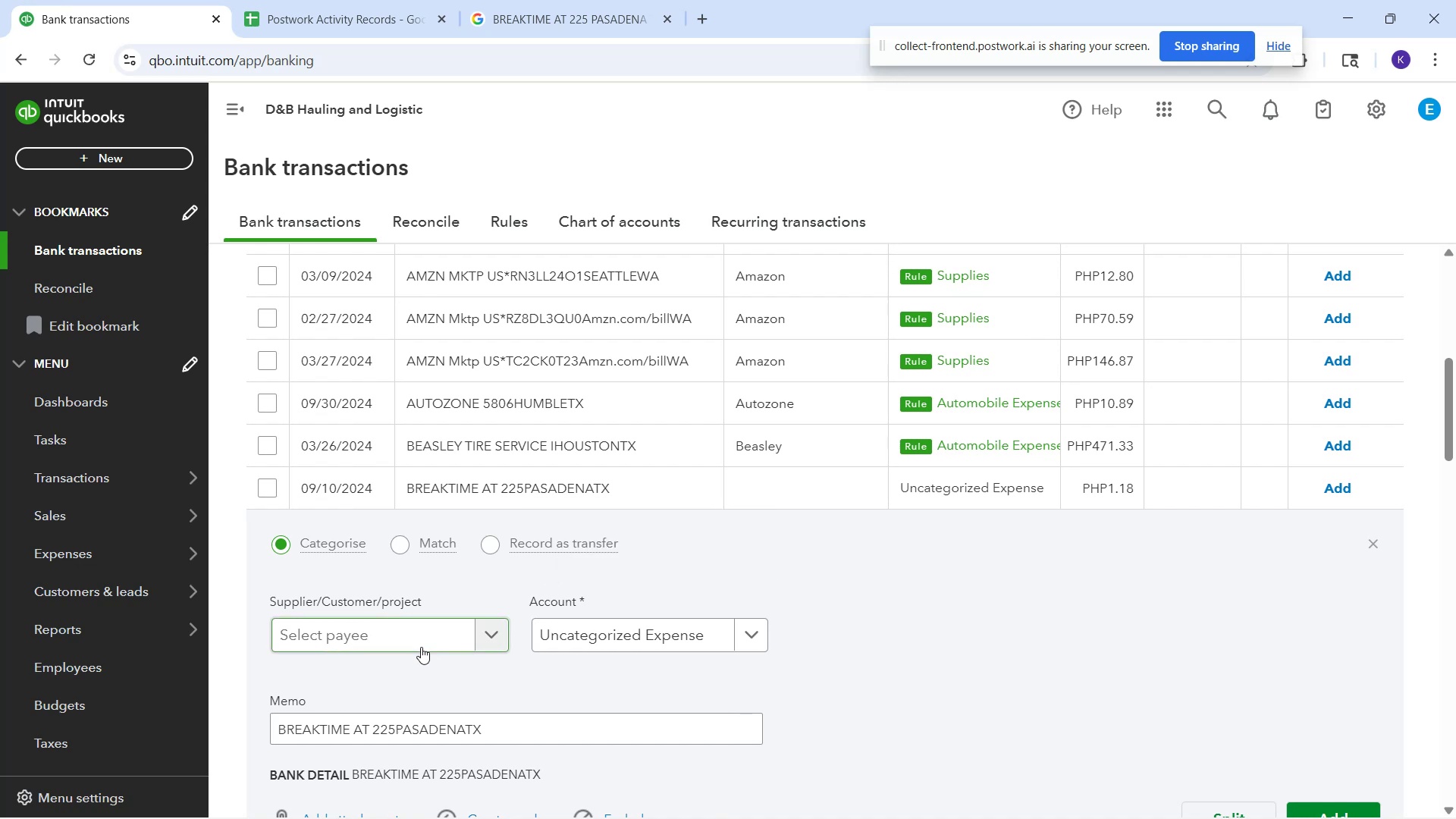 
left_click([419, 635])
 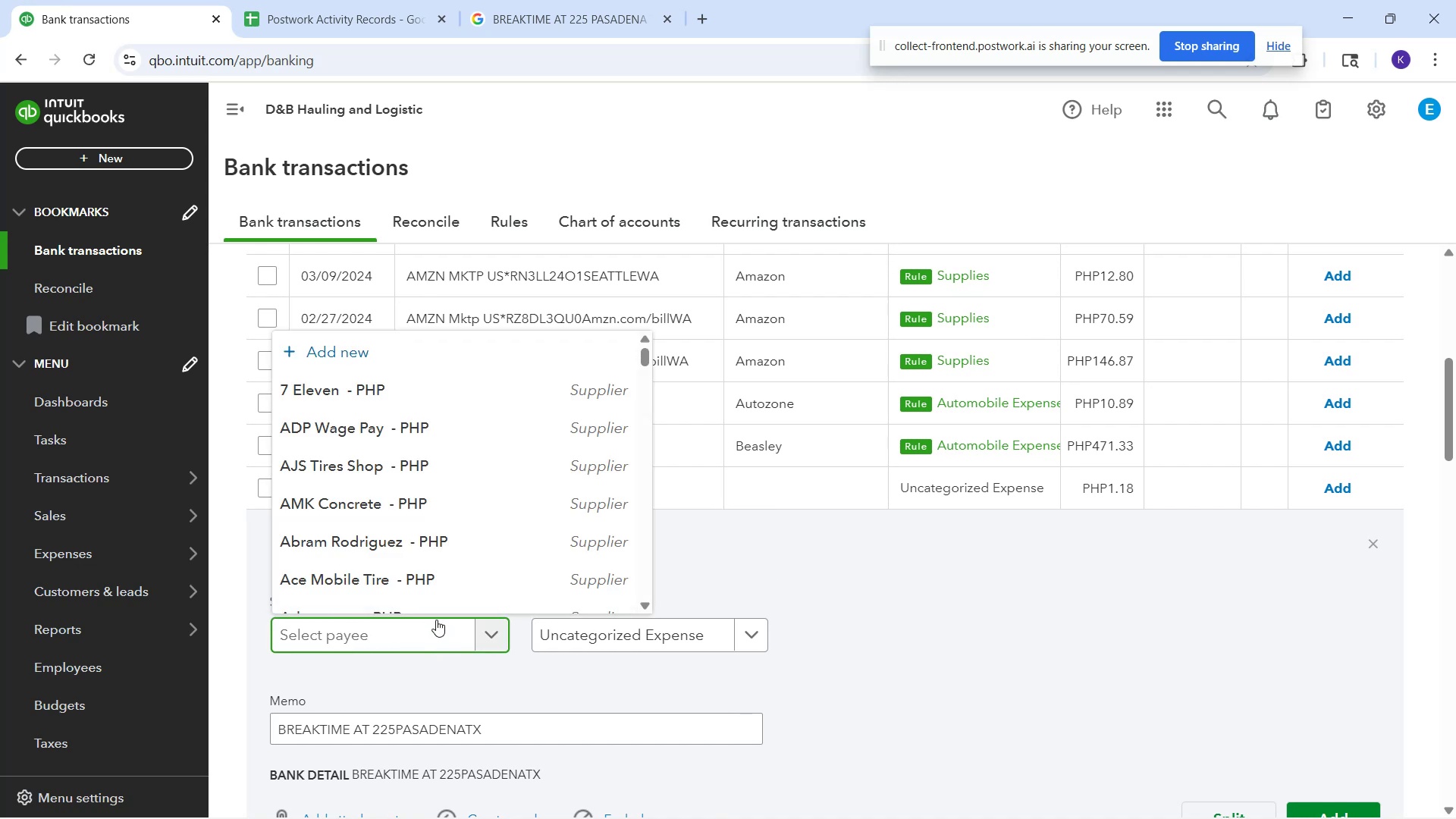 
type(Breaktime)
 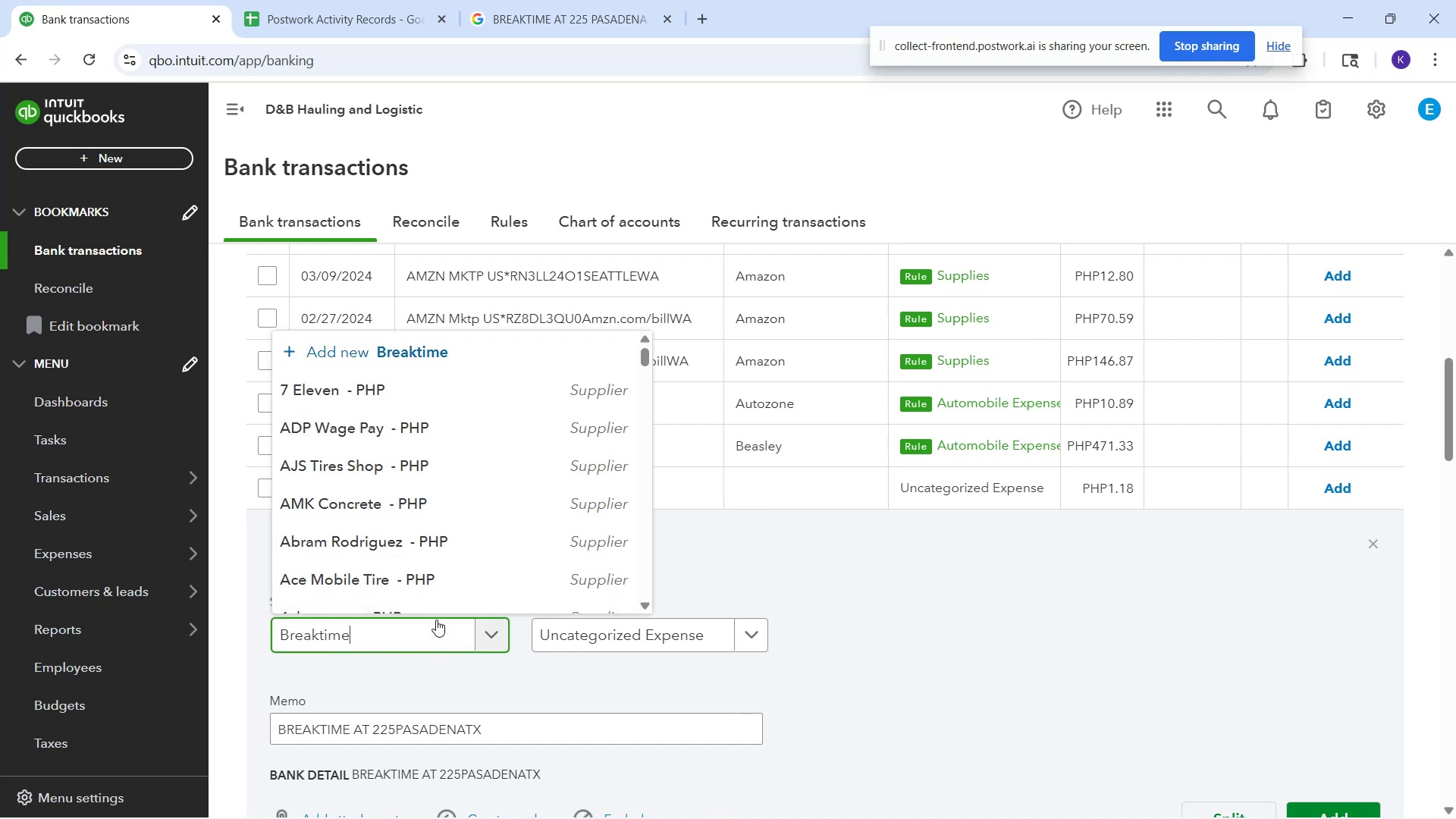 
mouse_move([431, 605])
 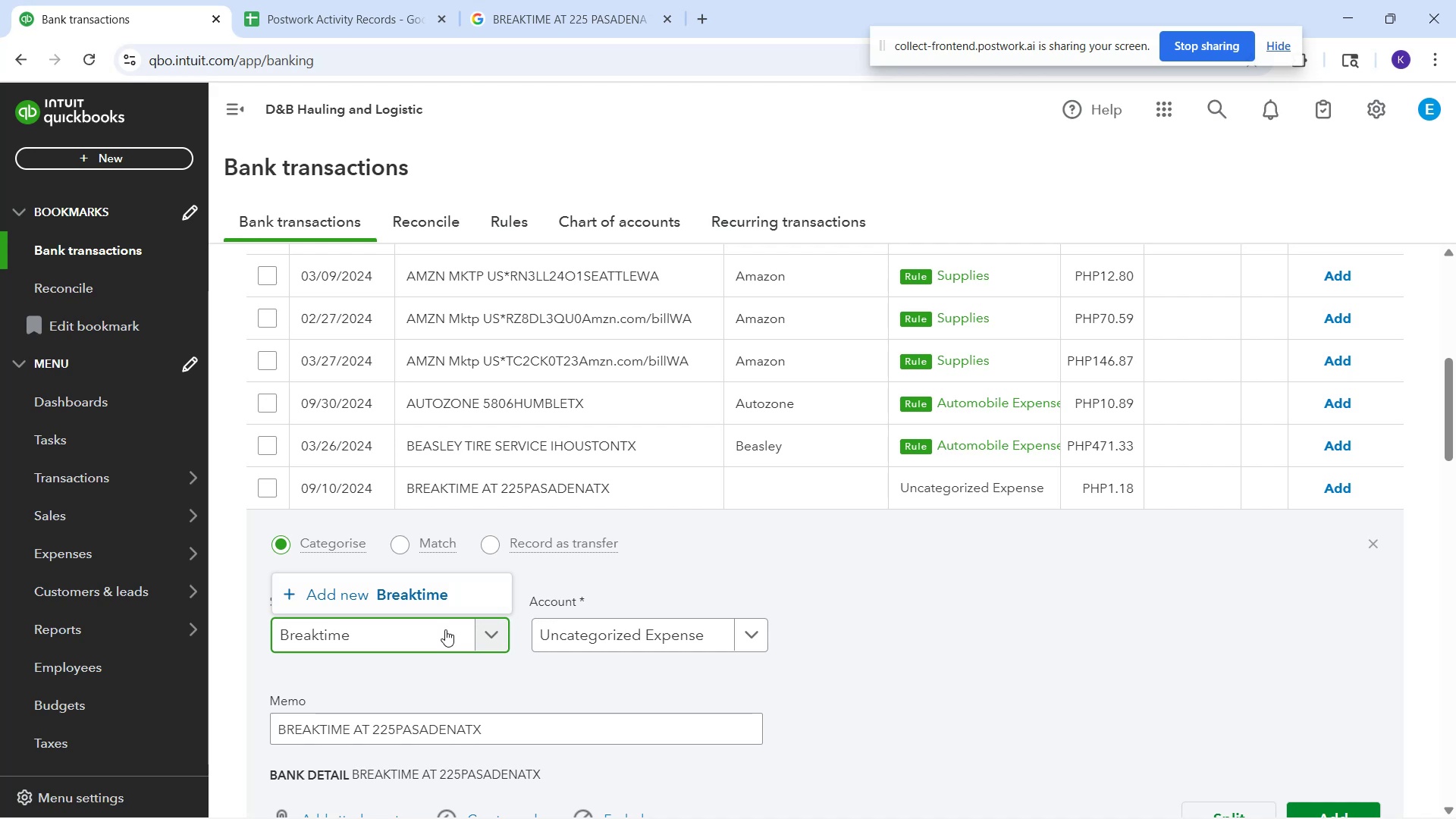 
type( at 225)
 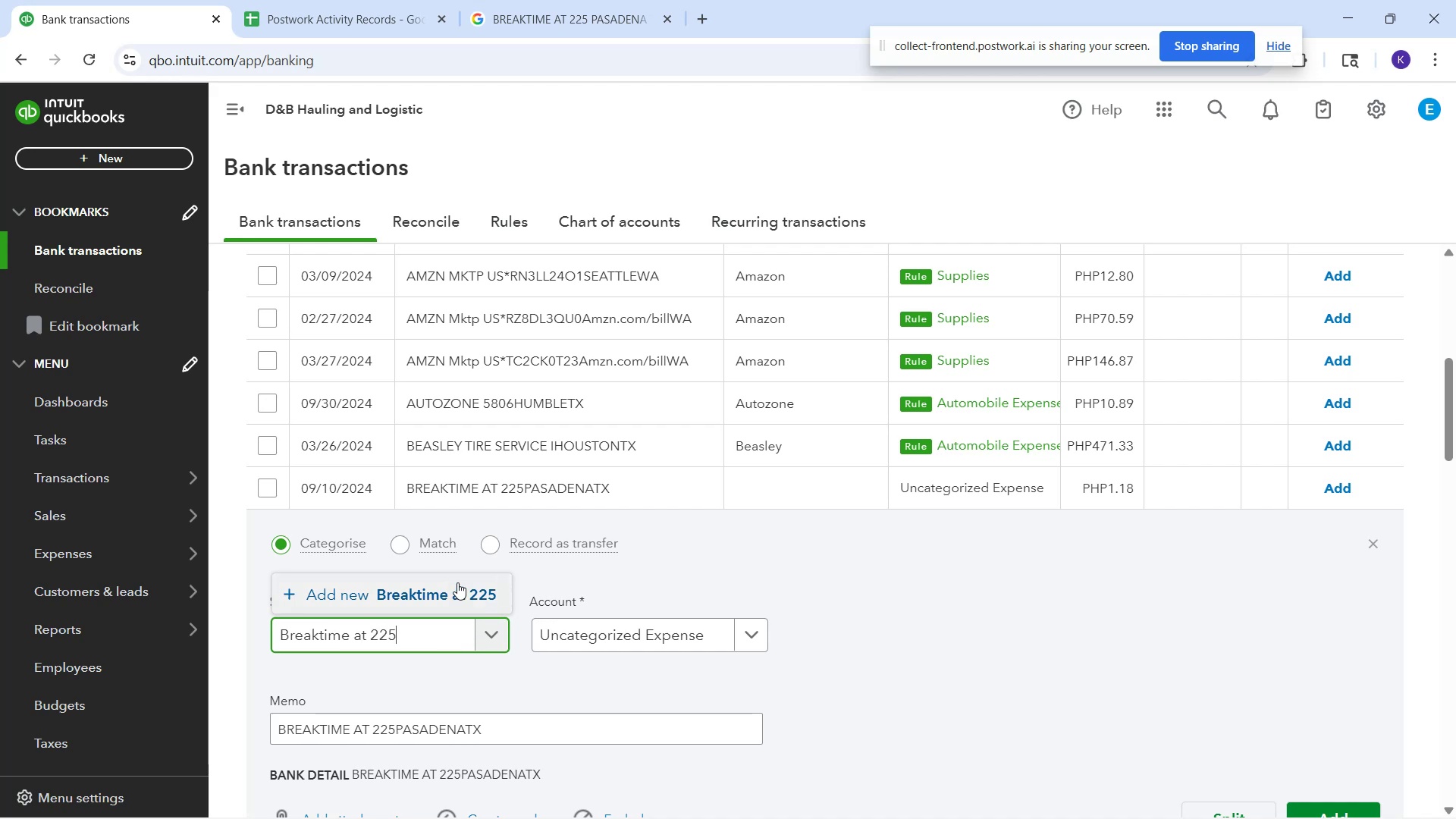 
left_click([462, 588])
 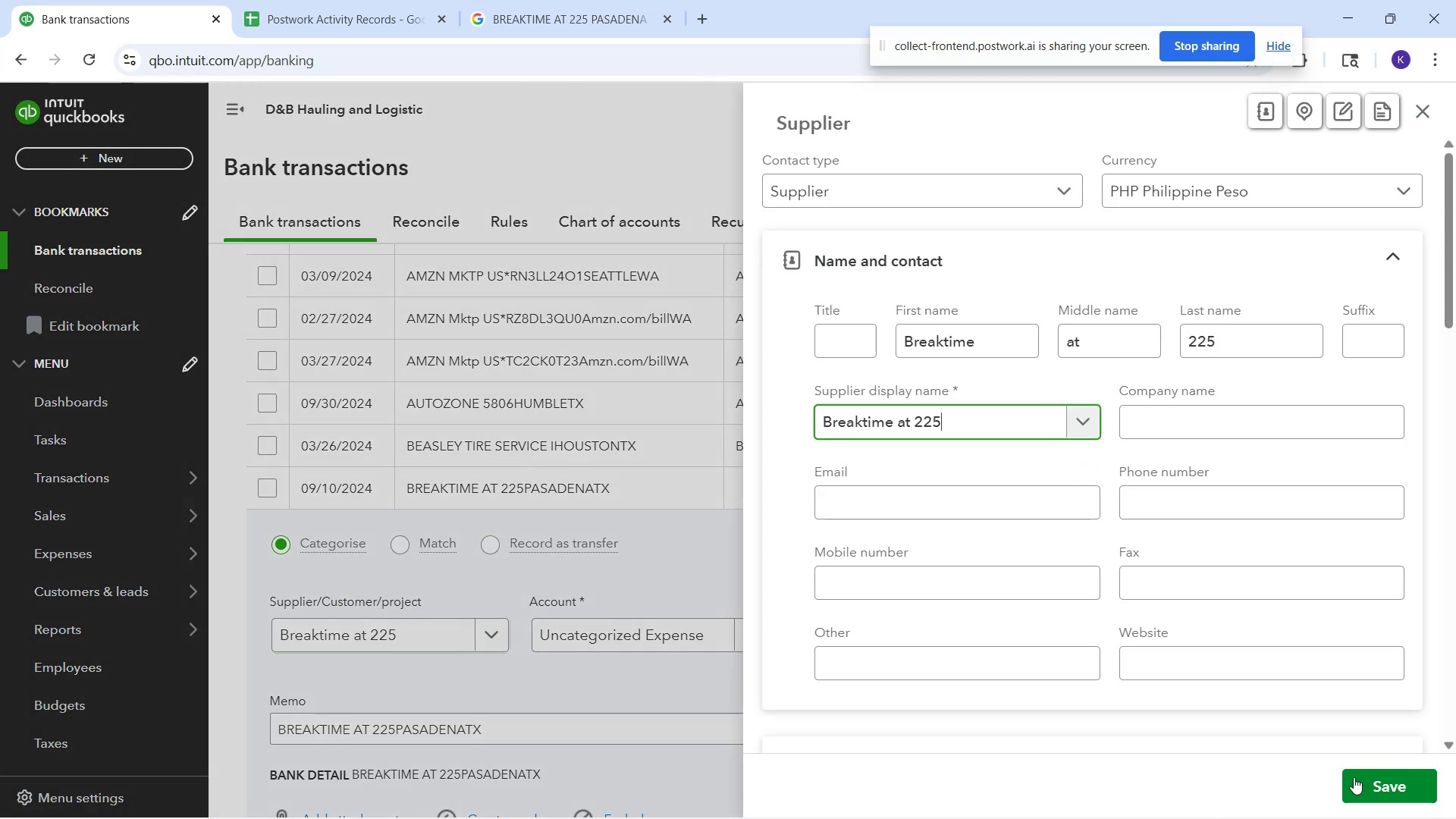 
left_click([1363, 779])
 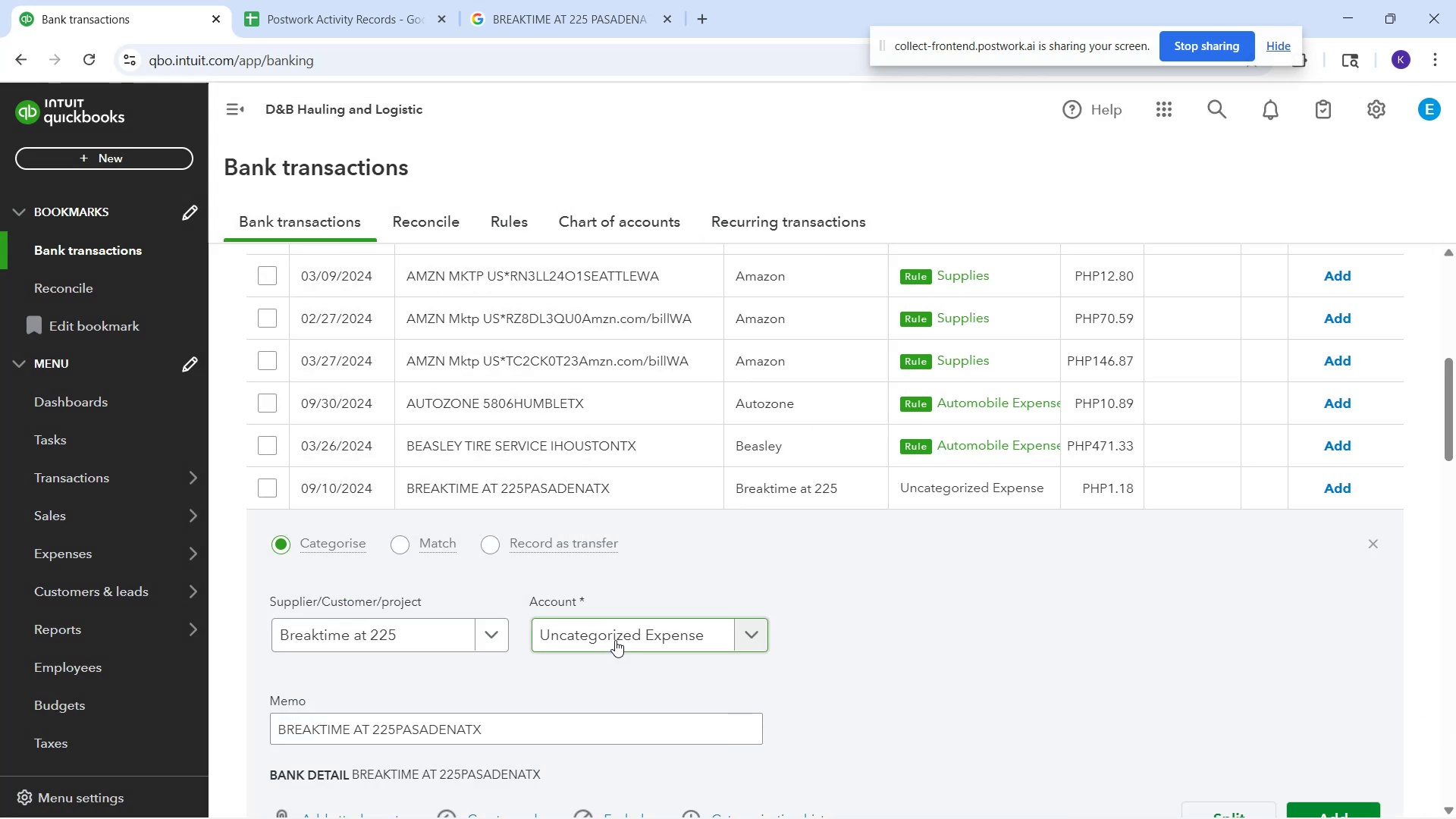 
left_click([615, 640])
 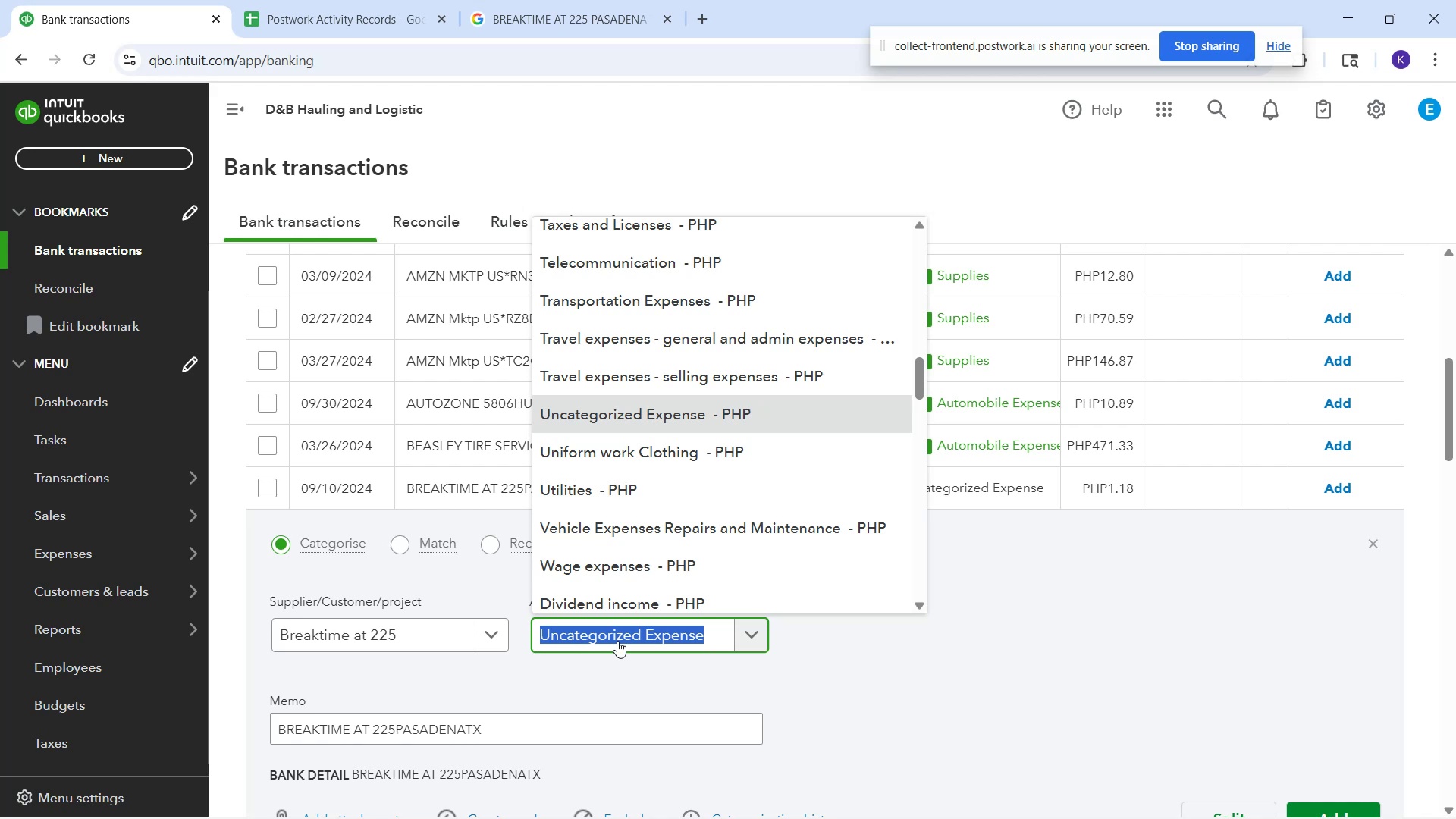 
left_click([521, 0])
 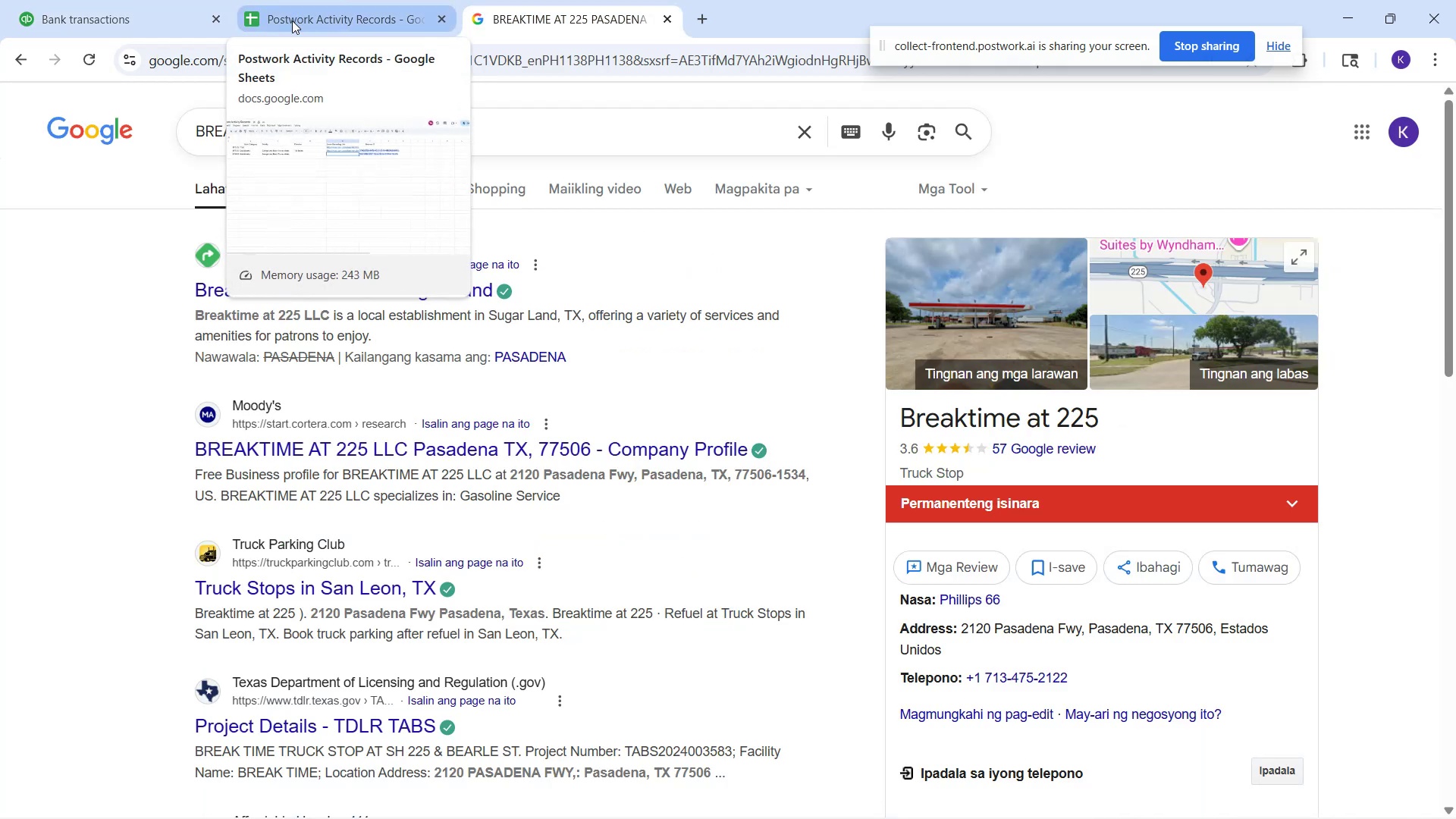 
wait(12.12)
 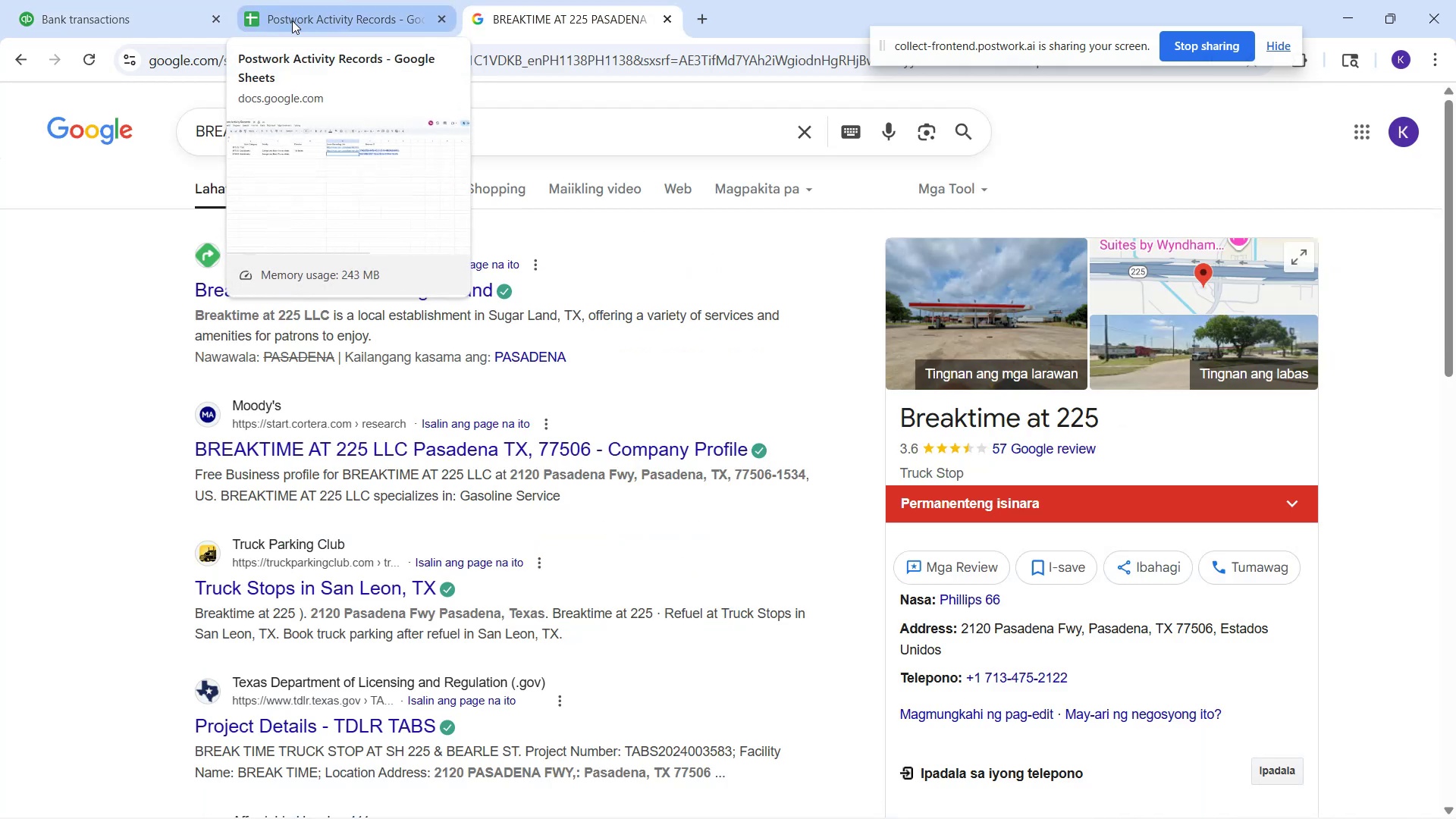 
left_click([292, 20])
 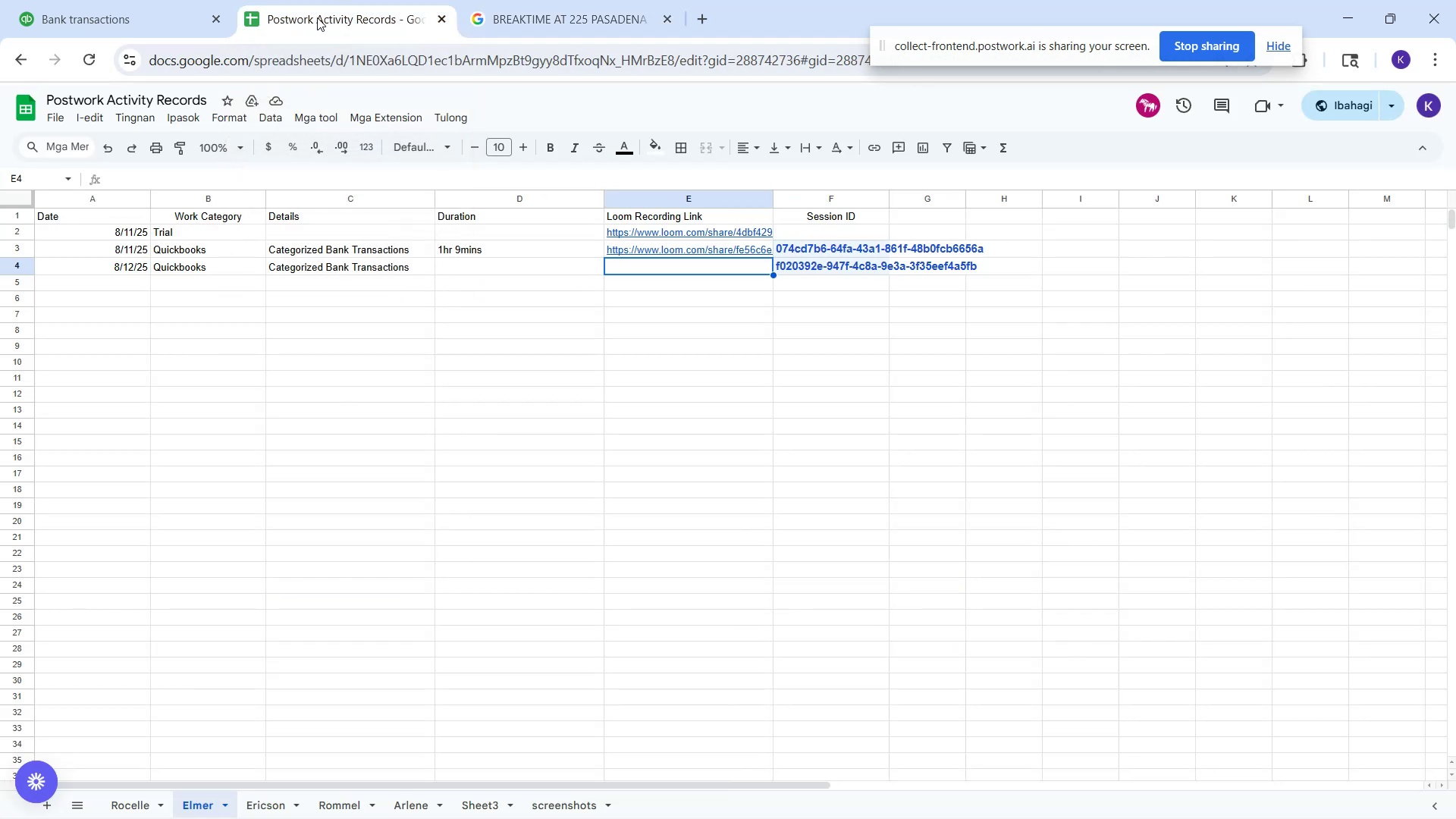 
left_click([607, 1])
 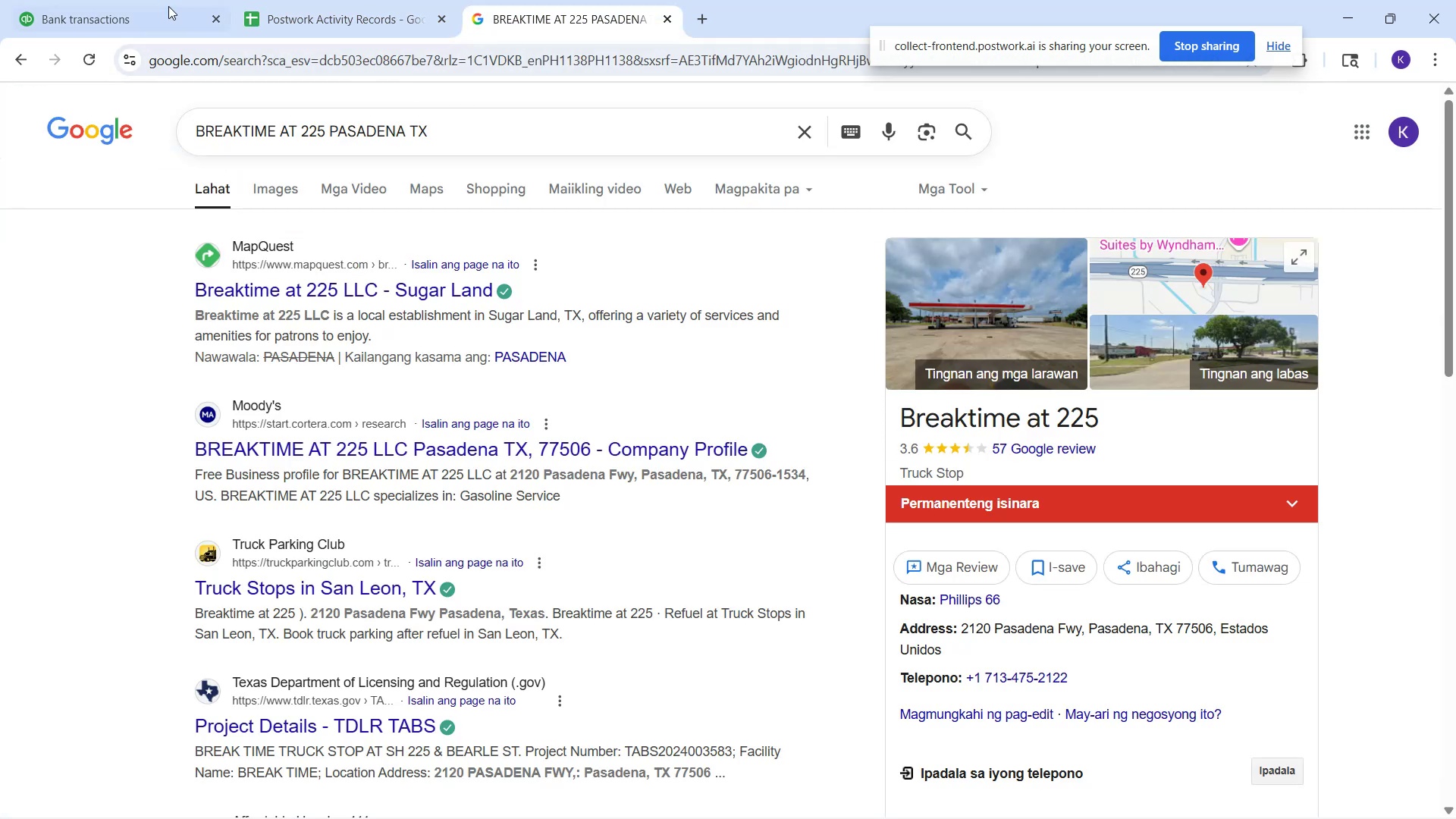 
left_click([148, 2])
 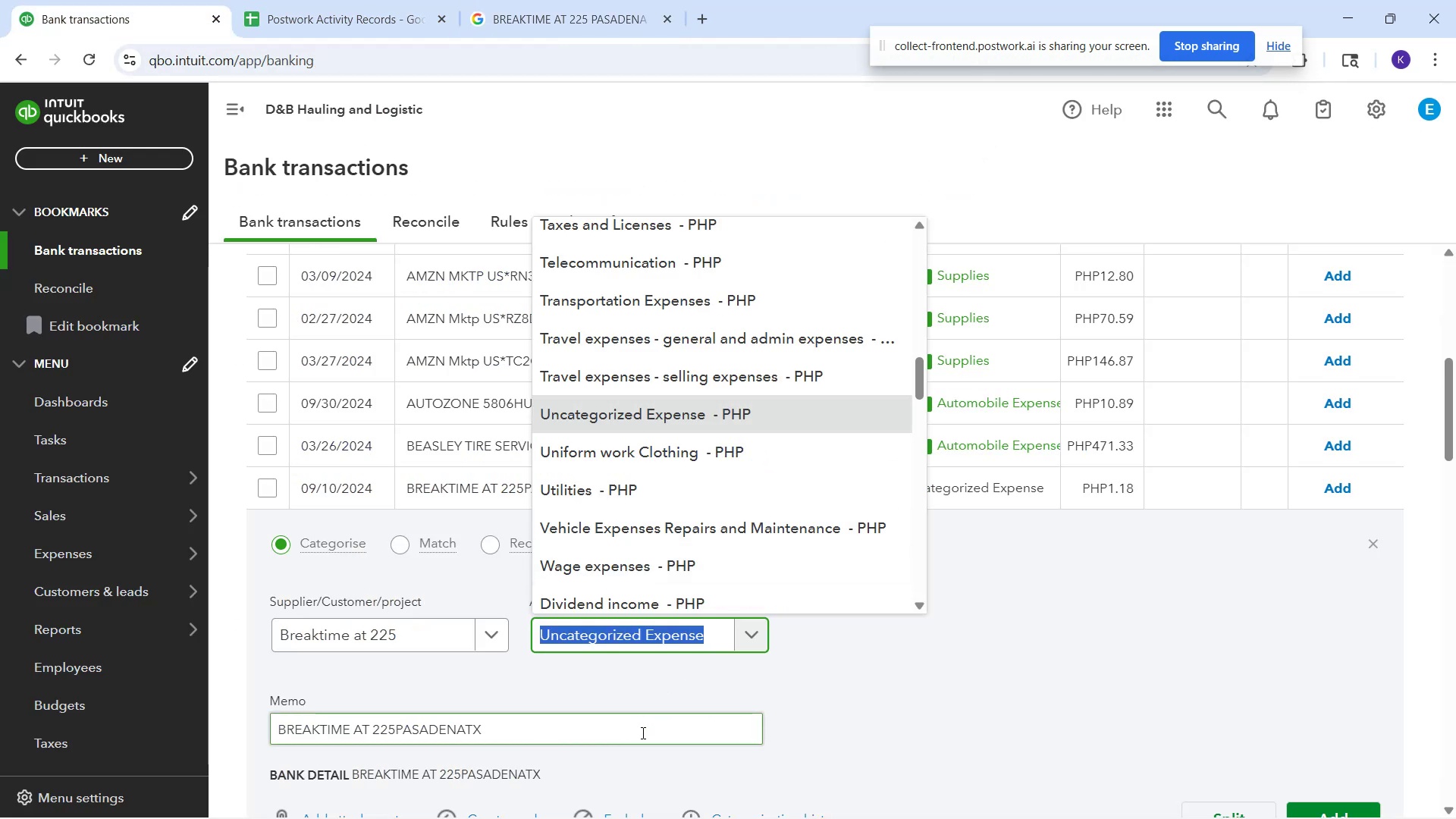 
type(mea)
 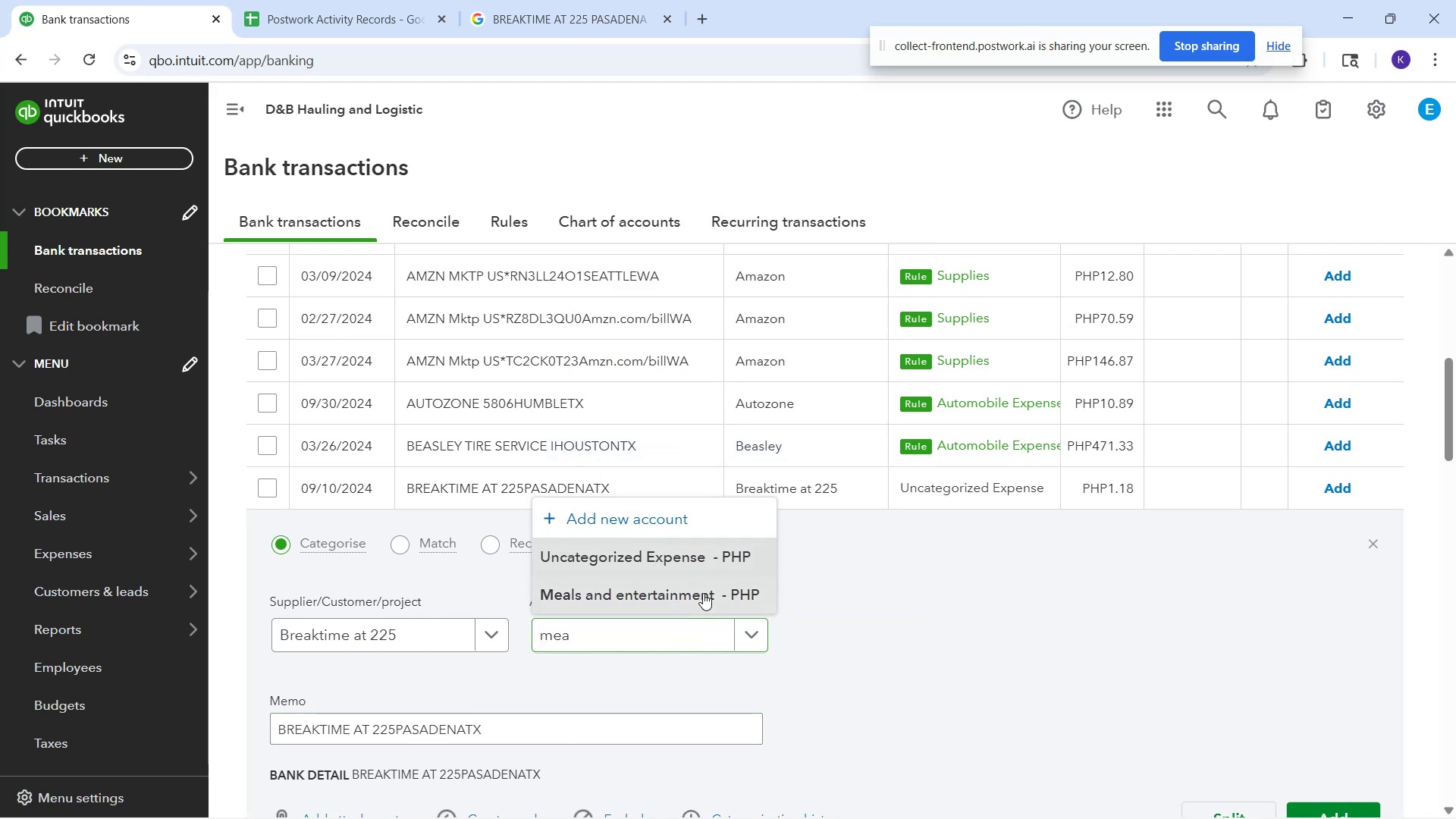 
scroll: coordinate [1068, 664], scroll_direction: down, amount: 1.0
 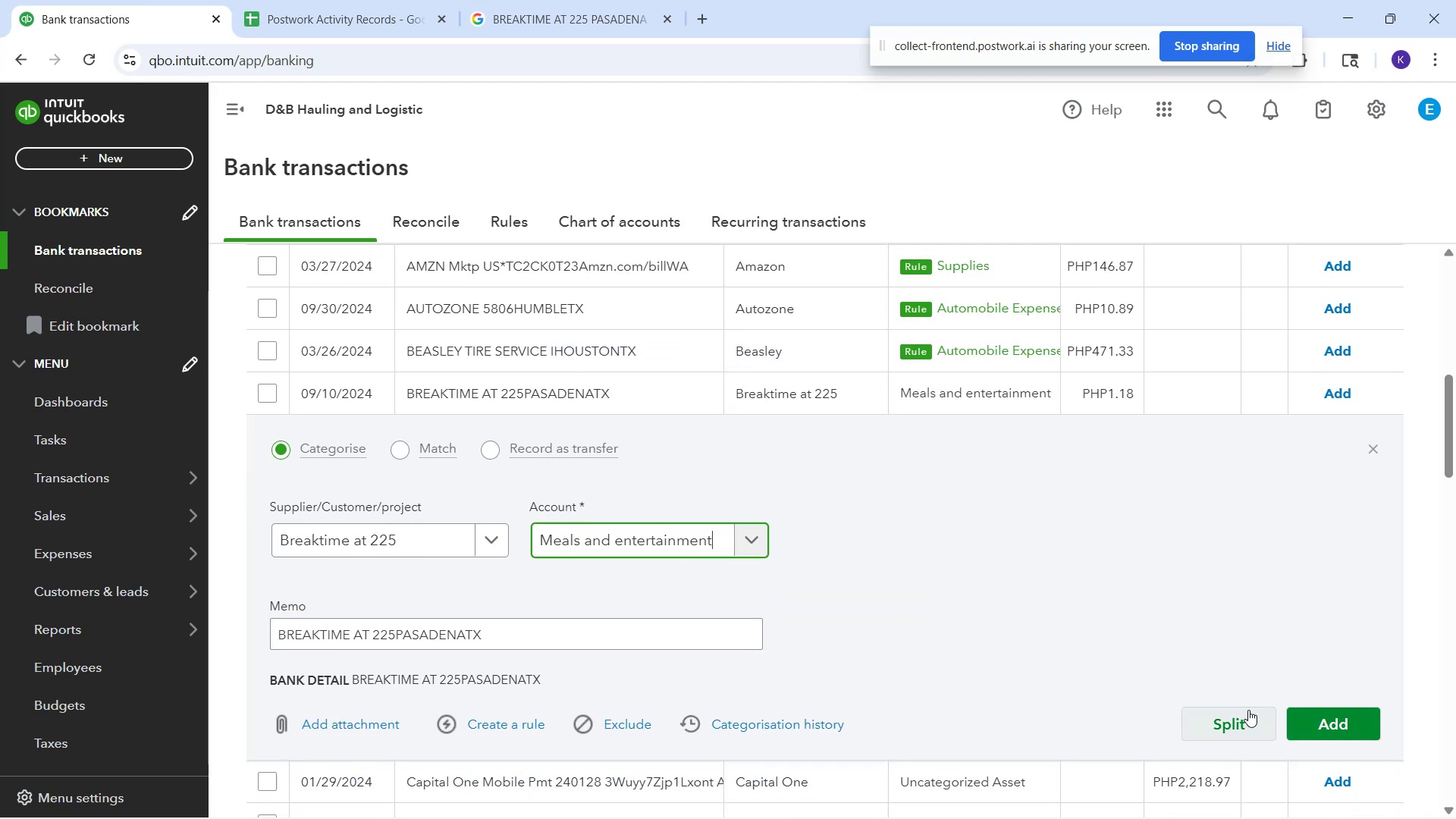 
left_click_drag(start_coordinate=[1318, 728], to_coordinate=[1322, 727])
 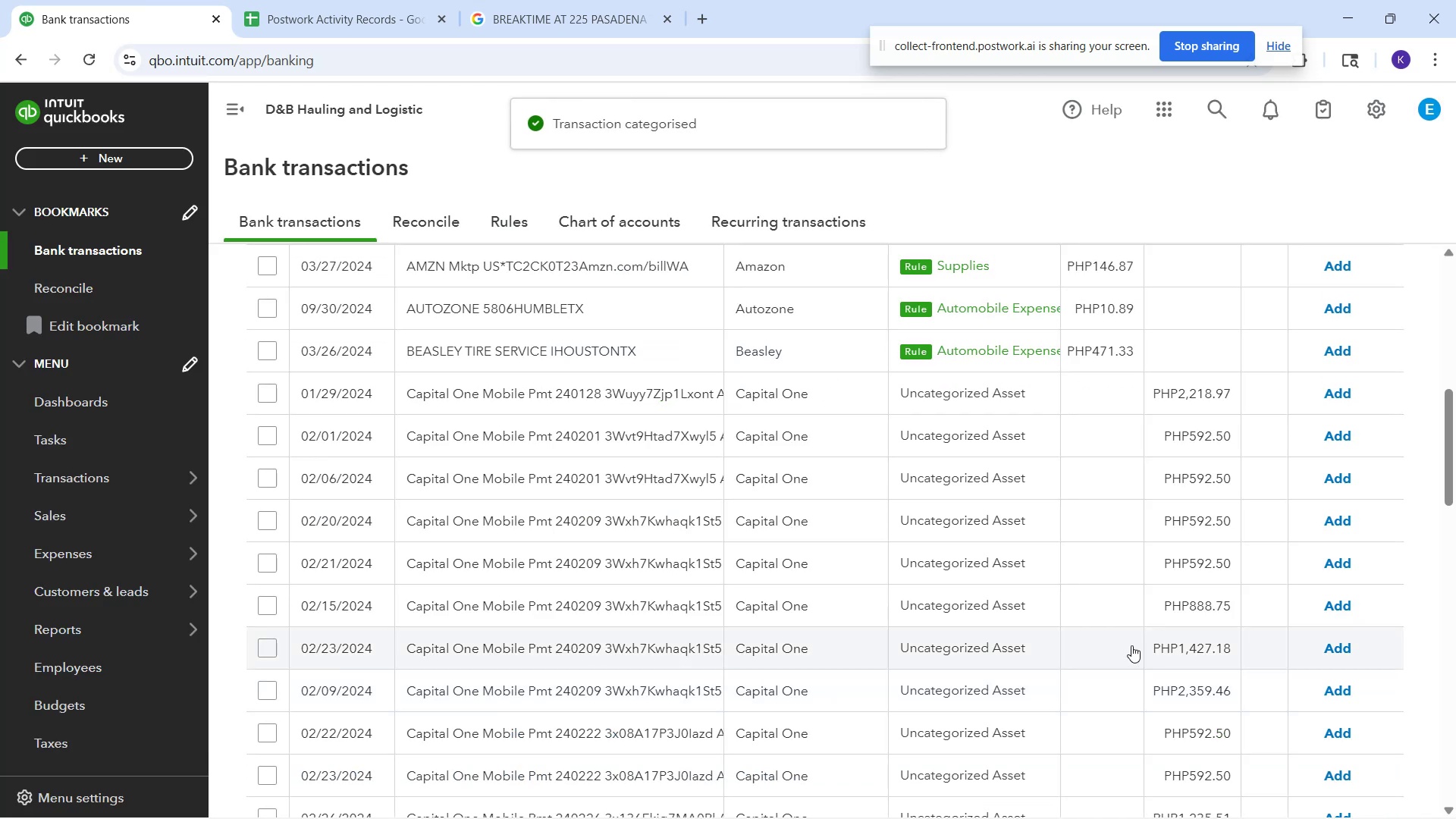 
scroll: coordinate [816, 510], scroll_direction: down, amount: 2.0
 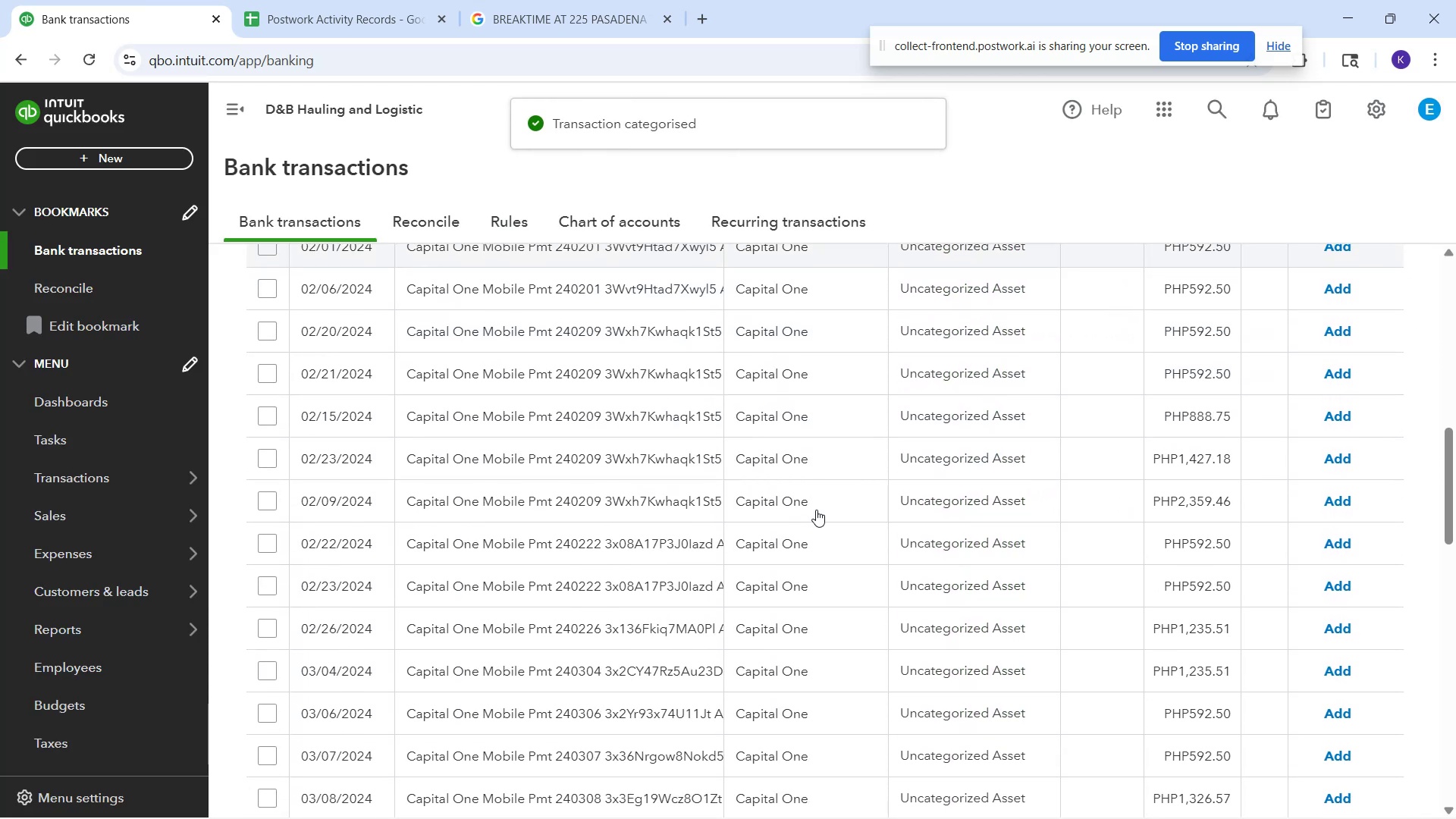 
scroll: coordinate [816, 510], scroll_direction: up, amount: 1.0
 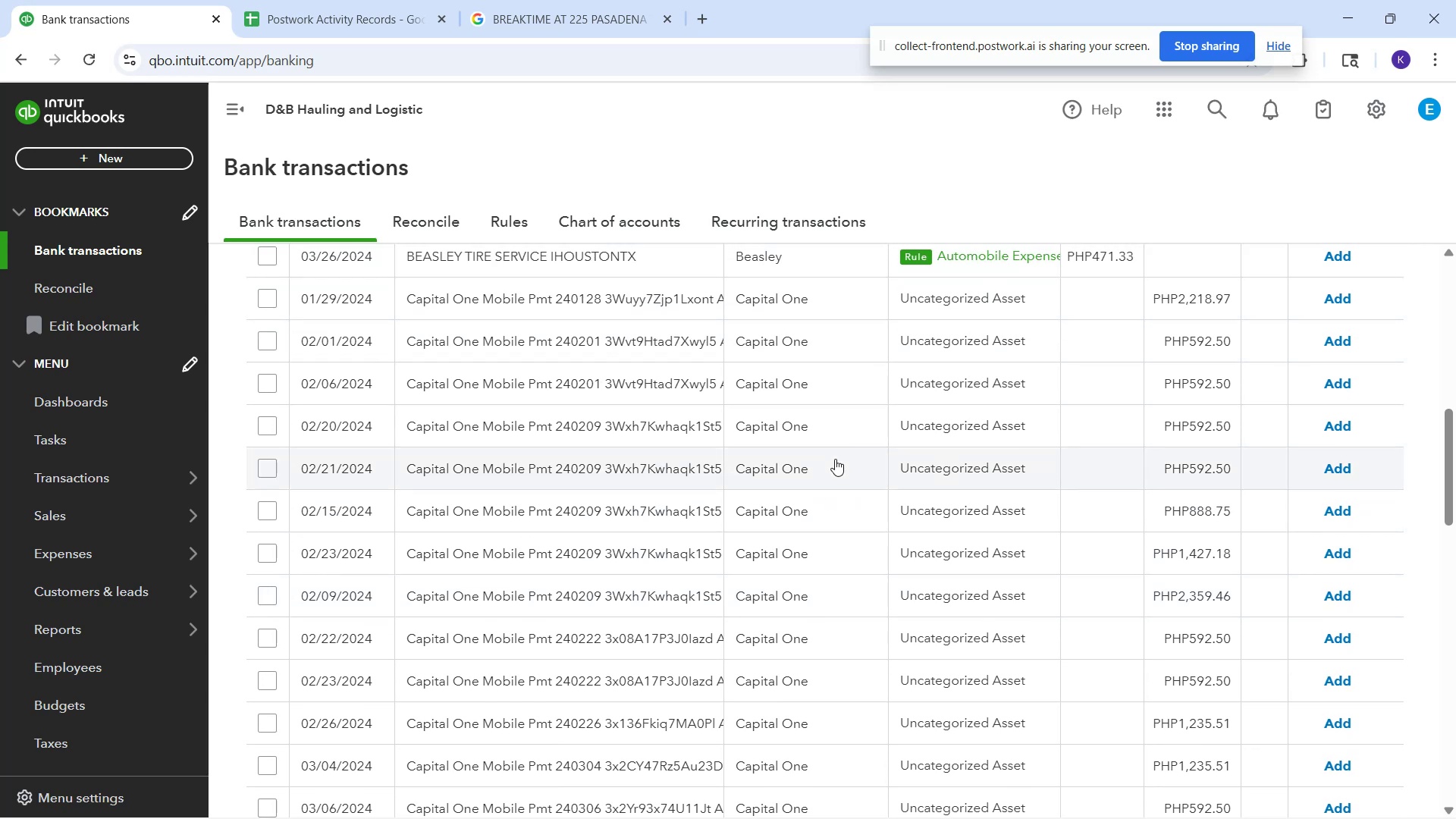 
scroll: coordinate [829, 532], scroll_direction: down, amount: 17.0
 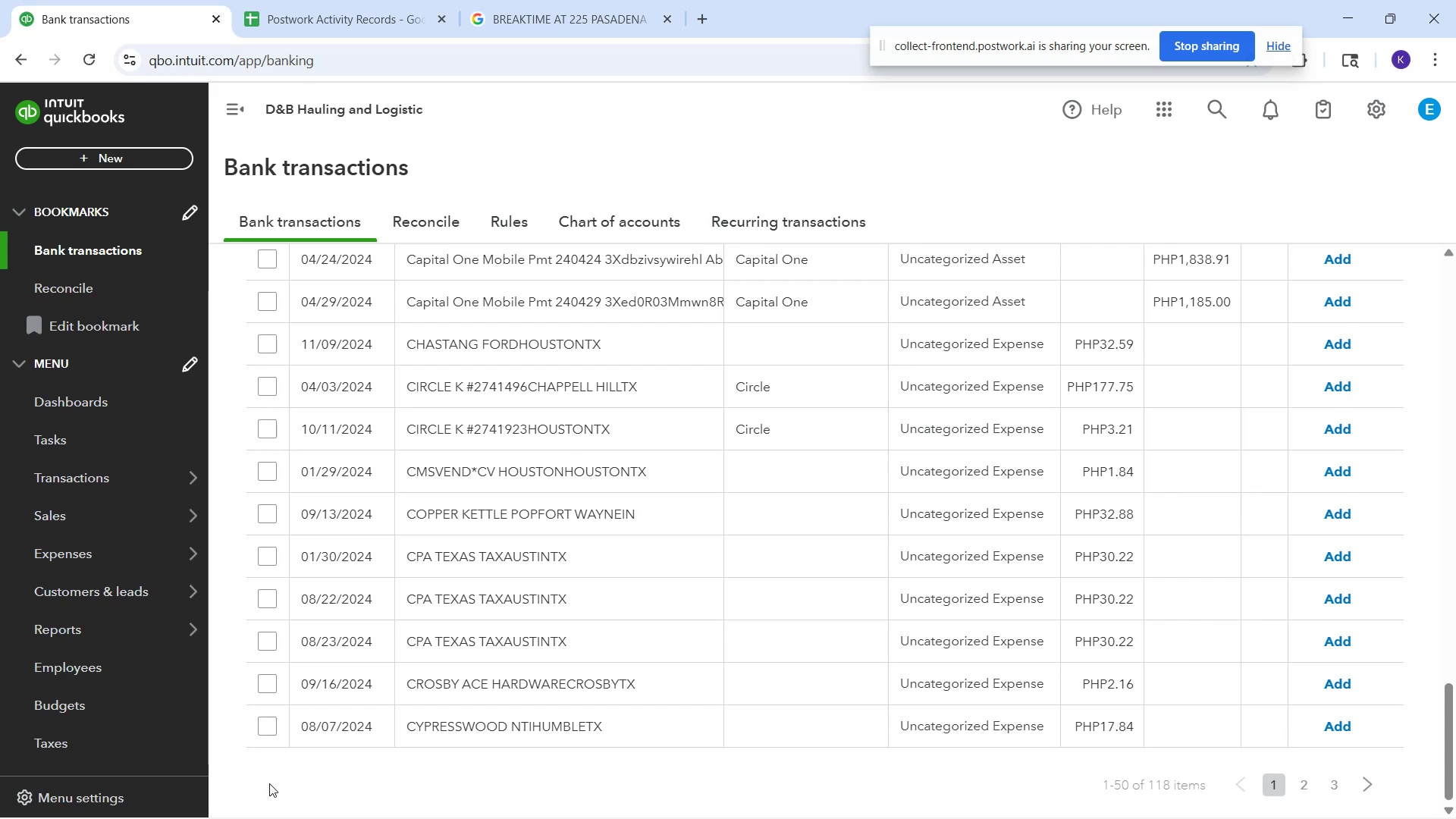 
wait(33.64)
 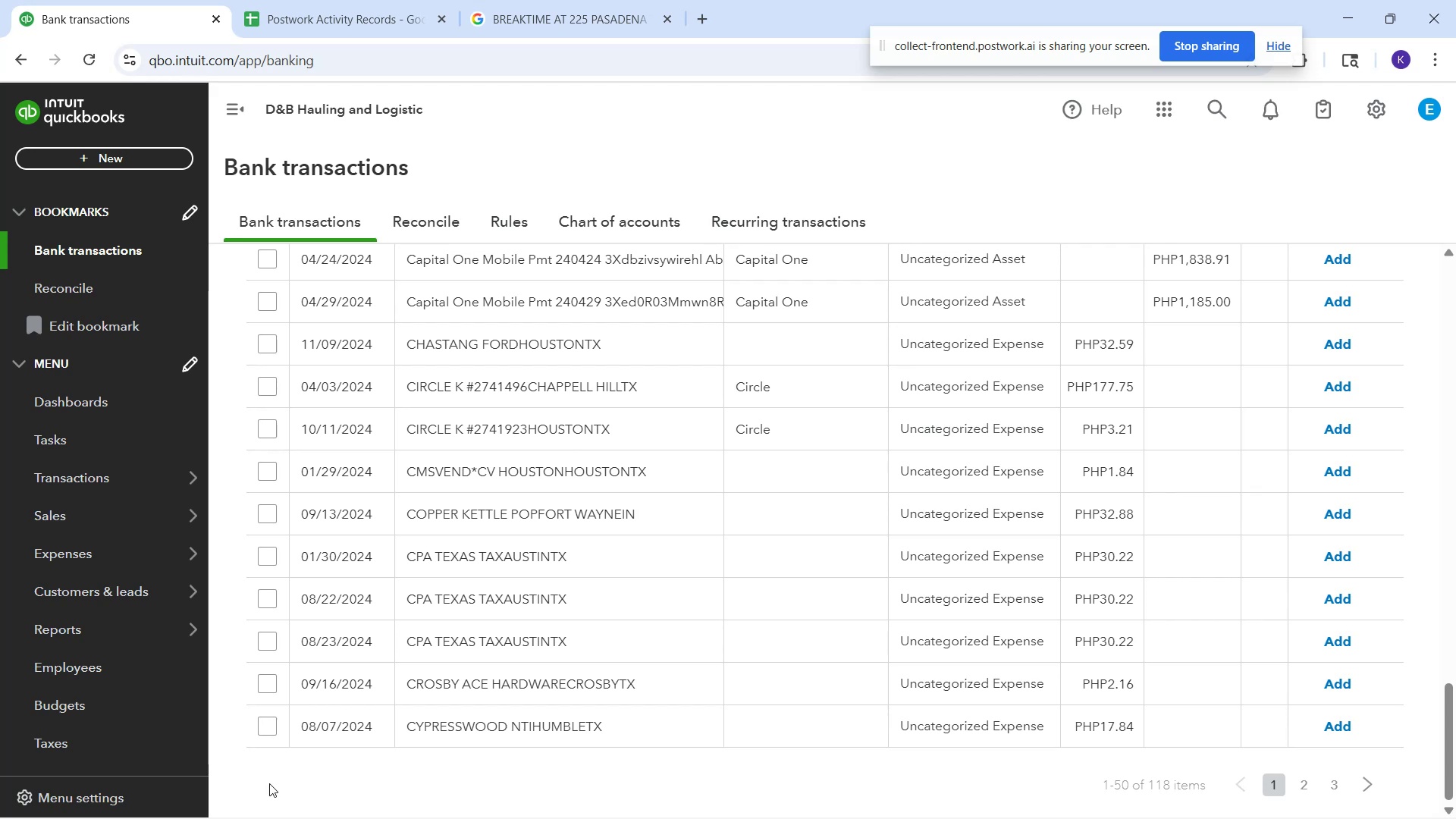 
left_click([538, 356])
 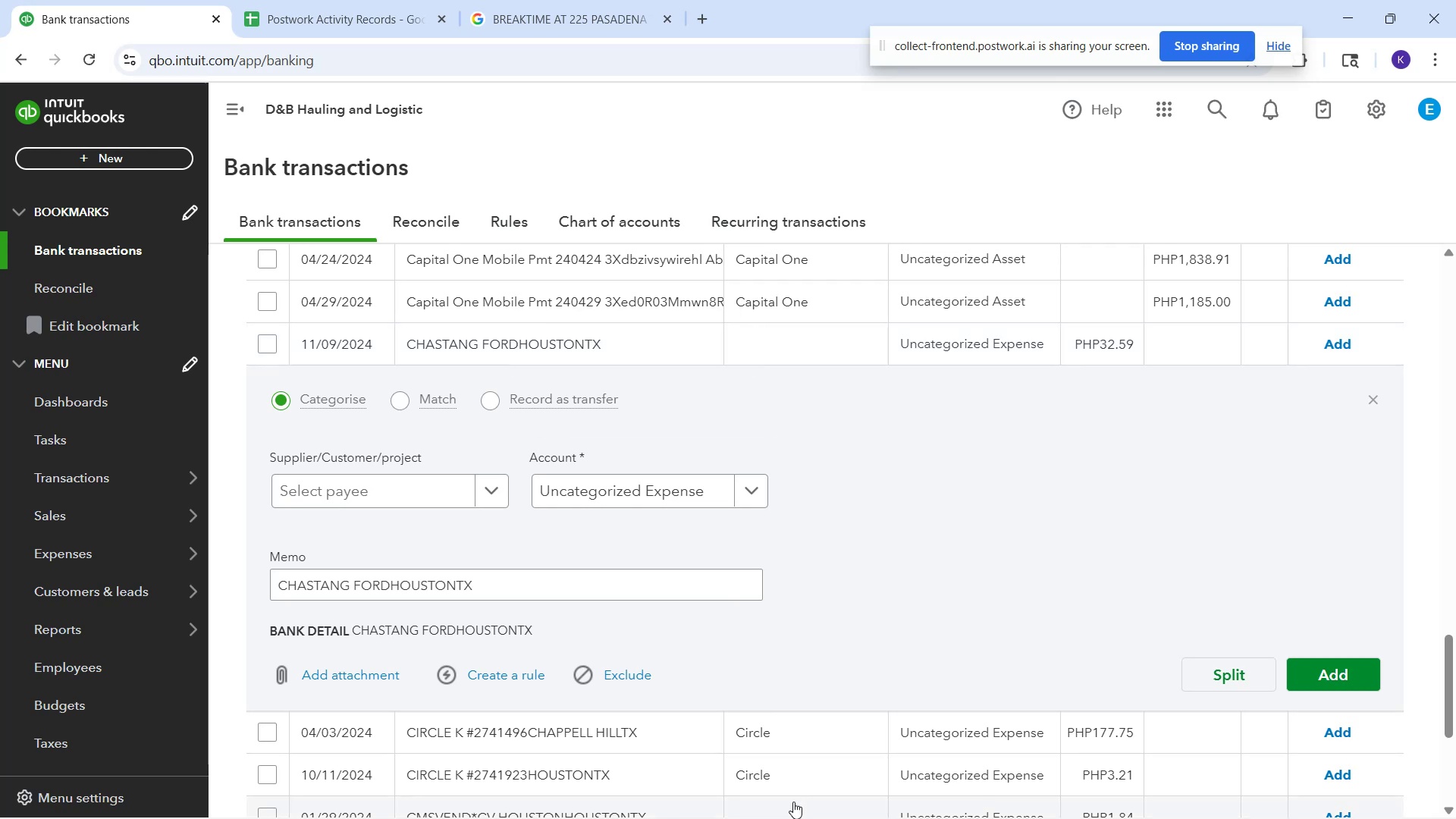 
wait(8.19)
 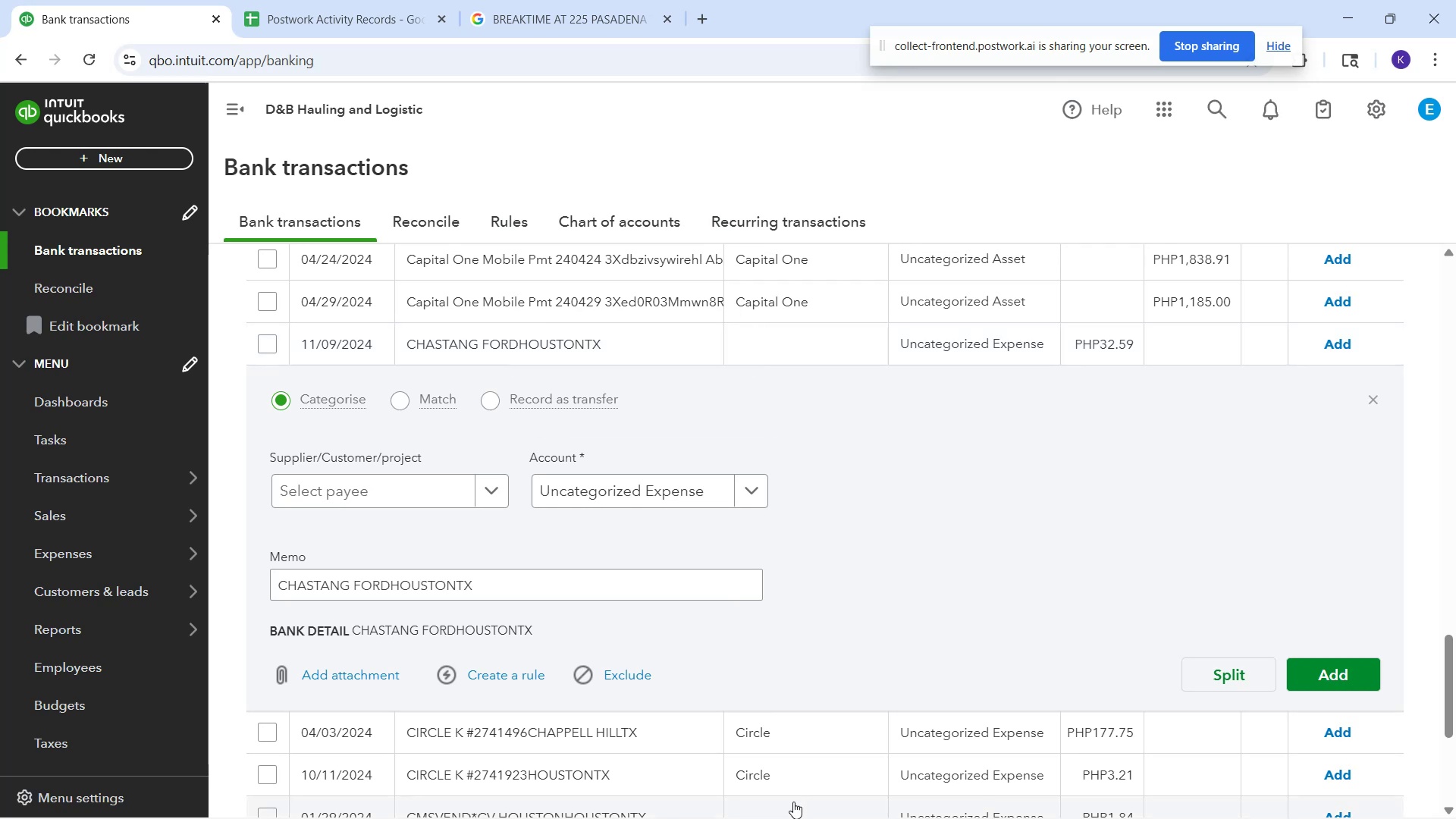 
left_click([397, 488])
 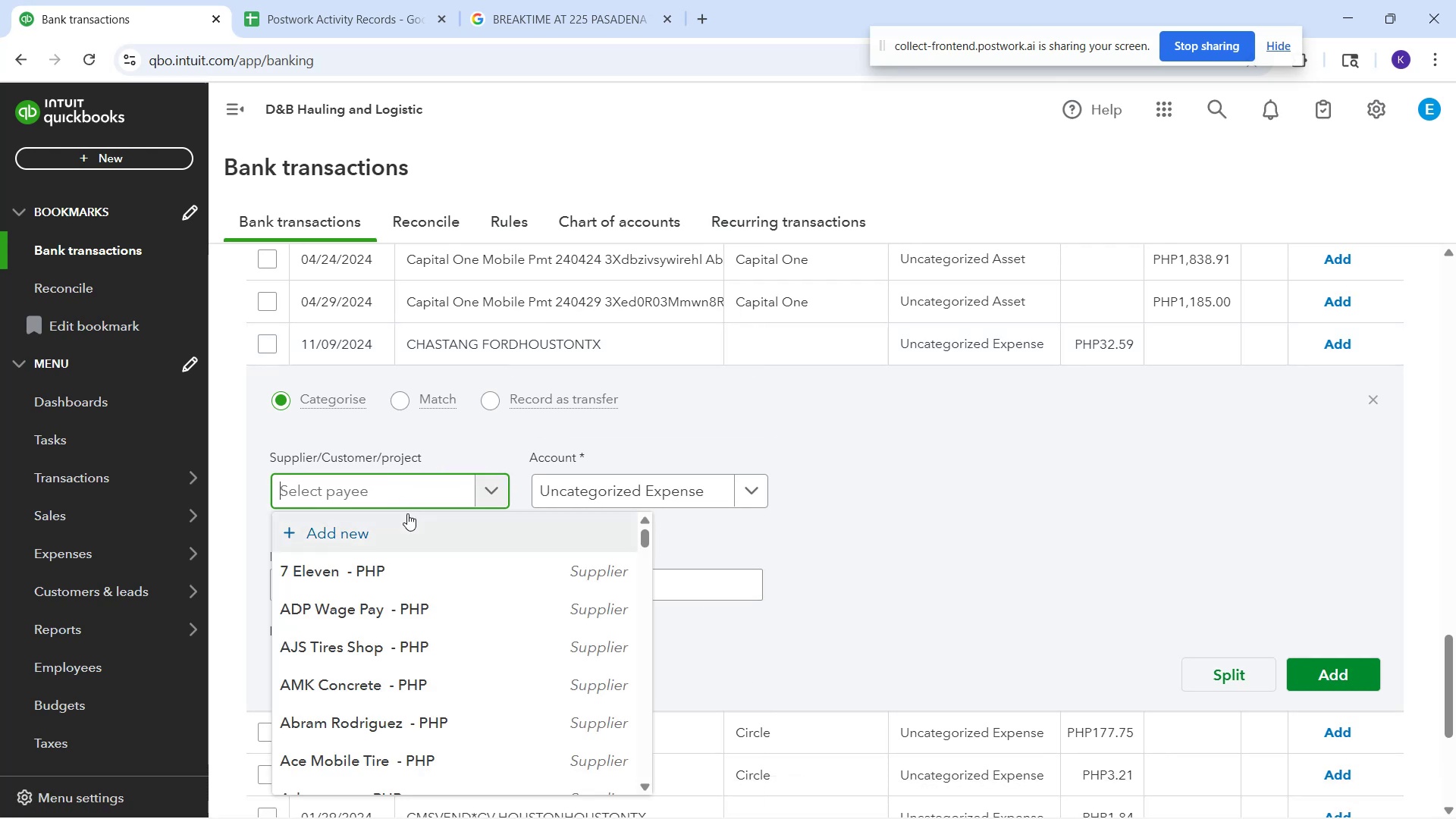 
type(Chastang Ford)
 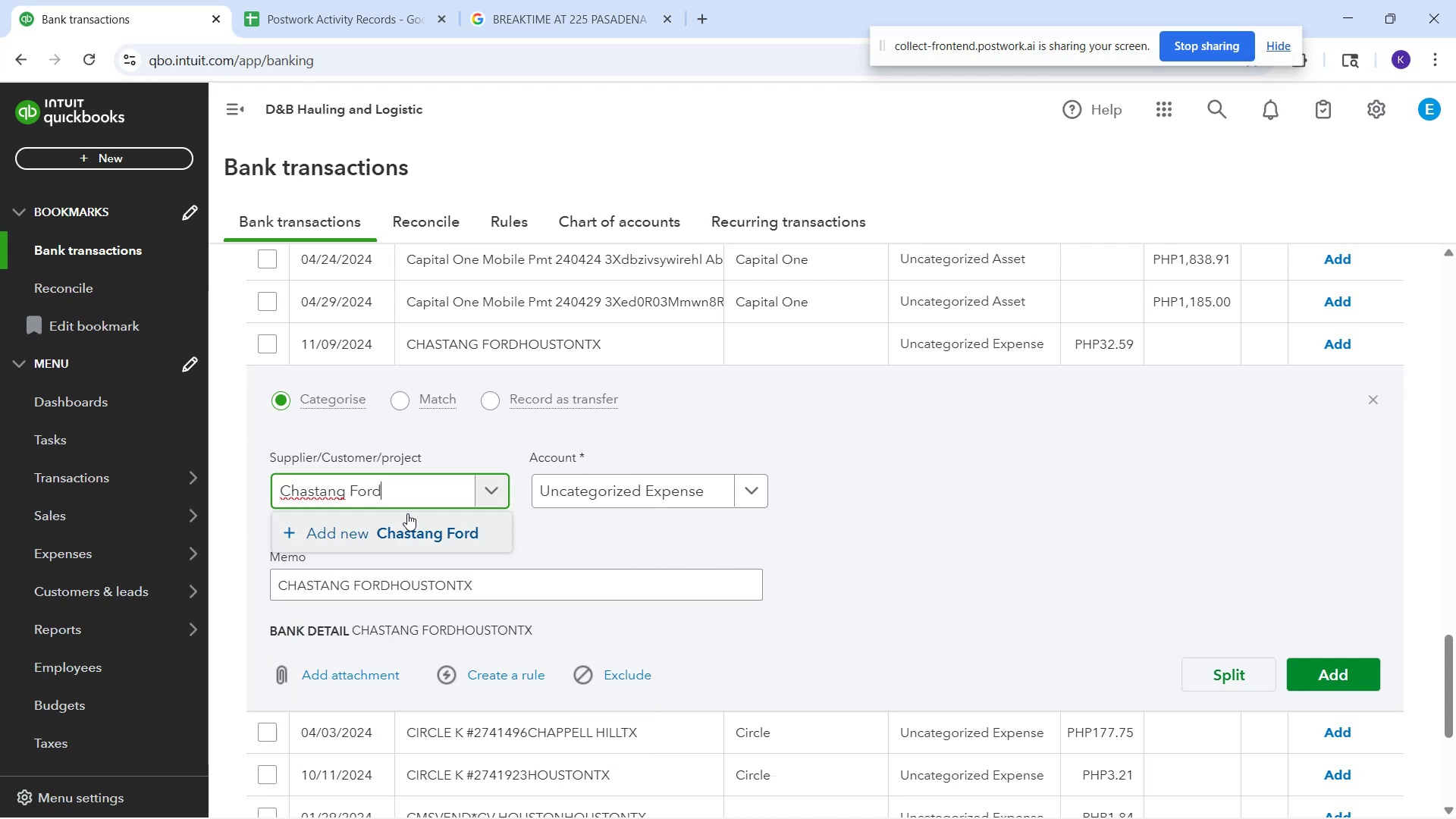 
left_click([446, 533])
 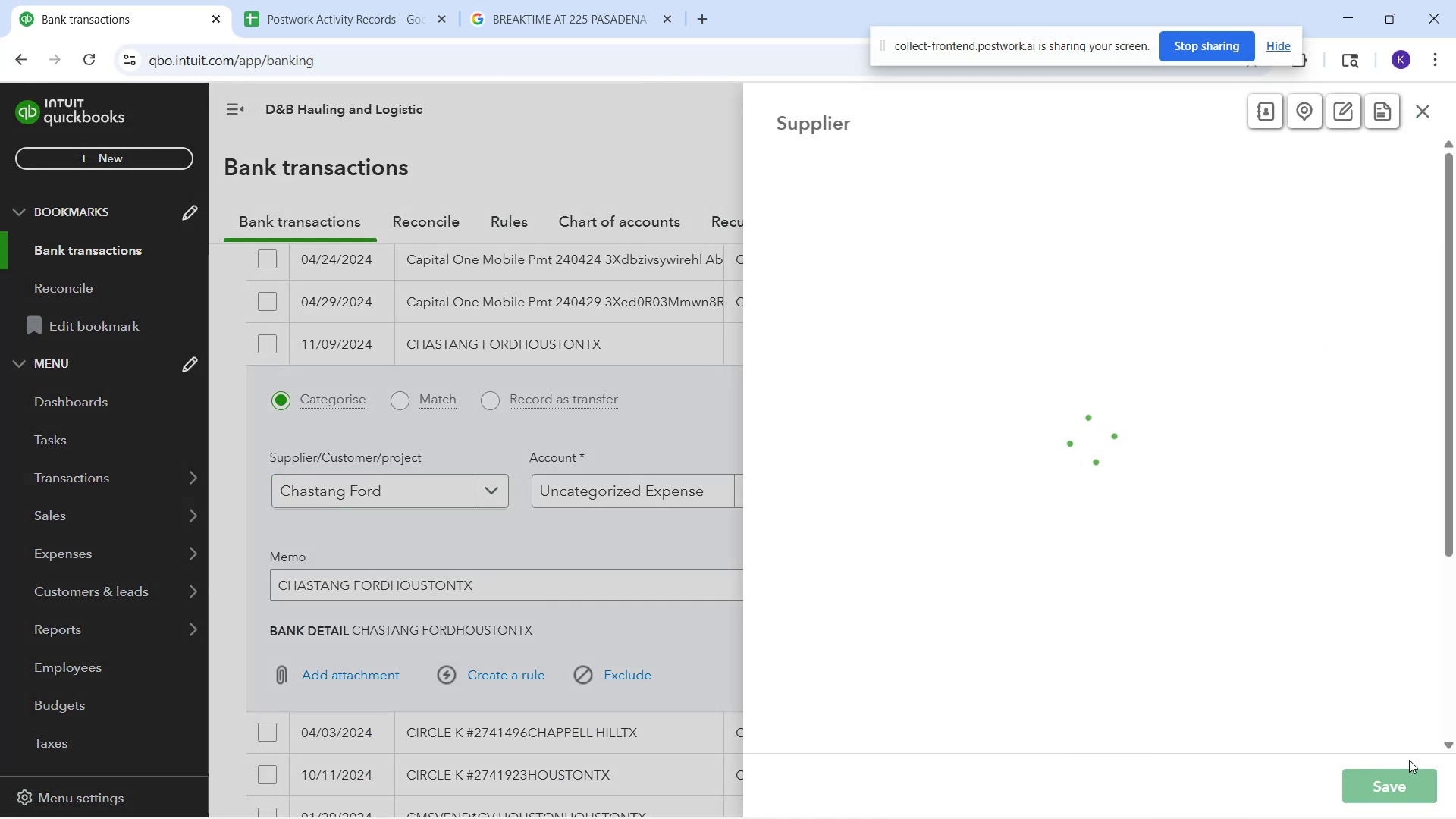 
left_click([1417, 792])
 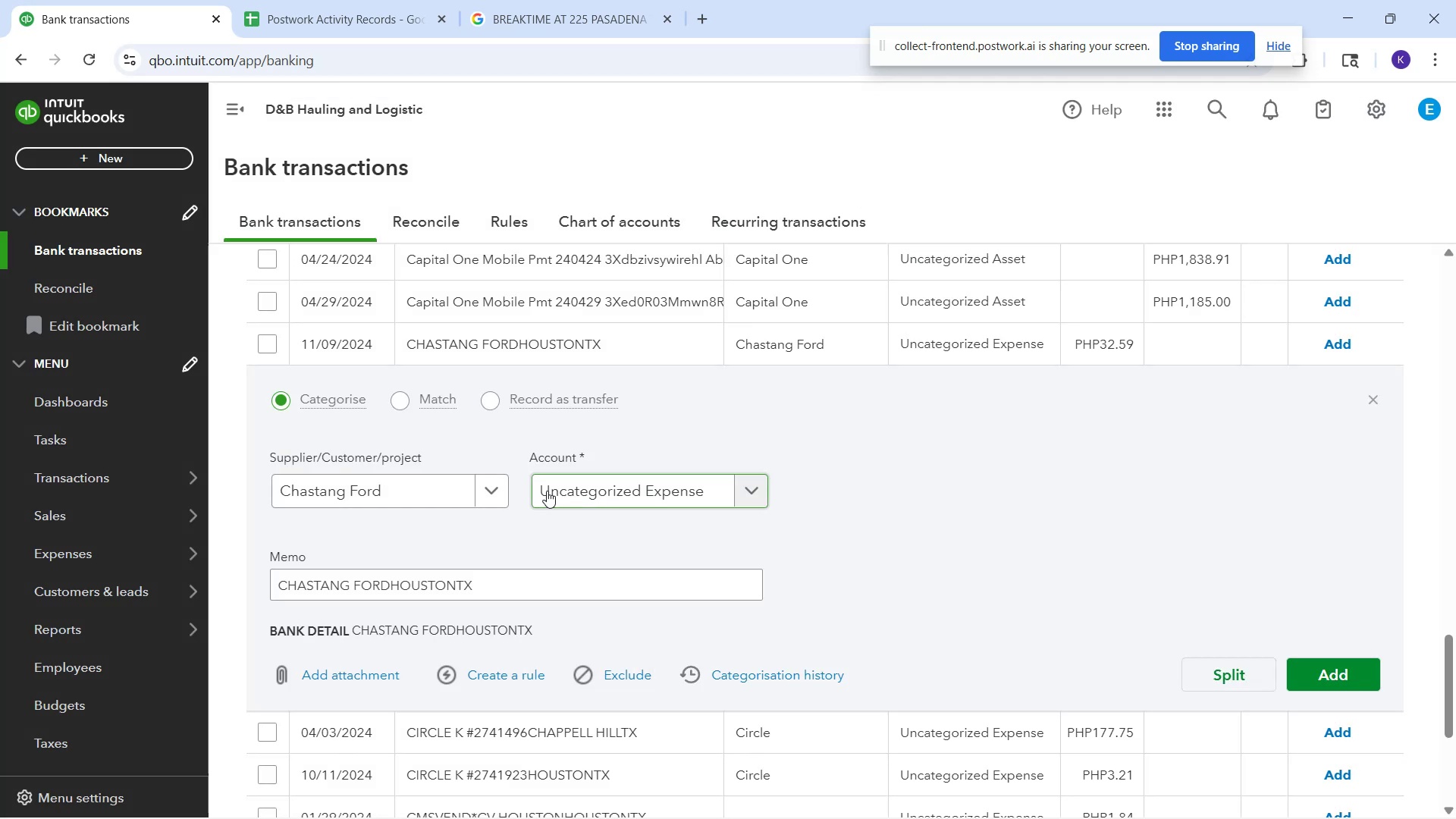 
left_click([547, 491])
 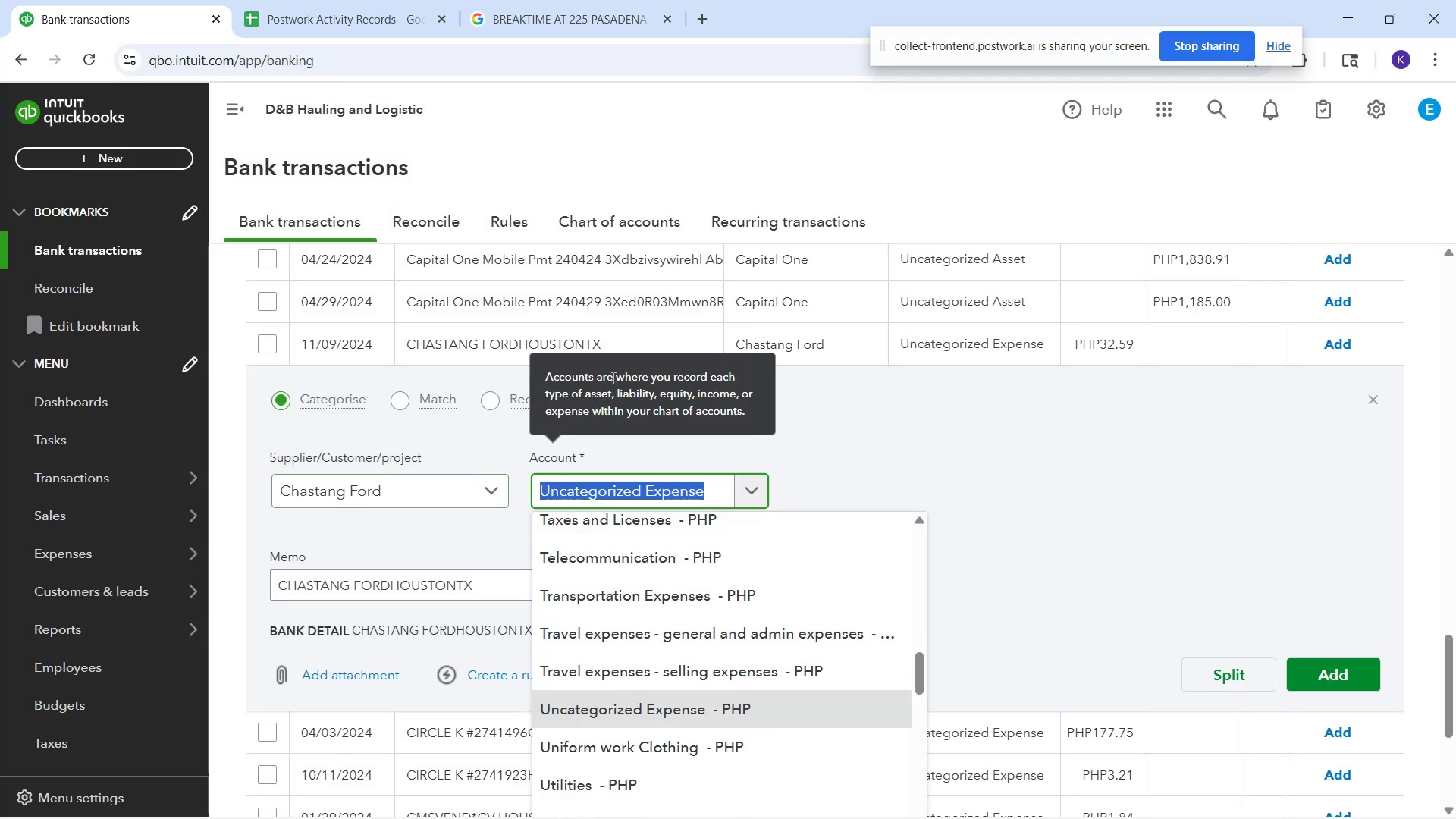 
type(aut)
 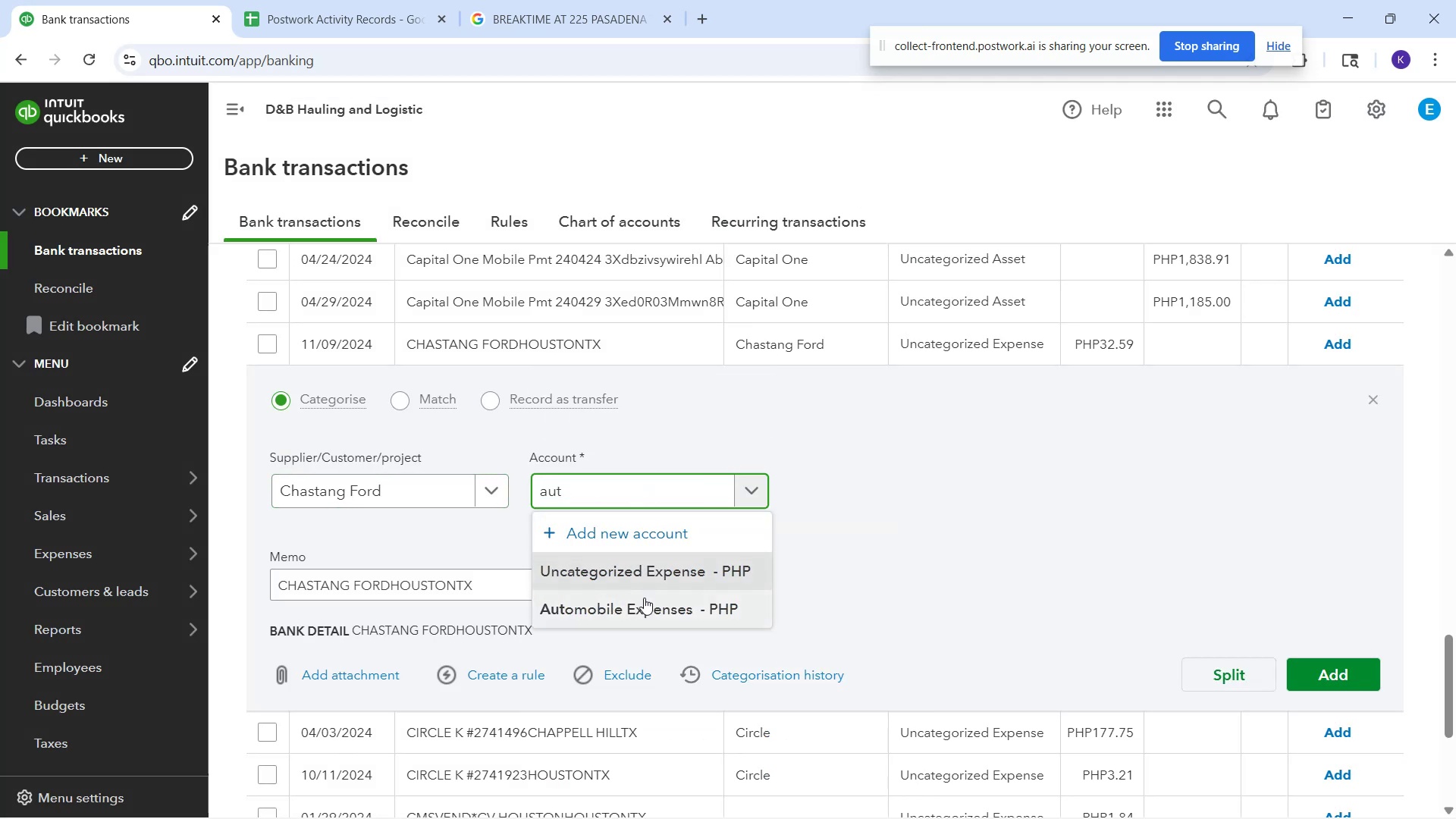 
left_click([646, 607])
 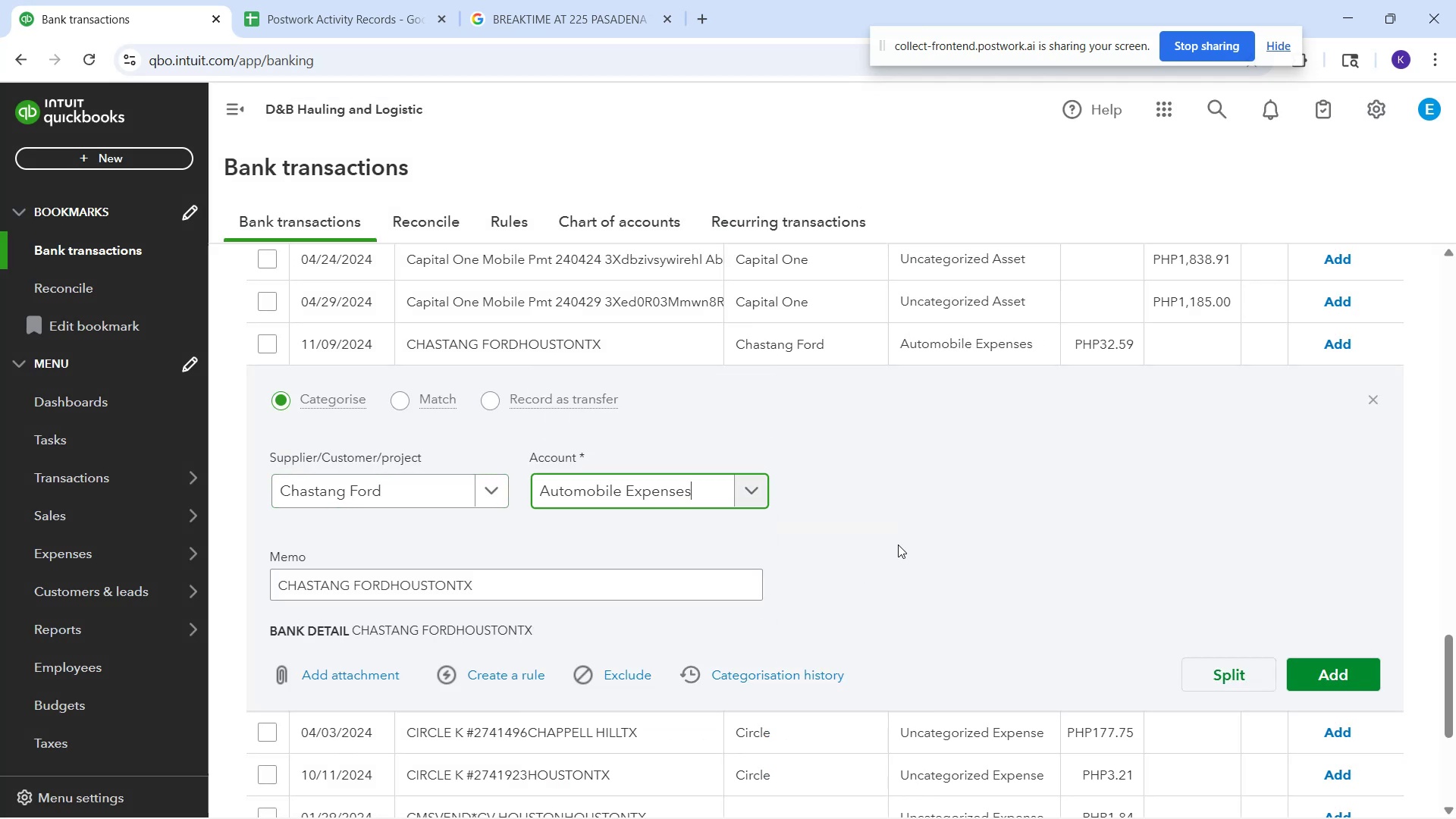 
left_click([898, 544])
 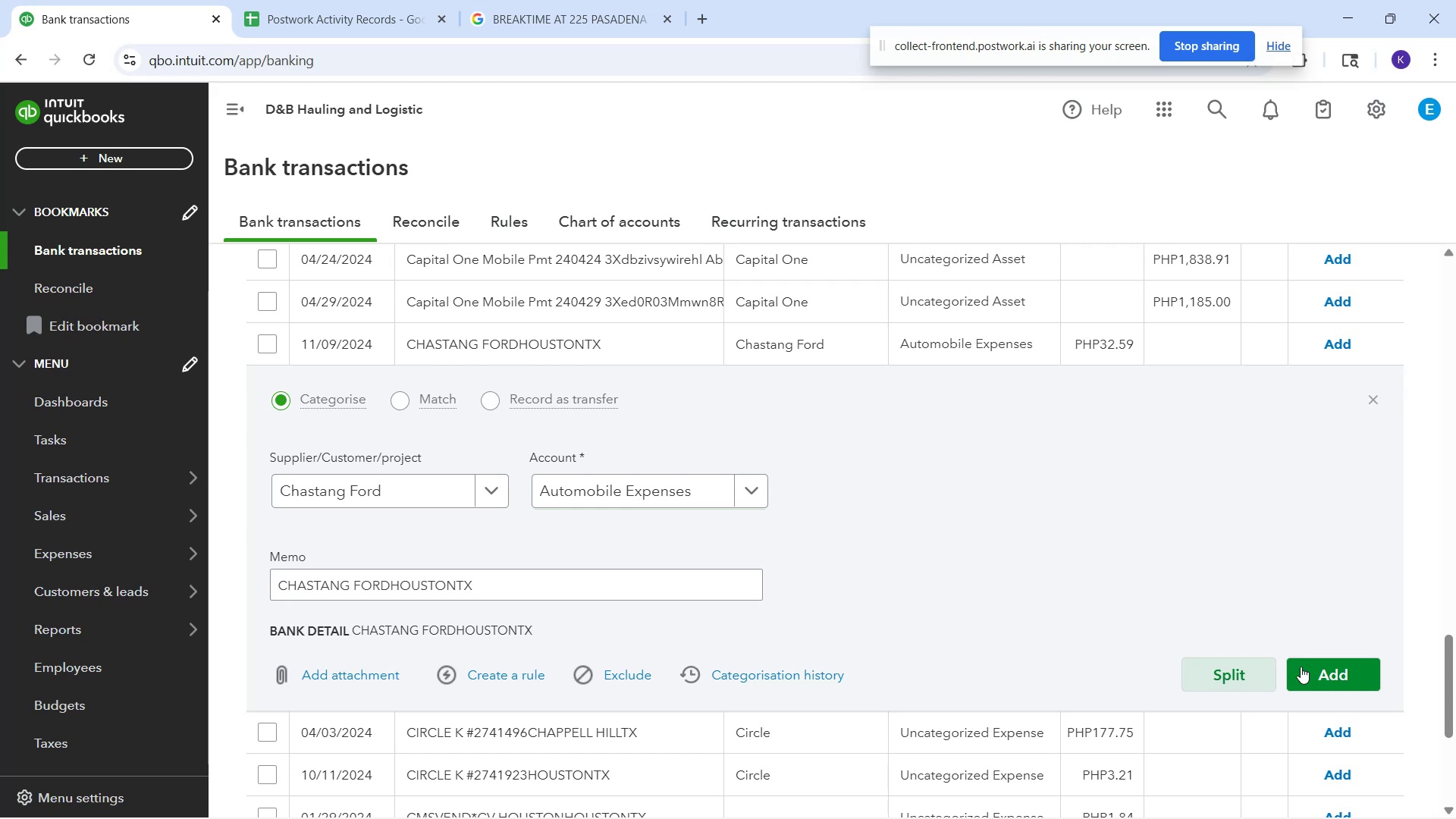 
left_click([1314, 667])
 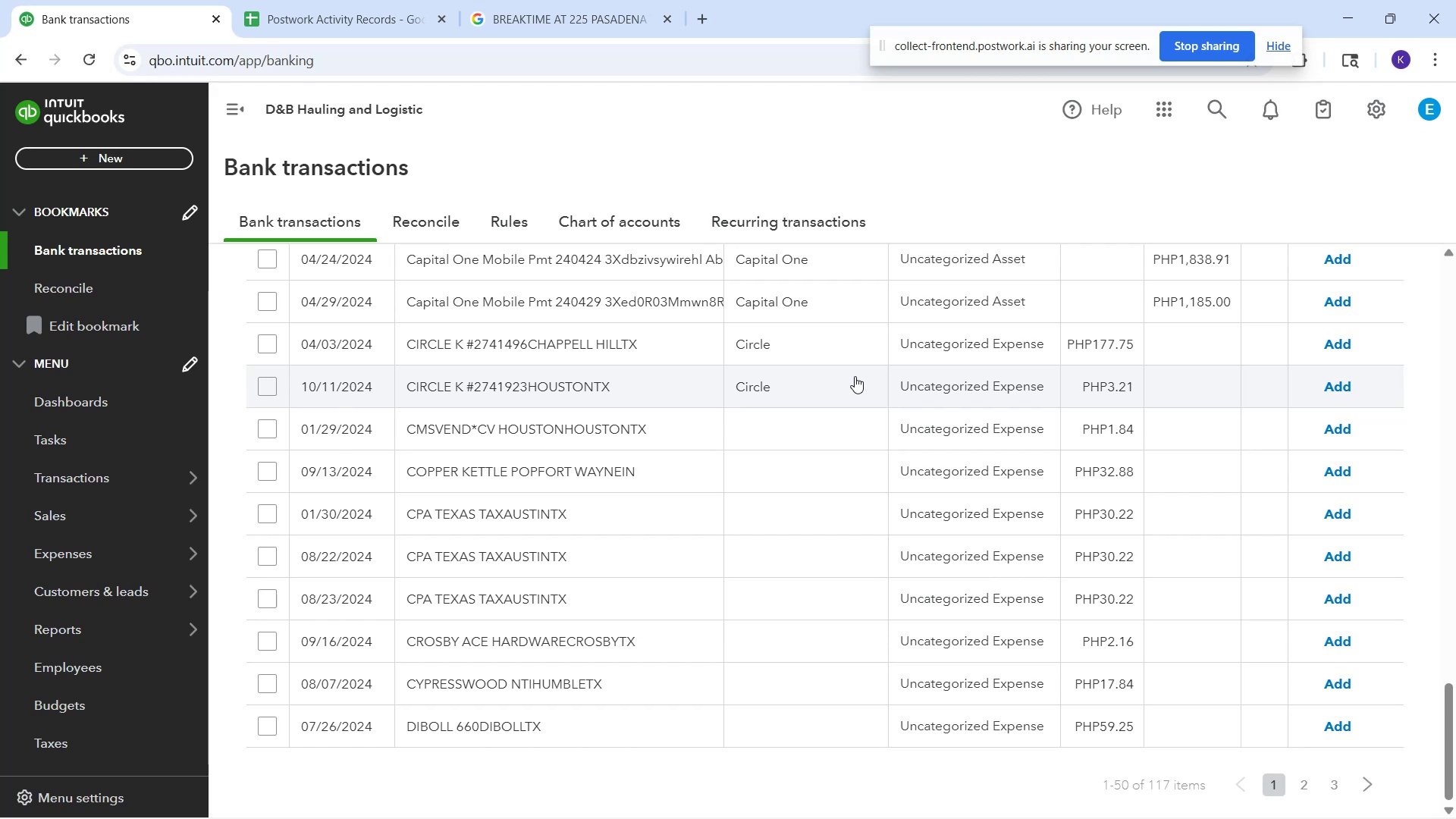 
wait(26.44)
 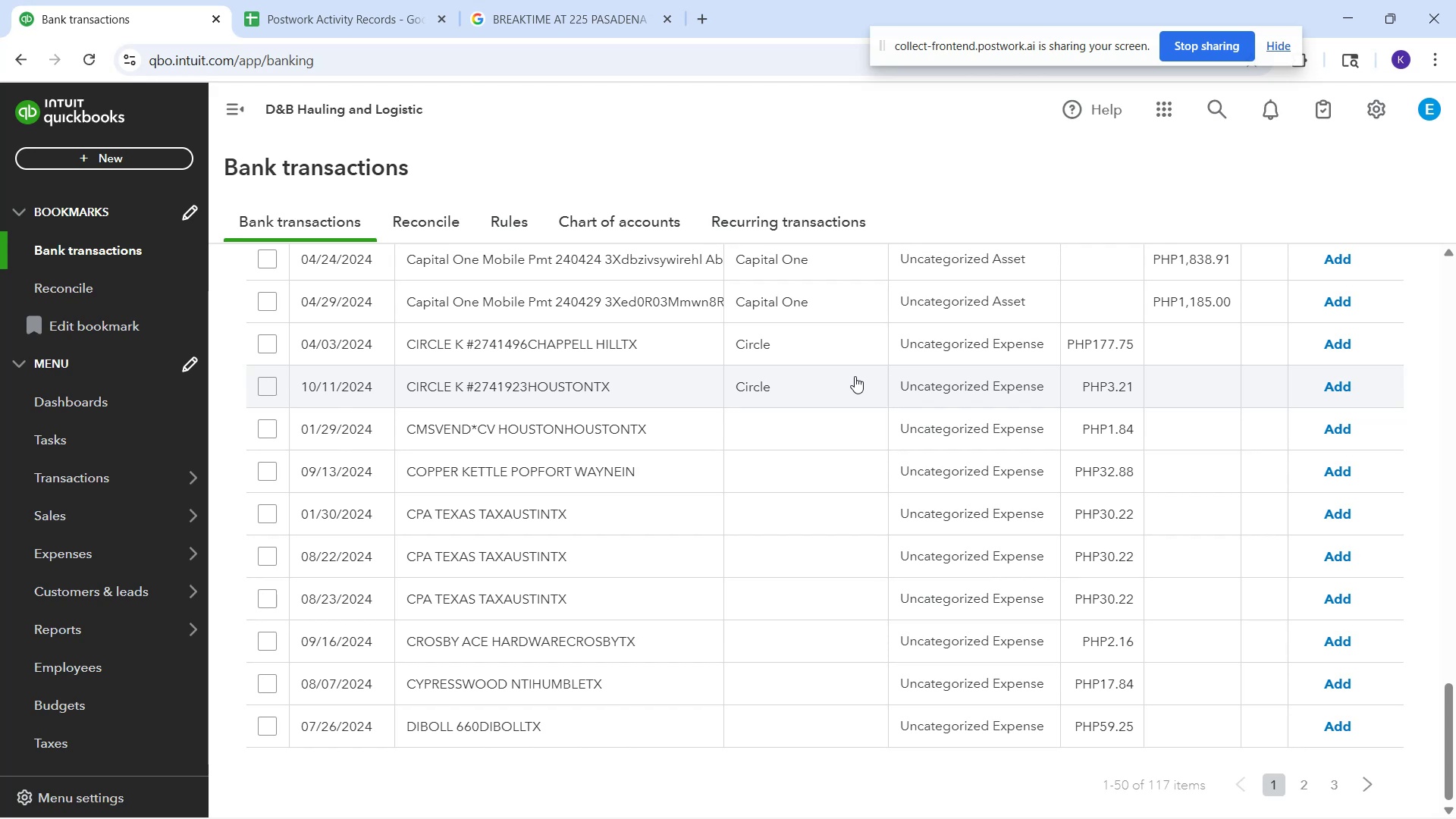 
left_click_drag(start_coordinate=[877, 348], to_coordinate=[883, 349])
 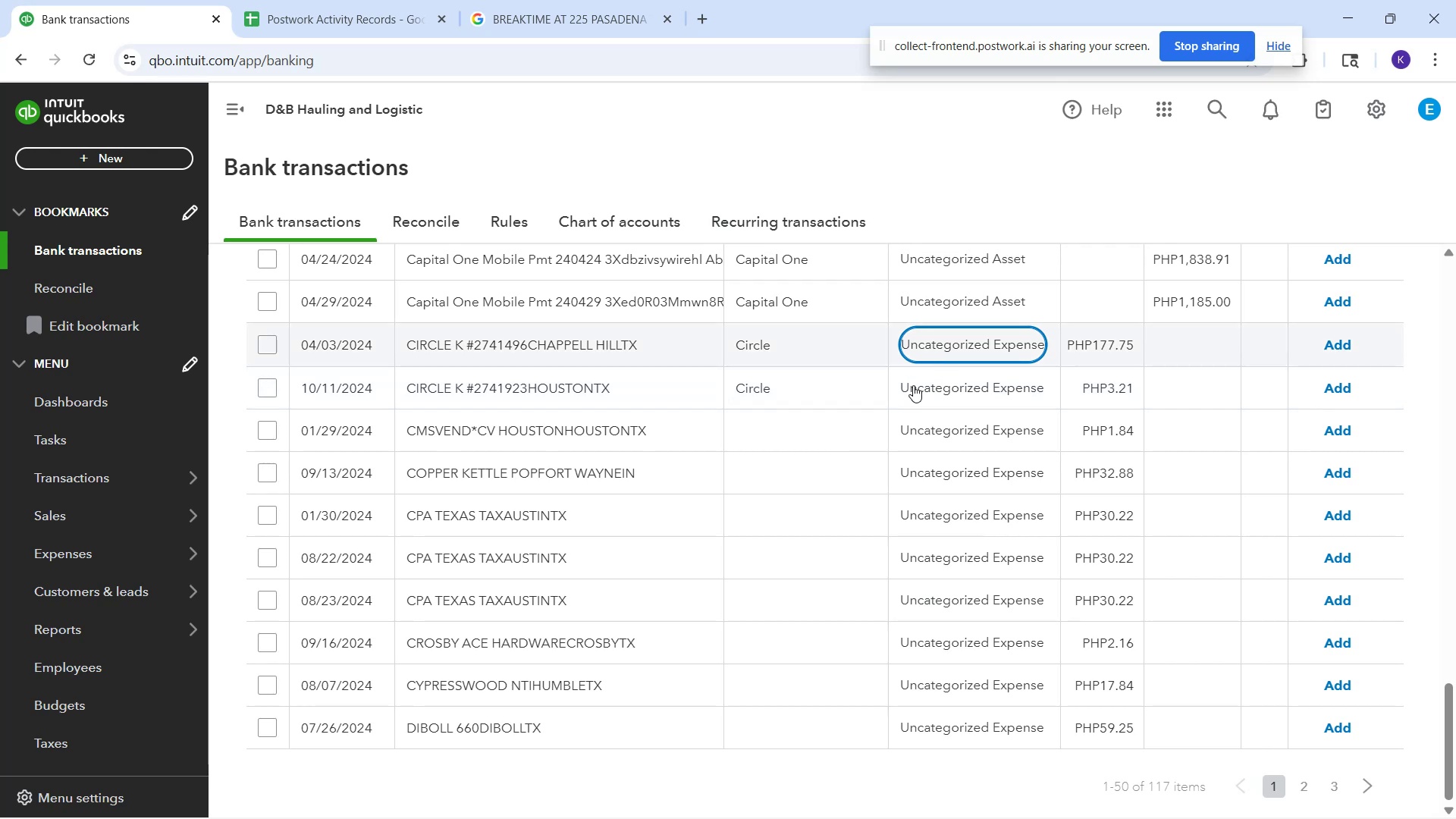 
left_click([648, 488])
 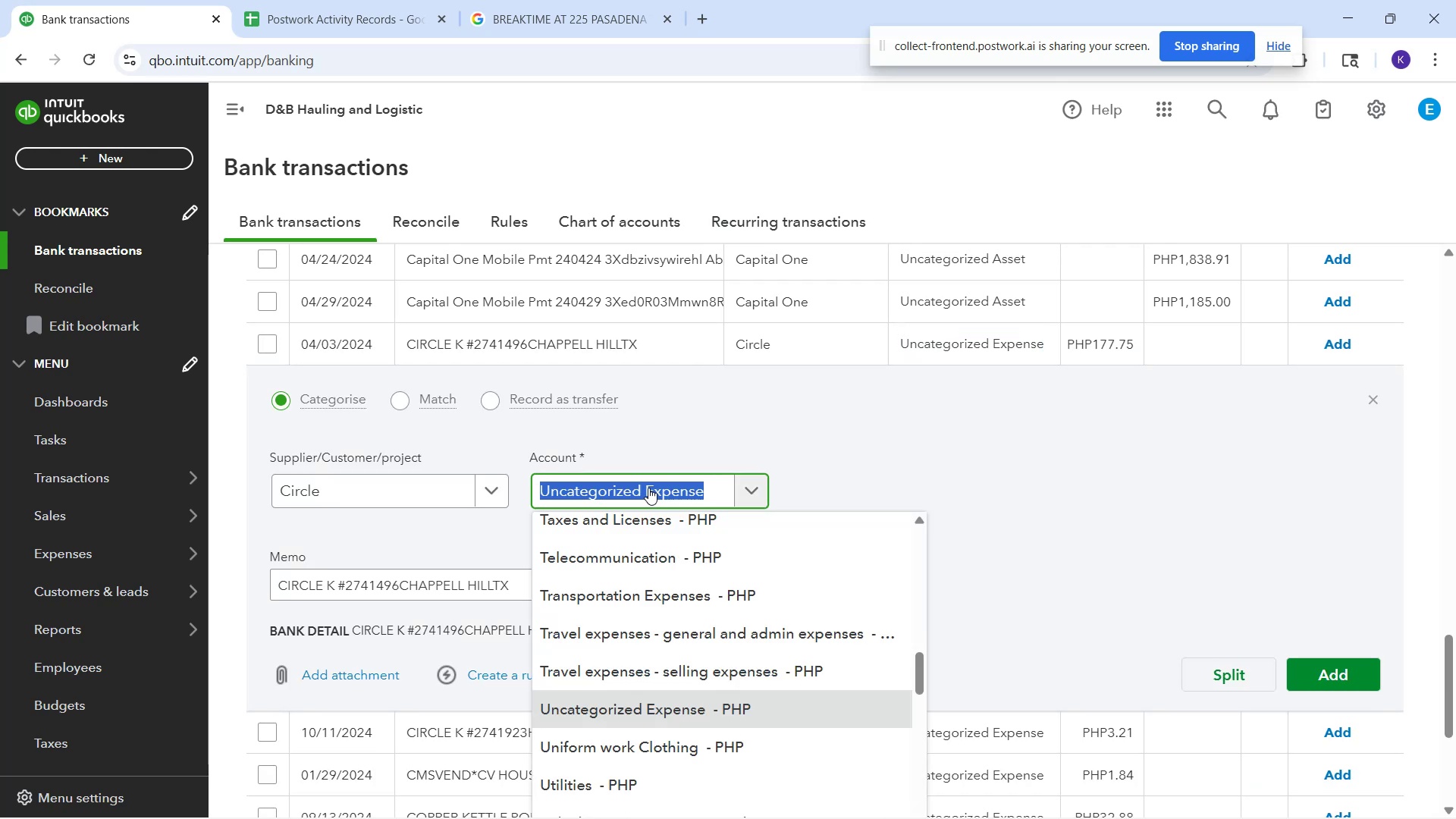 
type(vehi)
 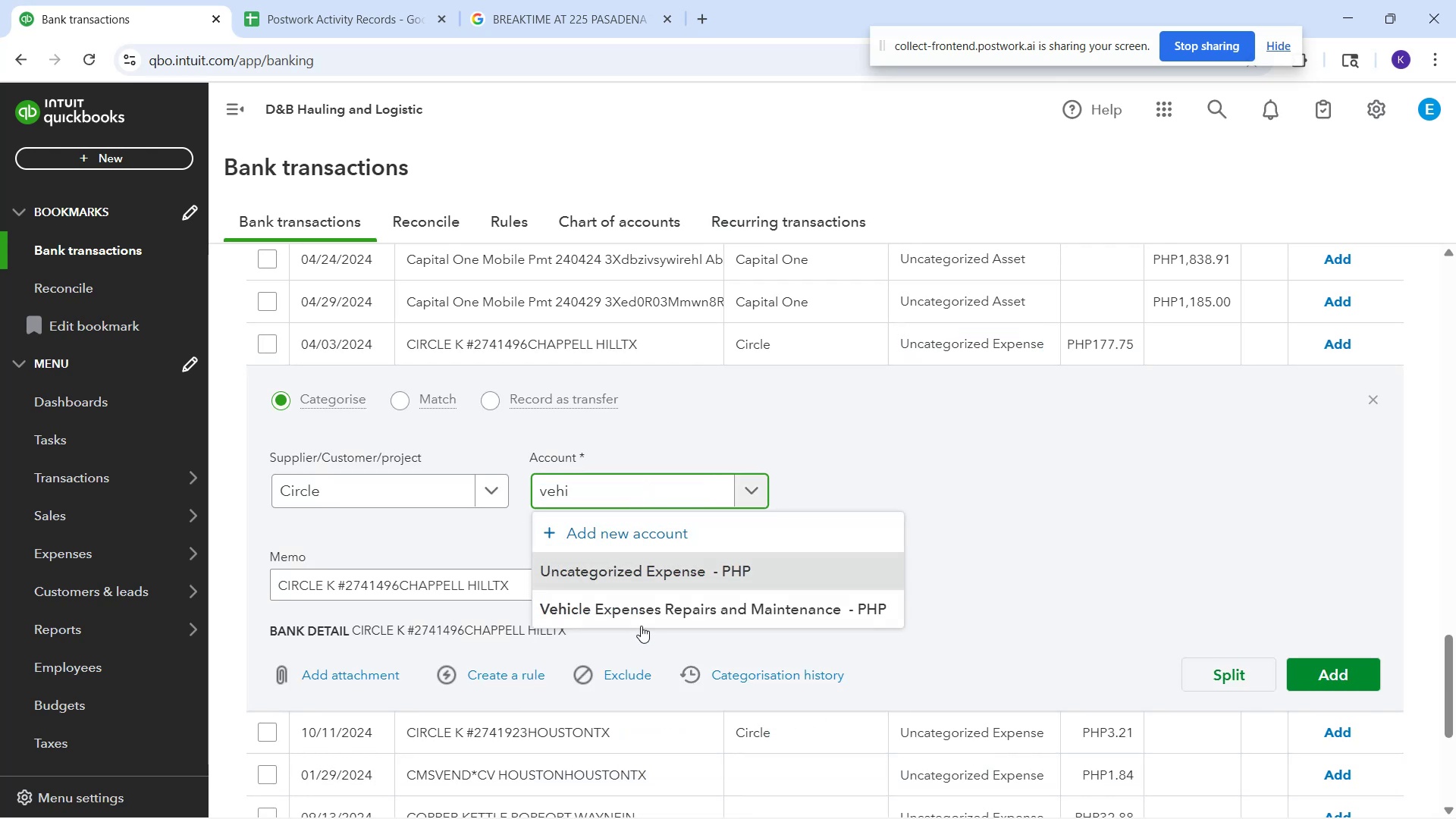 
left_click([640, 617])
 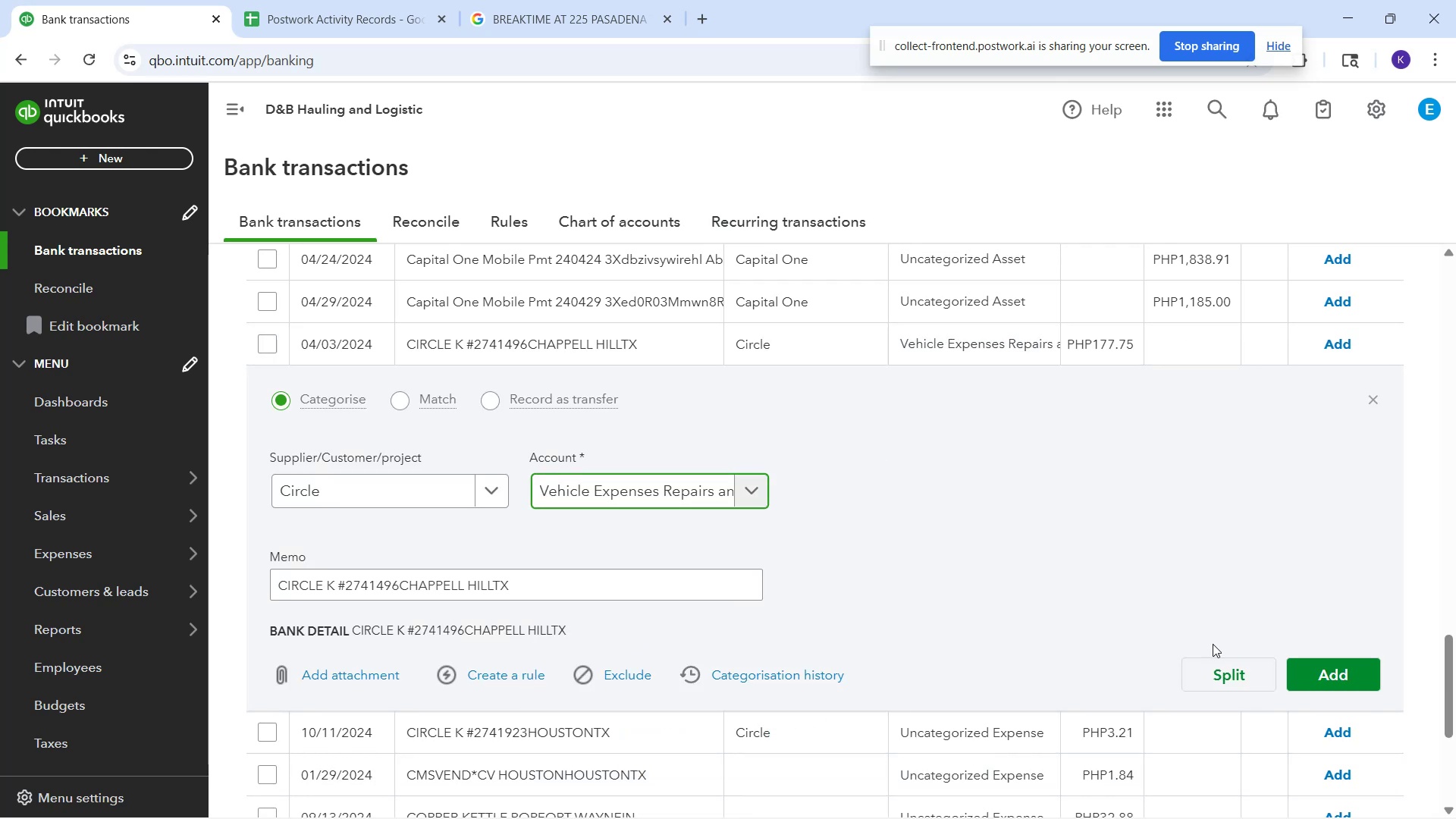 
left_click([1331, 669])
 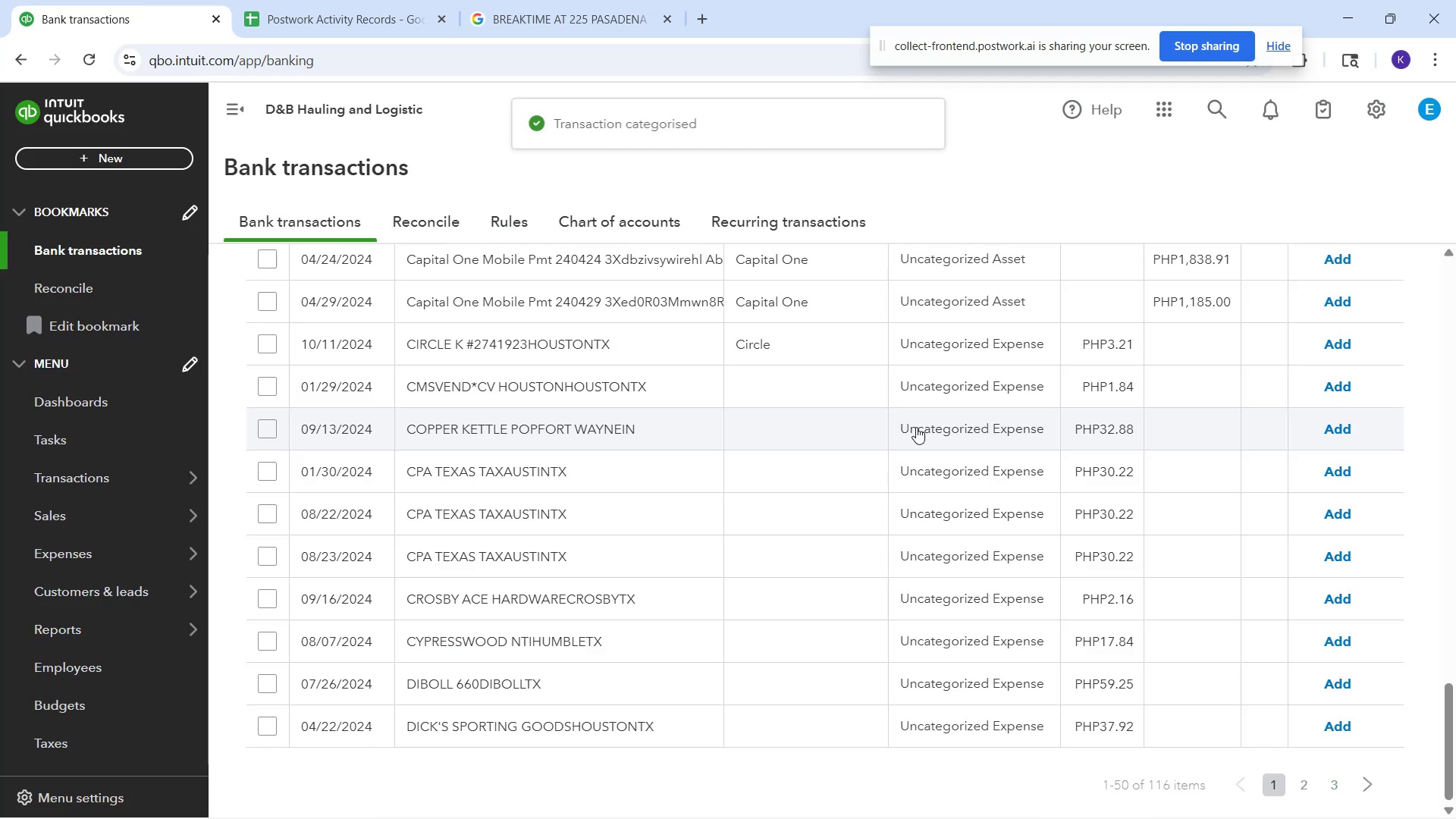 
left_click([956, 352])
 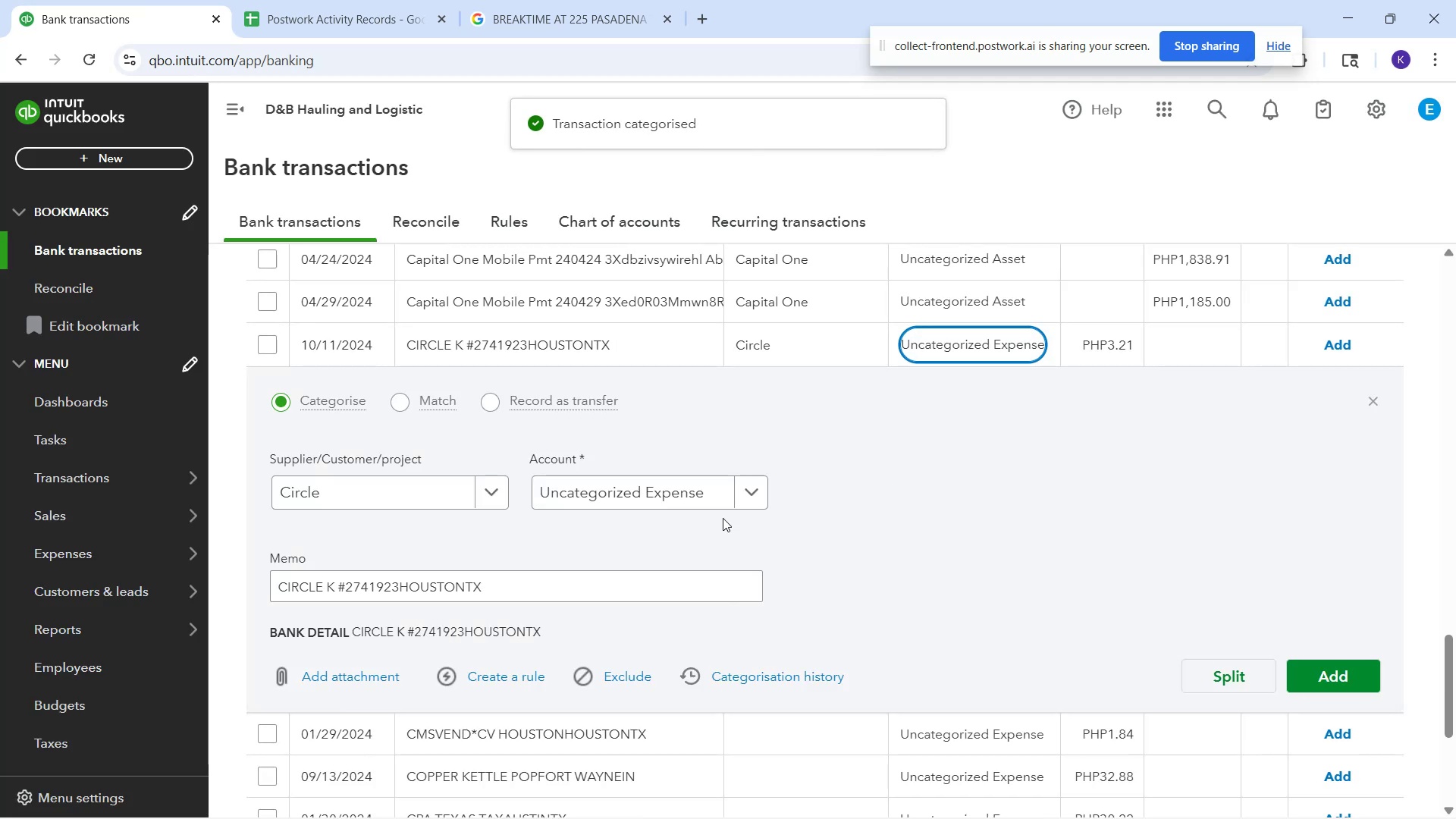 
left_click([657, 483])
 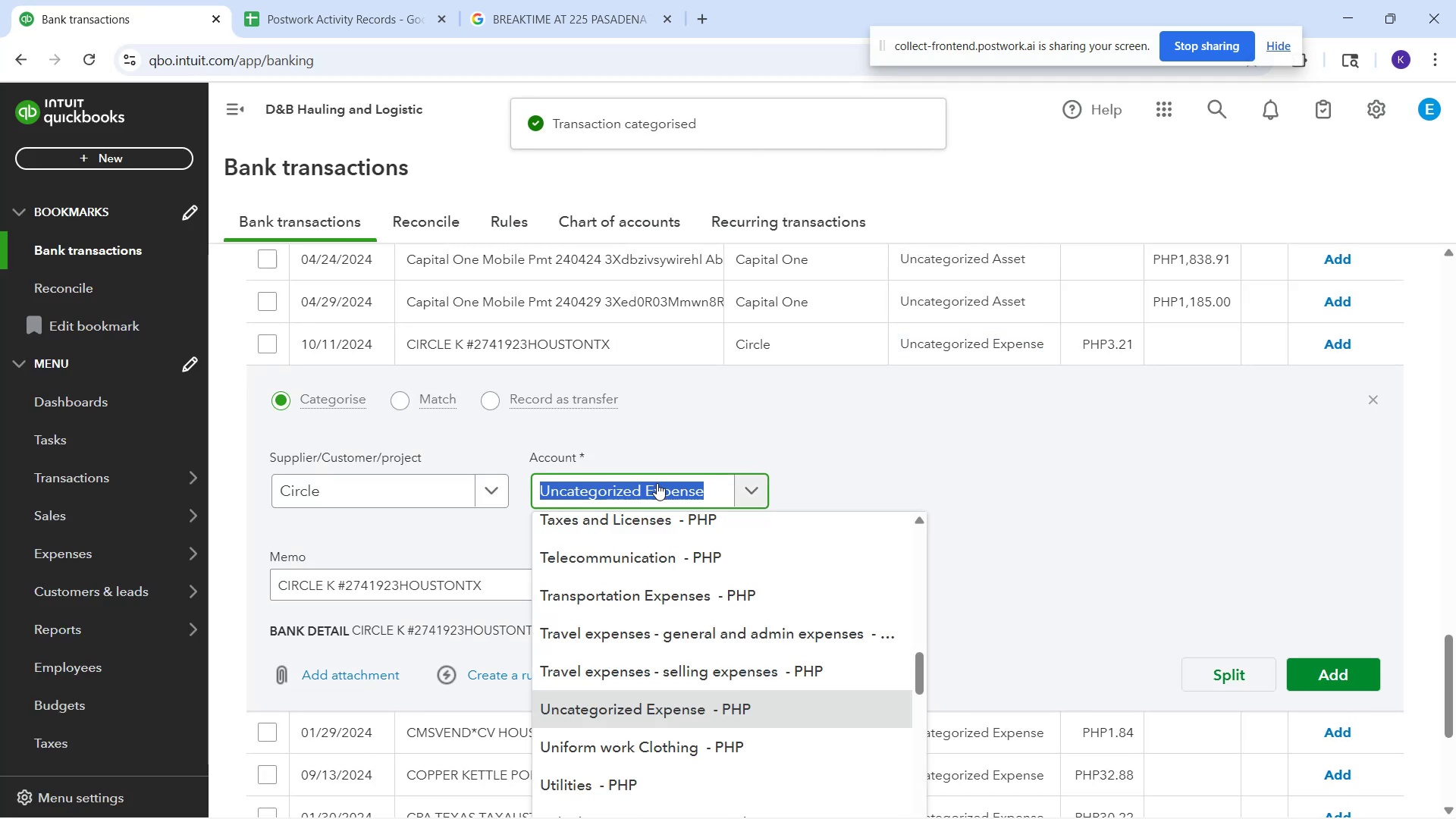 
type(vehi)
 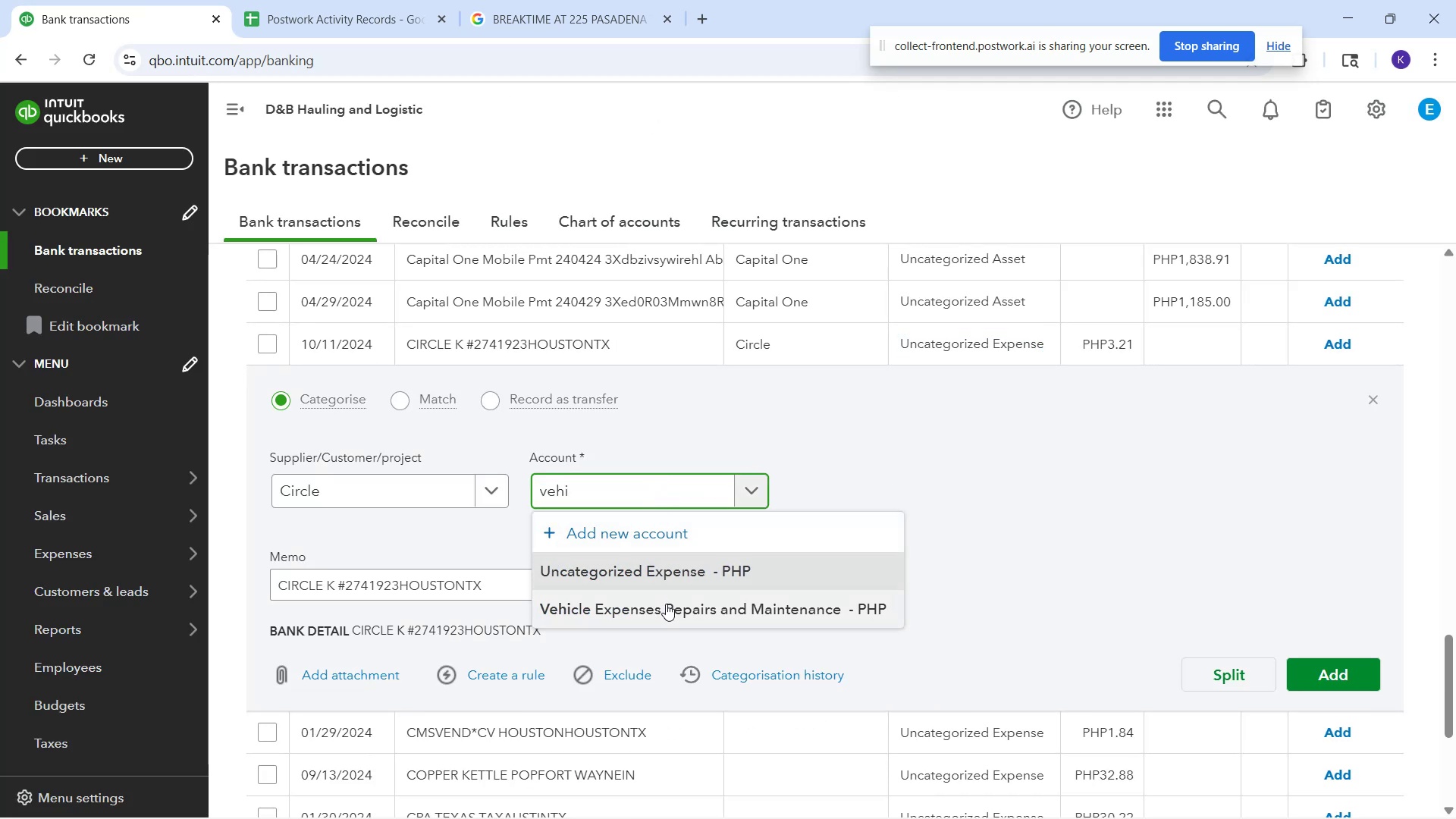 
left_click([666, 604])
 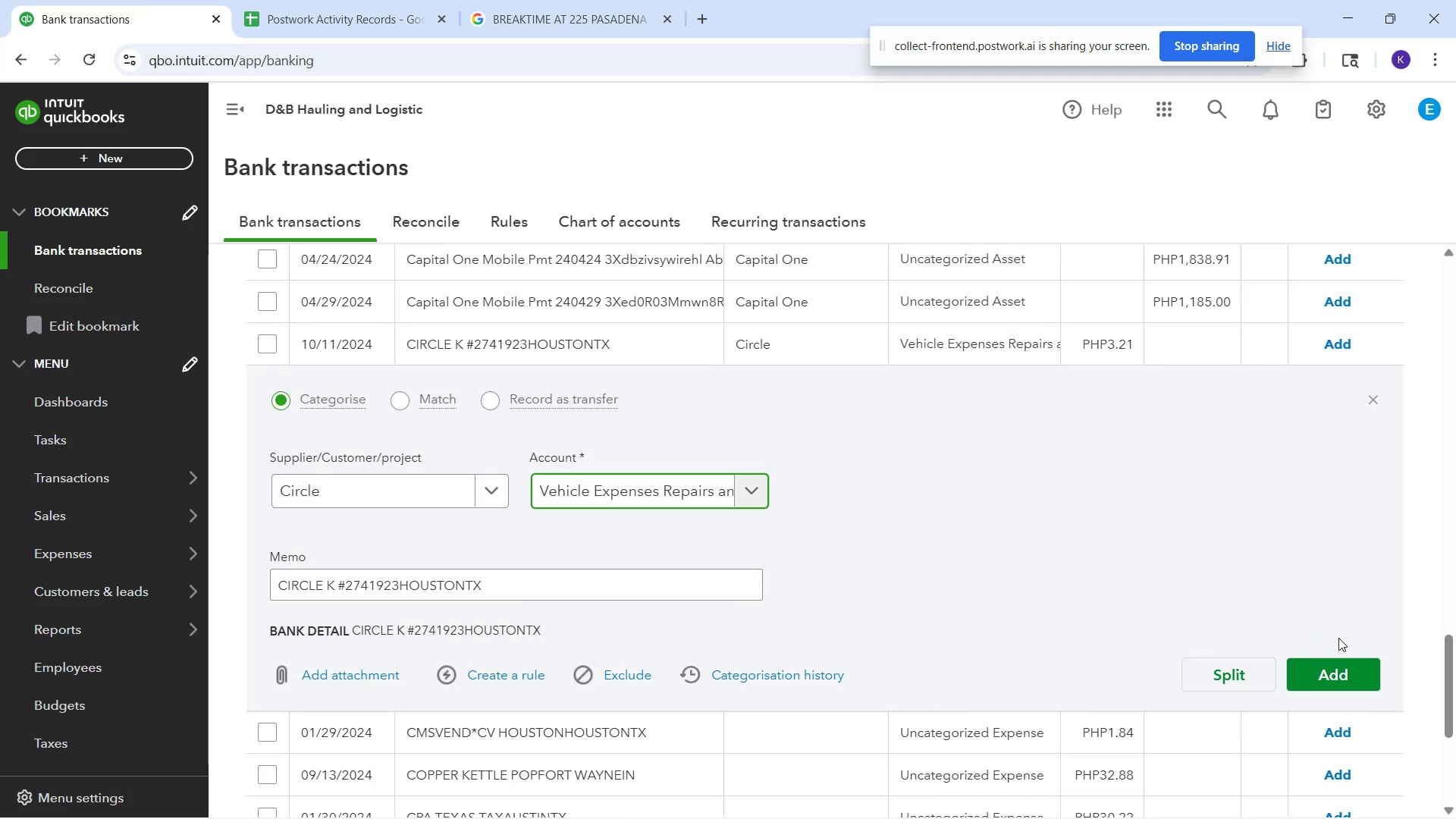 
left_click([1331, 667])
 